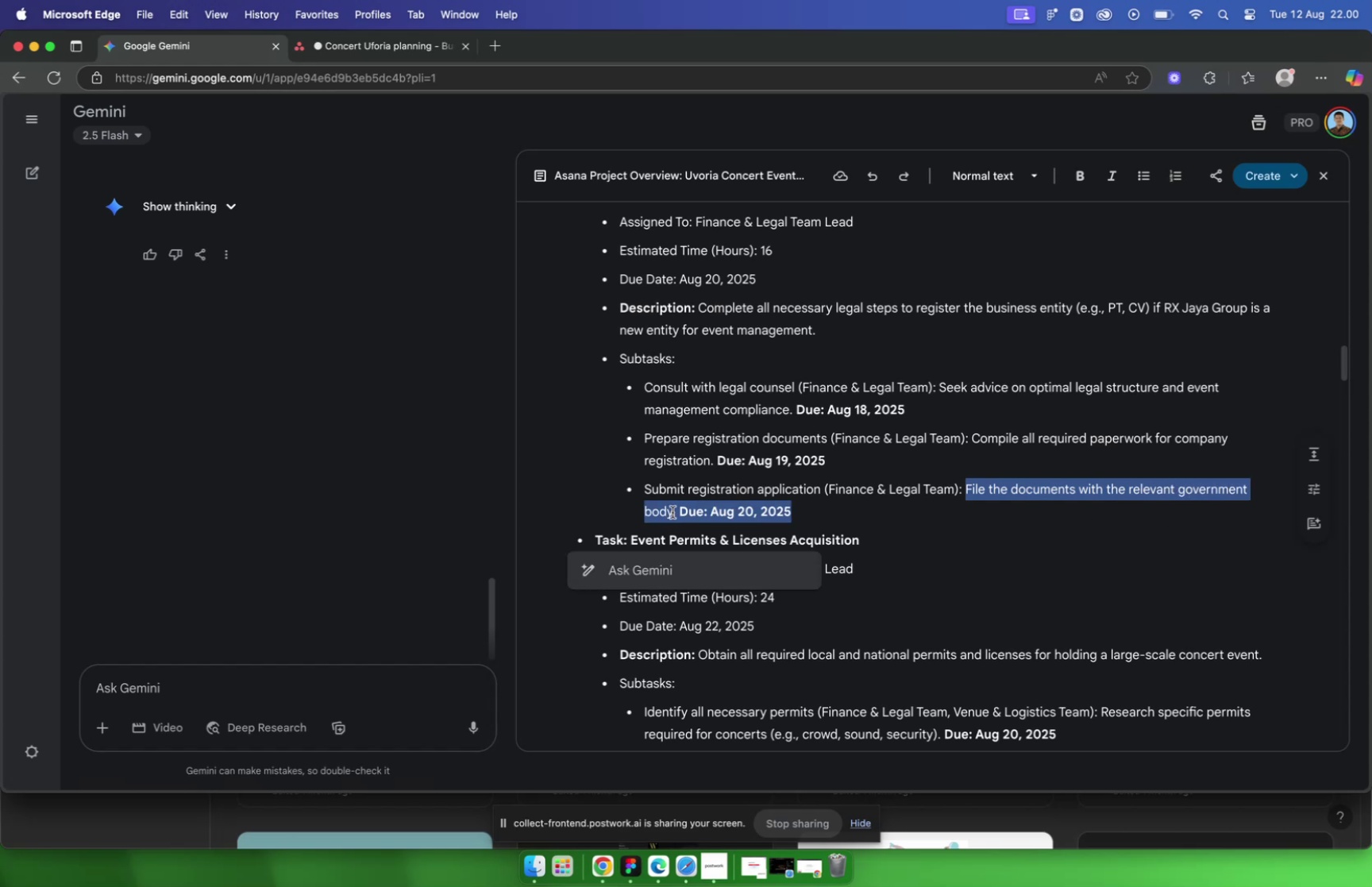 
left_click([673, 511])
 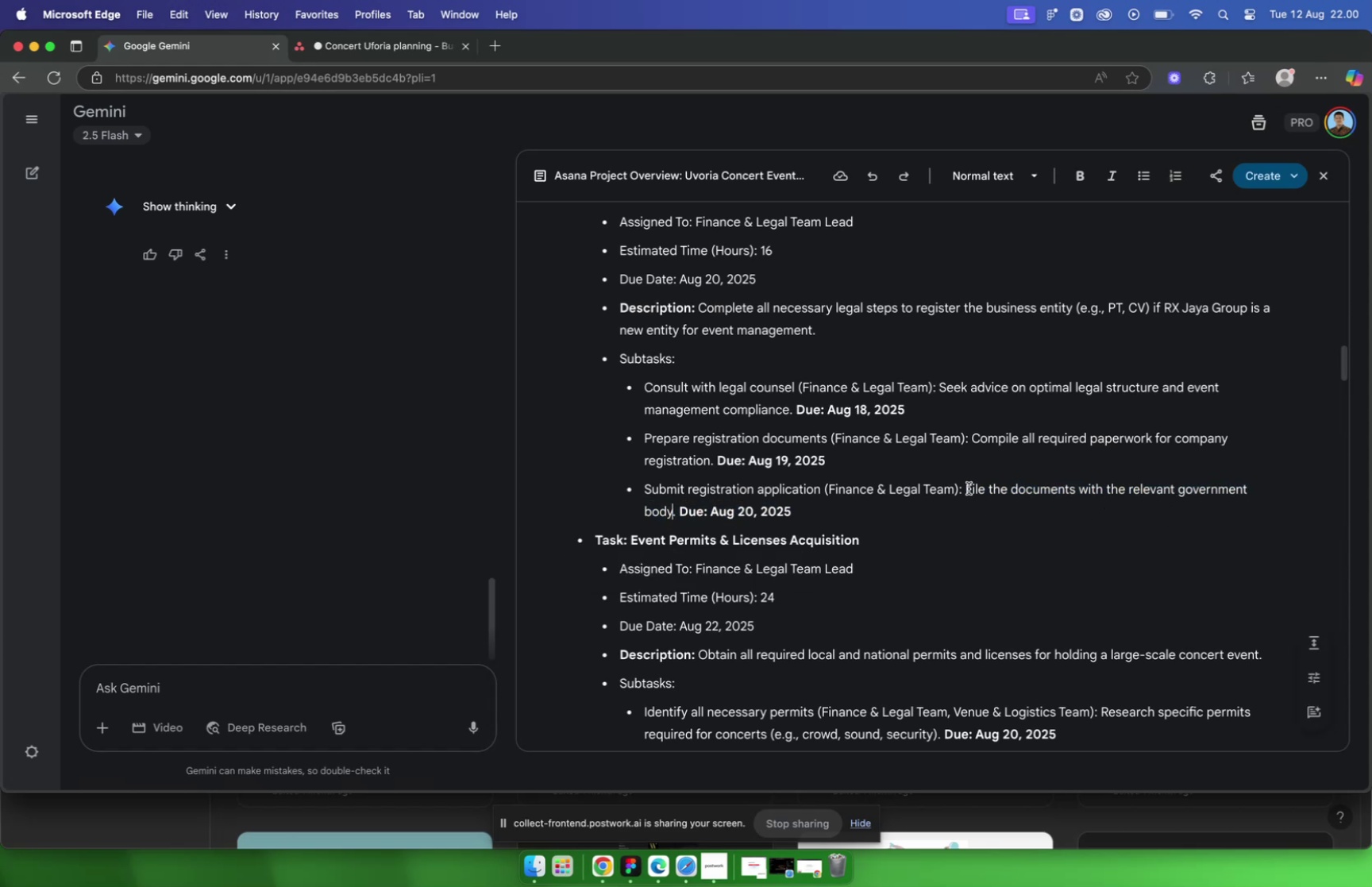 
left_click_drag(start_coordinate=[967, 487], to_coordinate=[675, 505])
 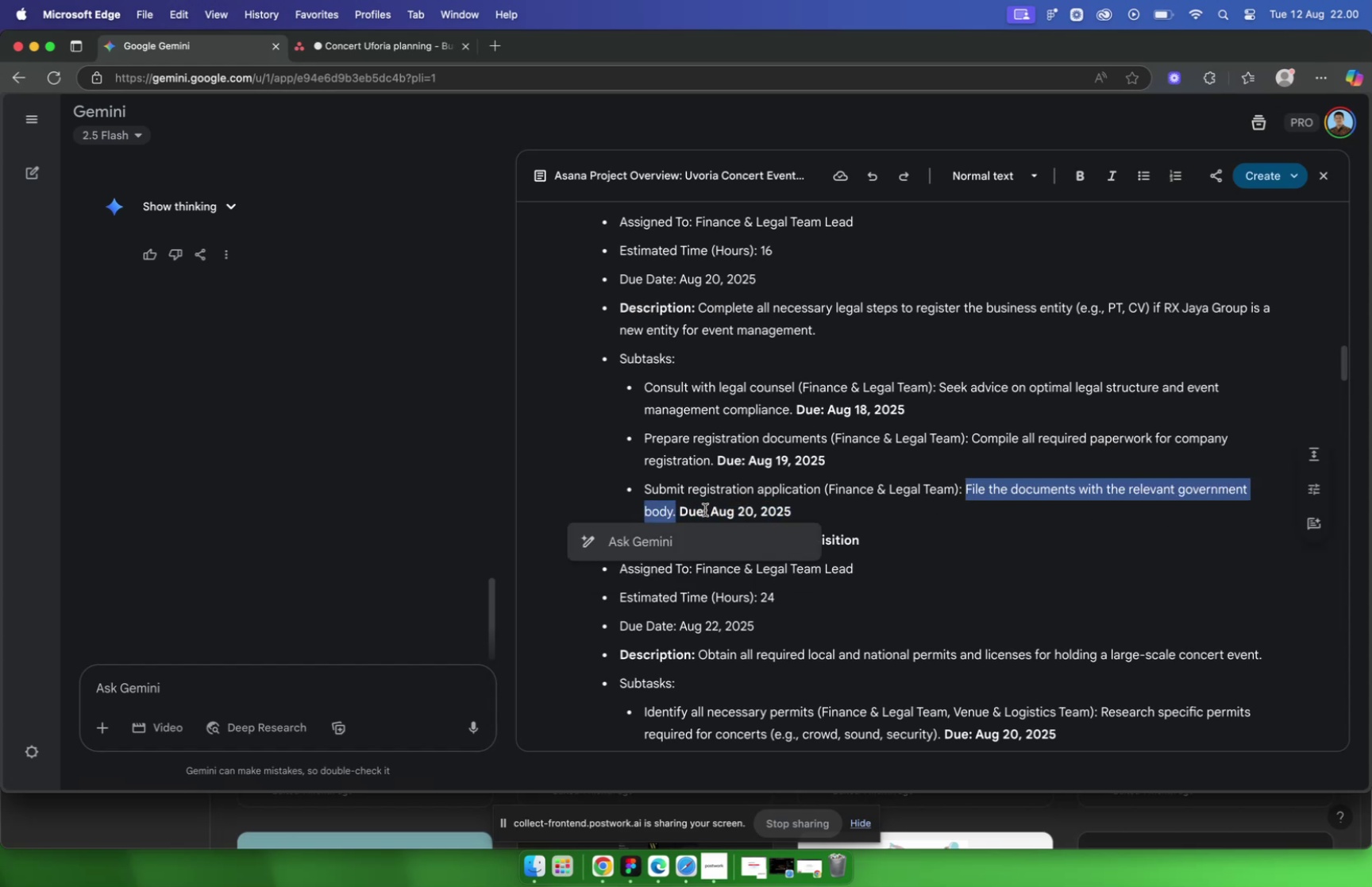 
key(Meta+C)
 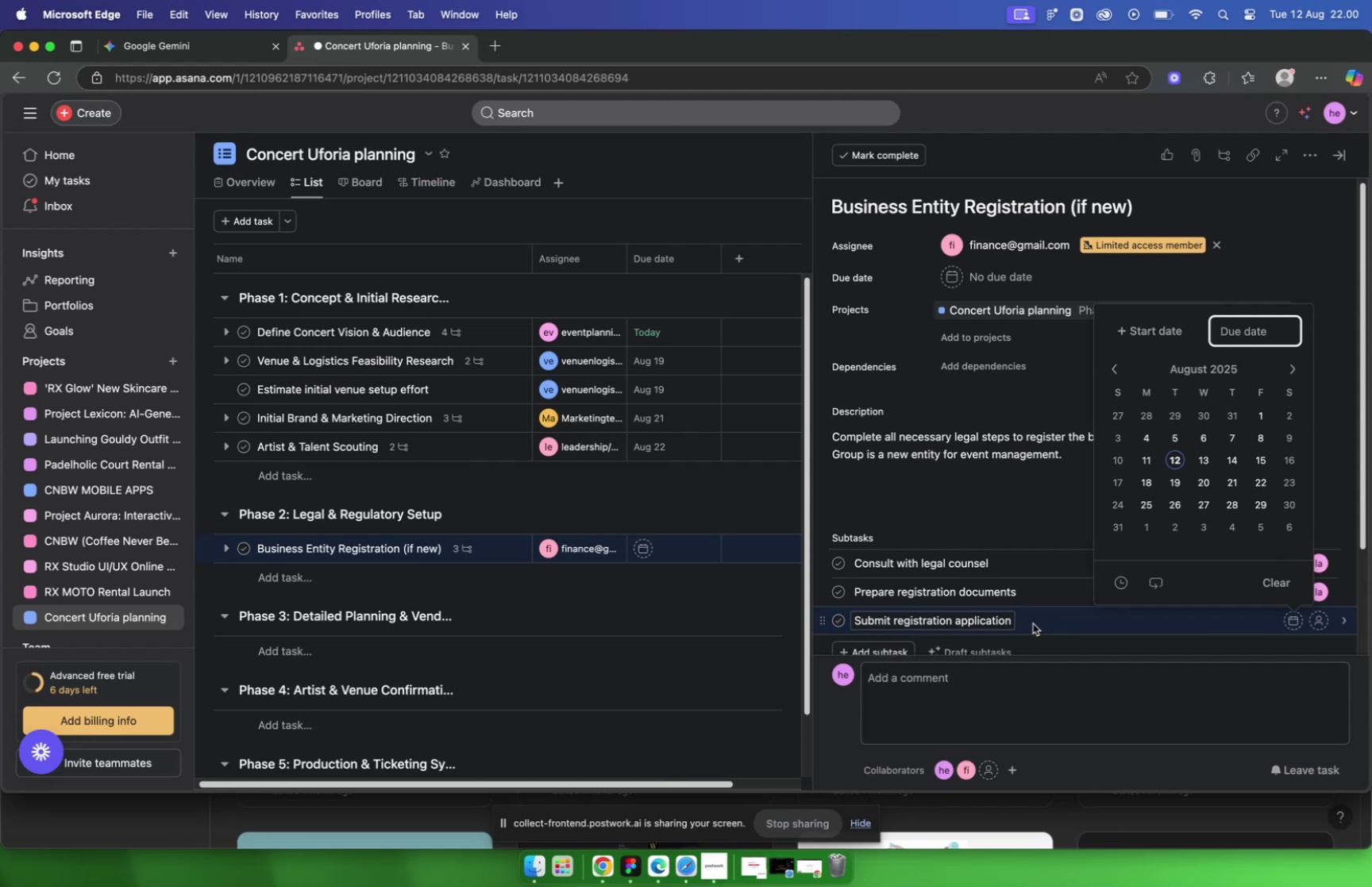 
left_click([1069, 622])
 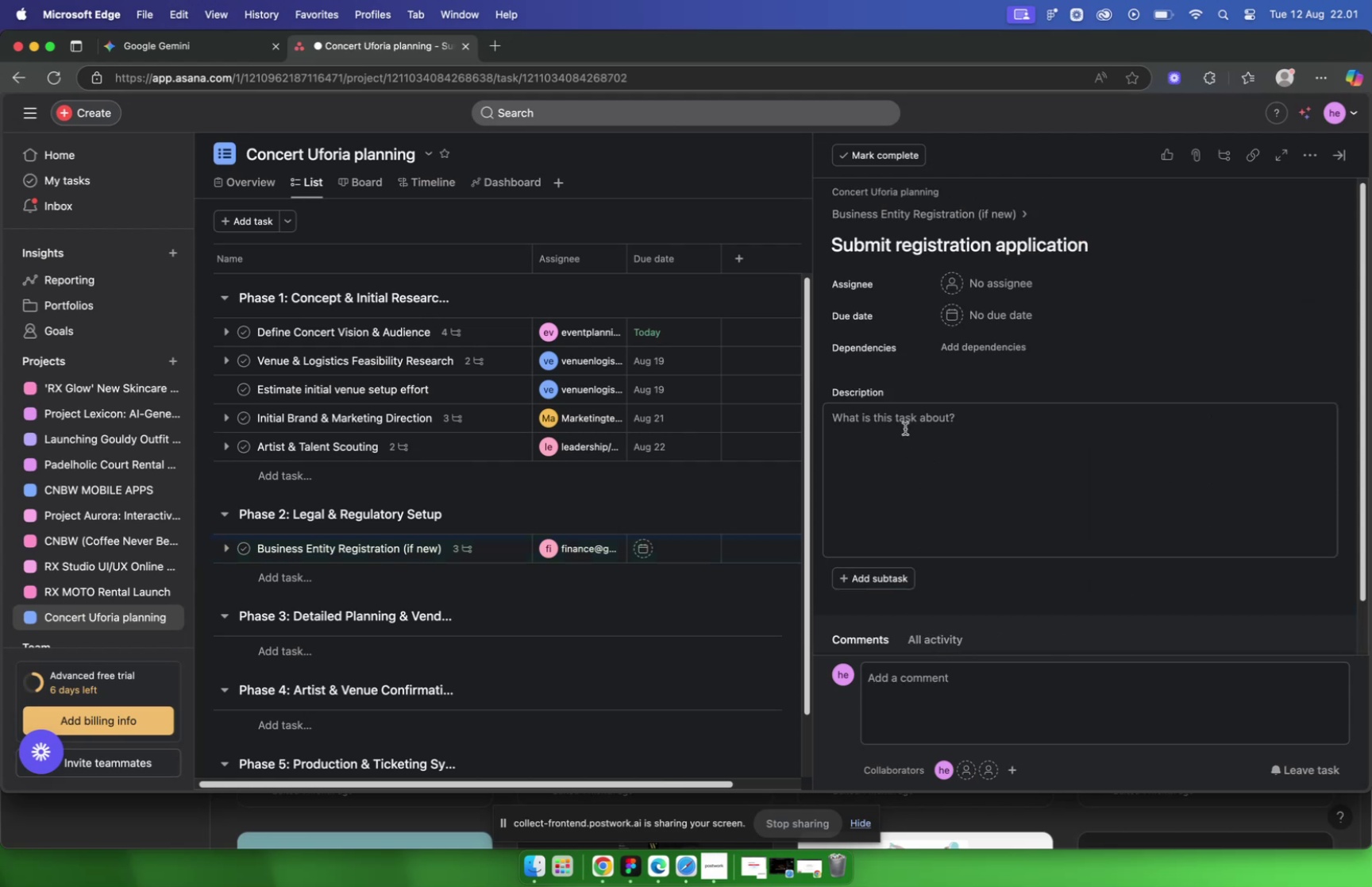 
left_click([905, 428])
 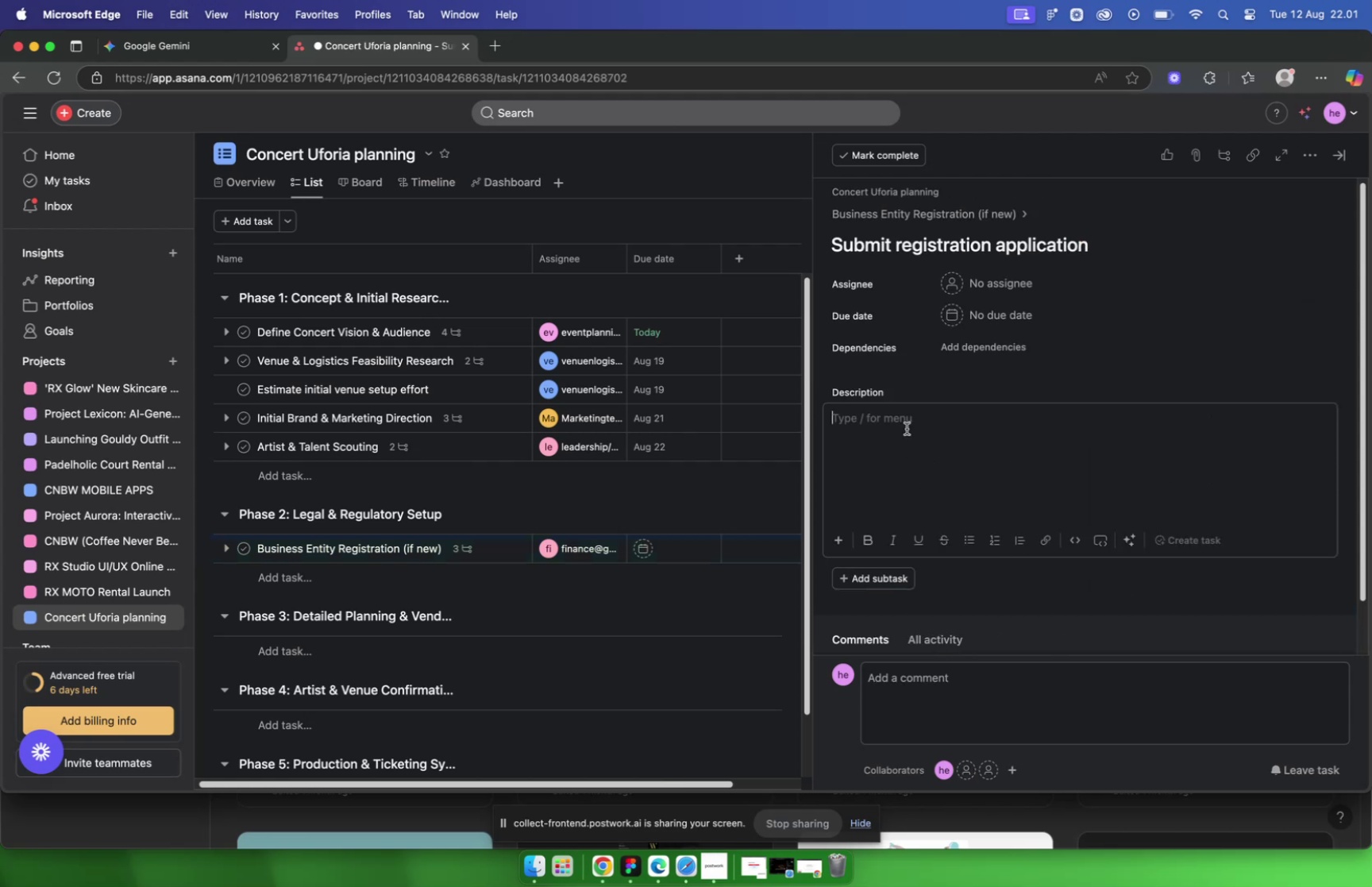 
key(Meta+V)
 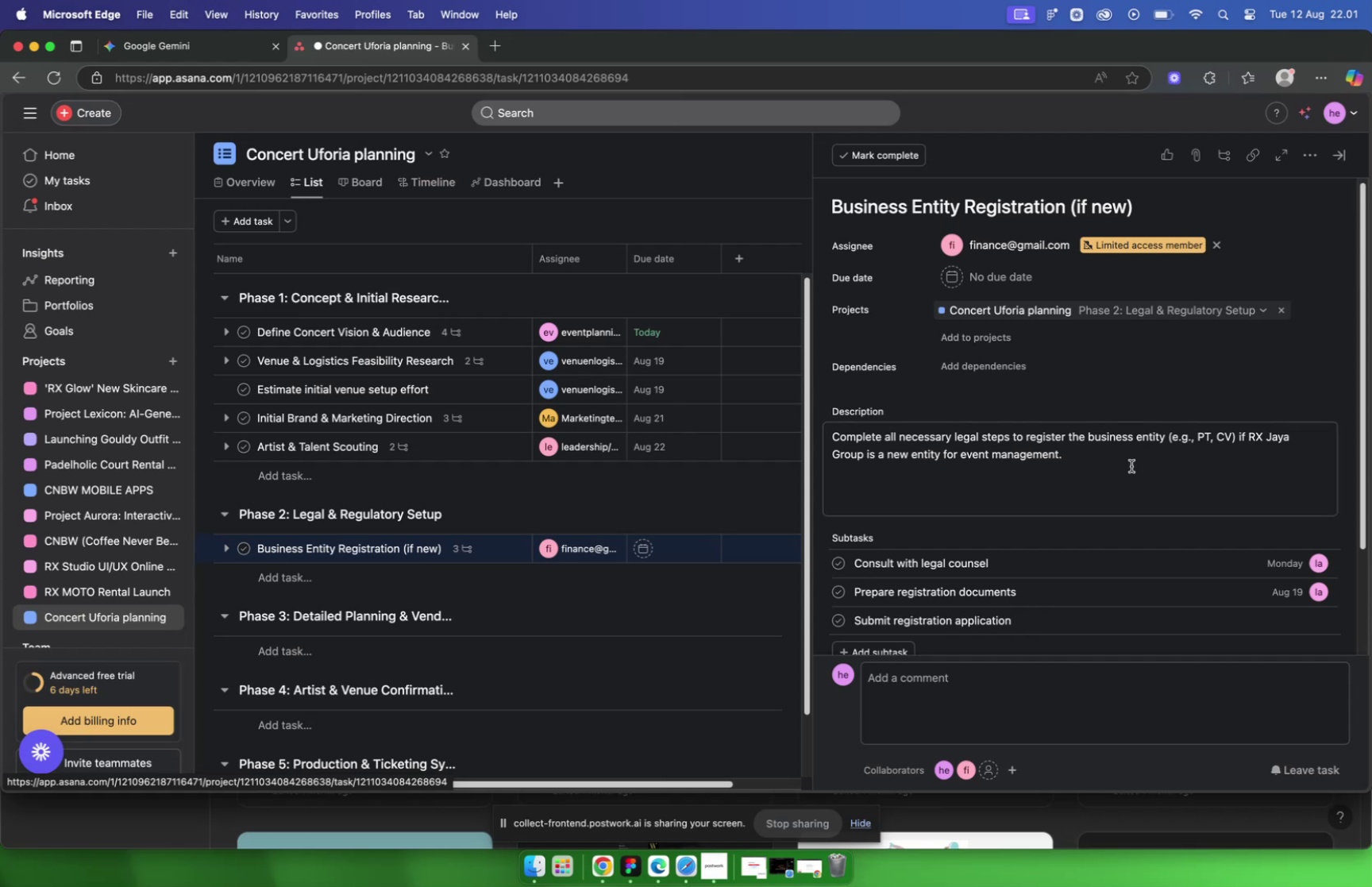 
wait(6.97)
 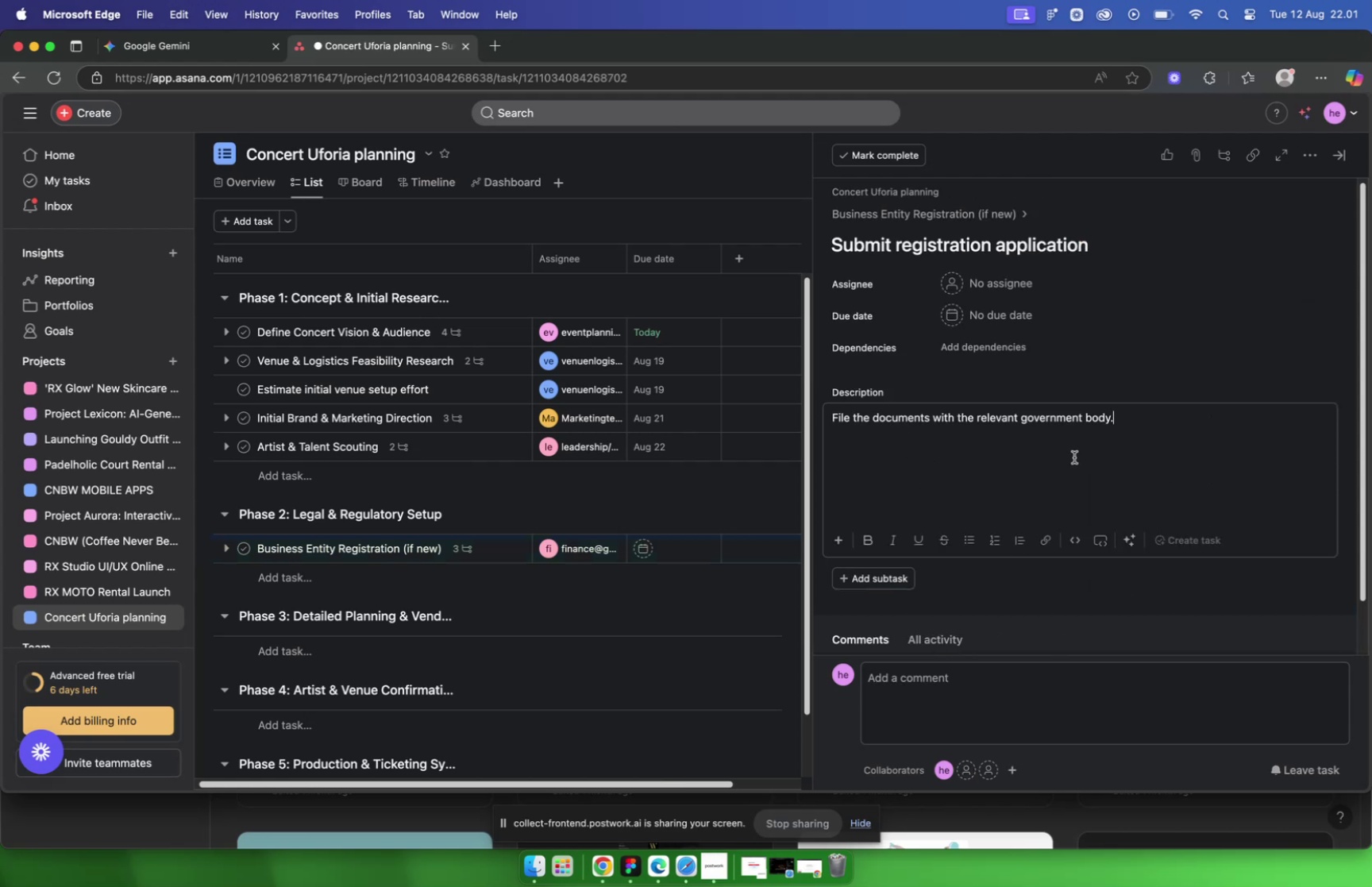 
left_click([1290, 620])
 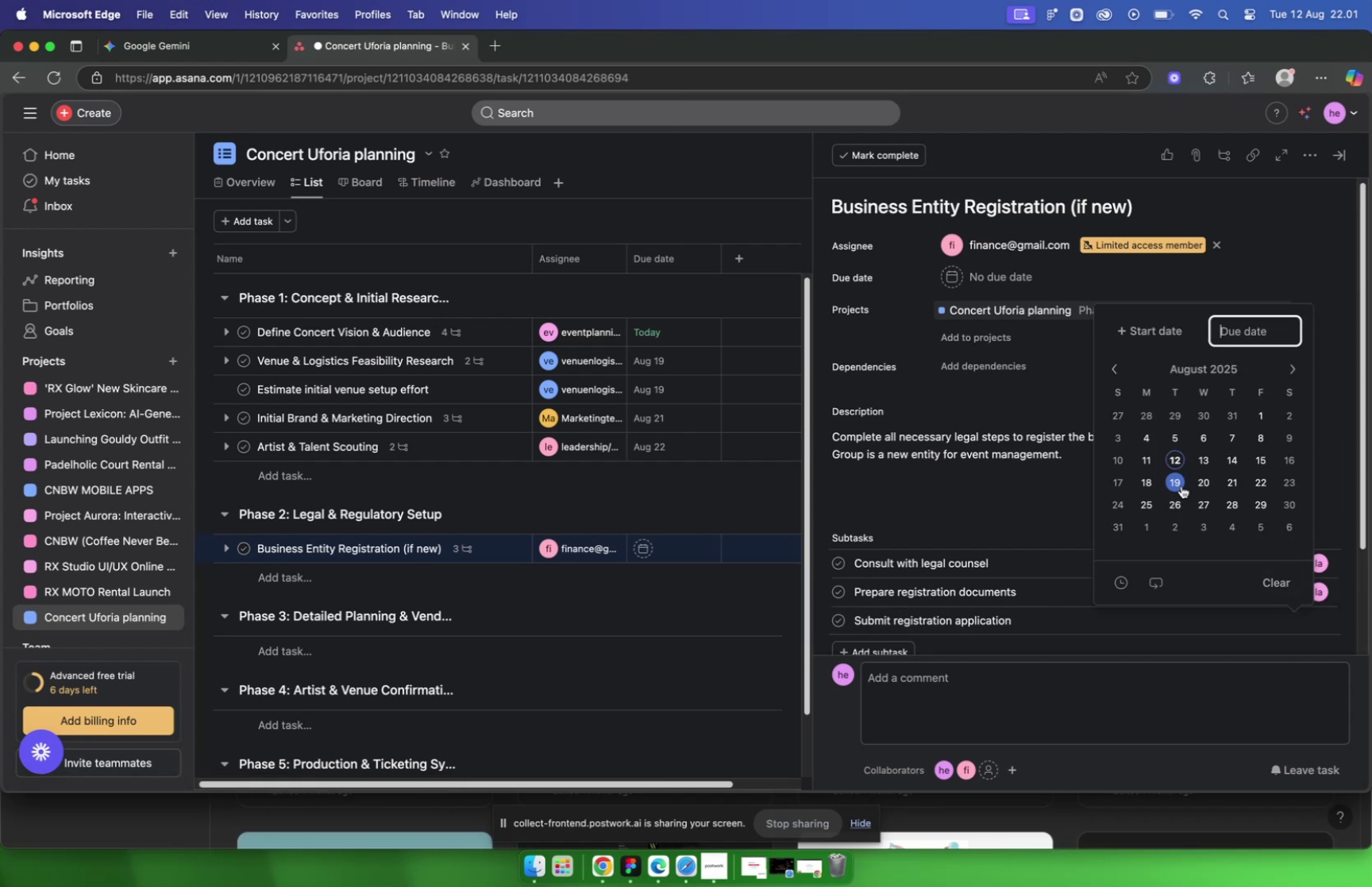 
left_click([1202, 485])
 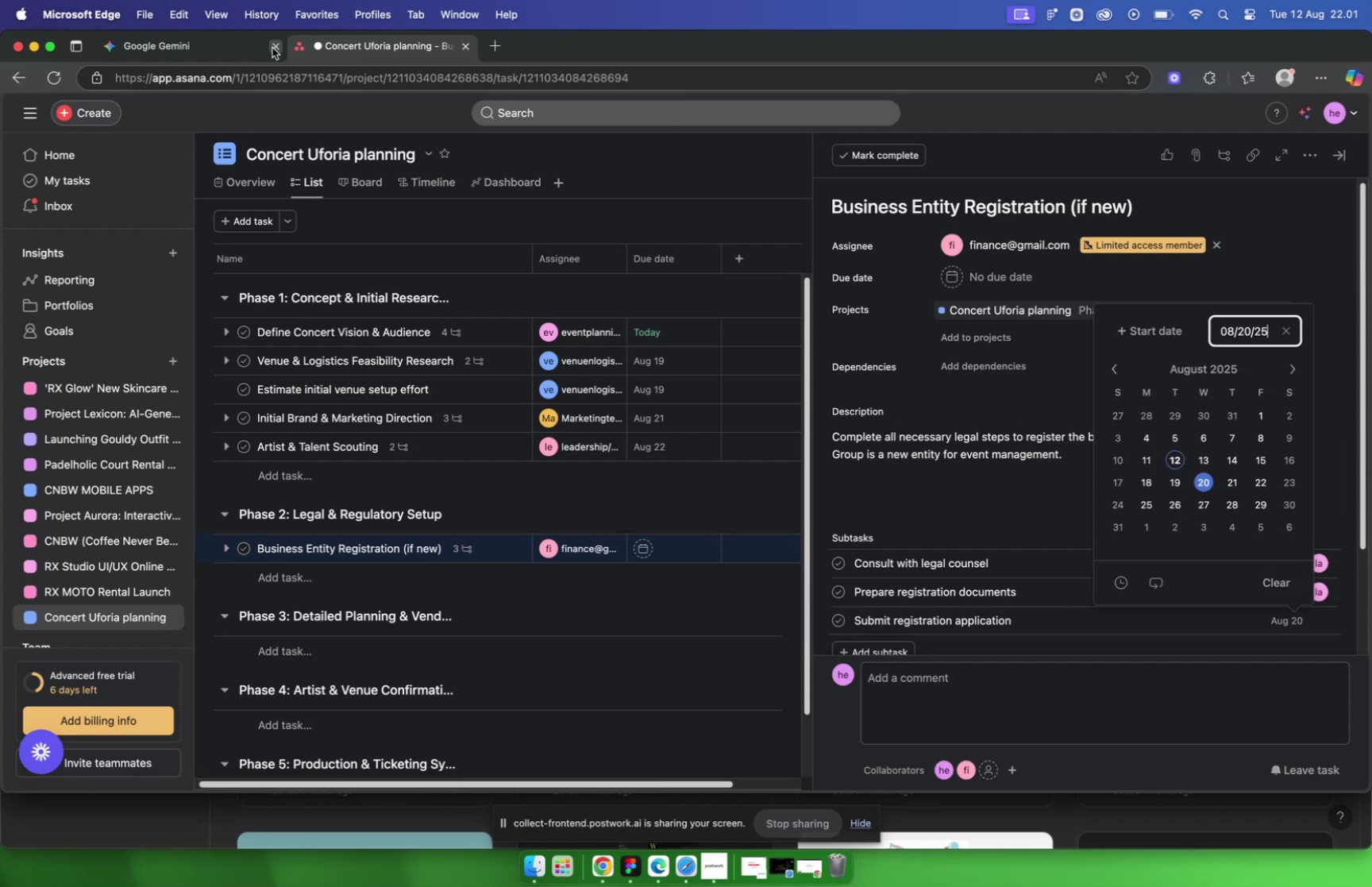 
left_click([222, 47])
 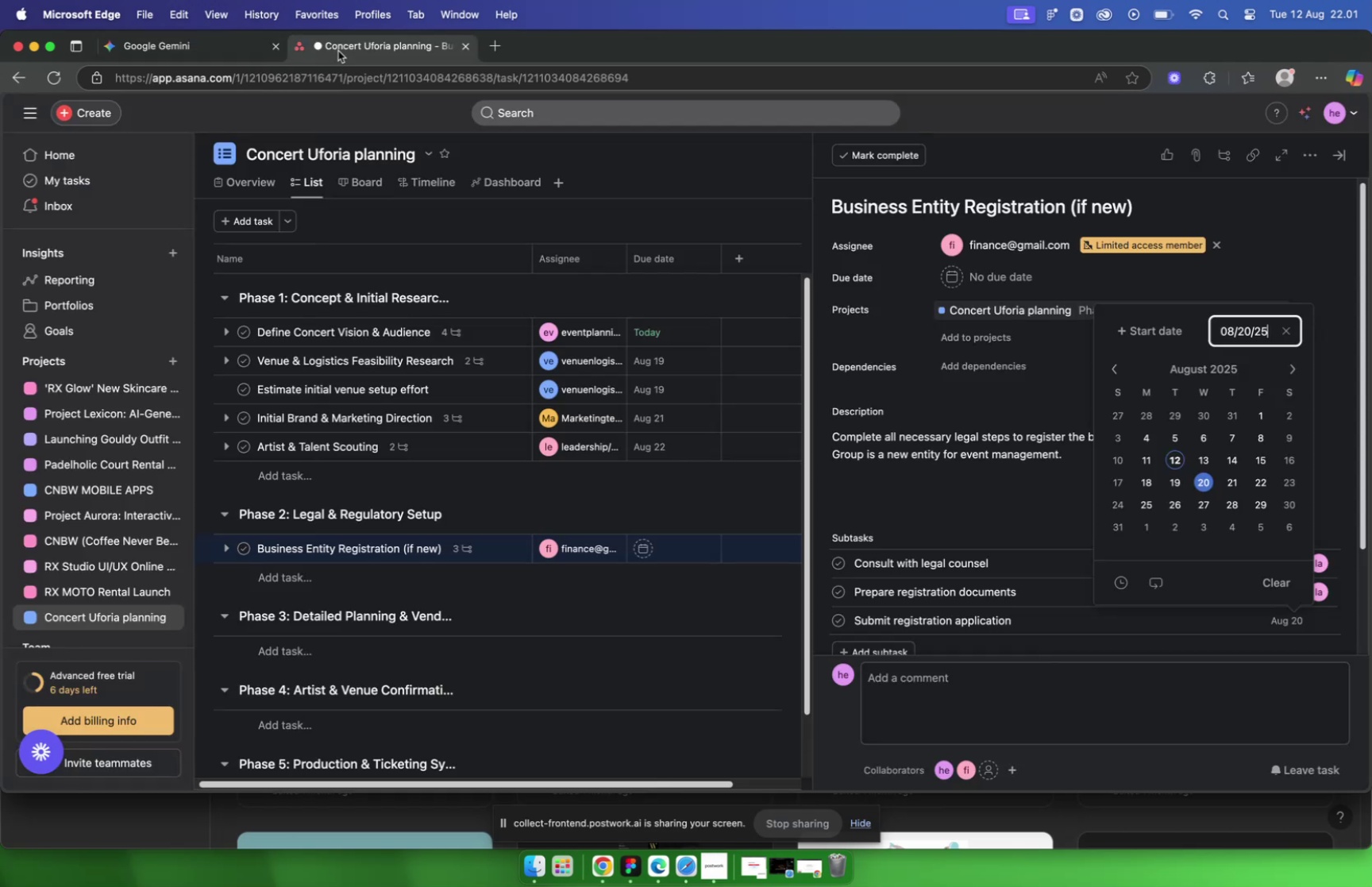 
left_click([966, 275])
 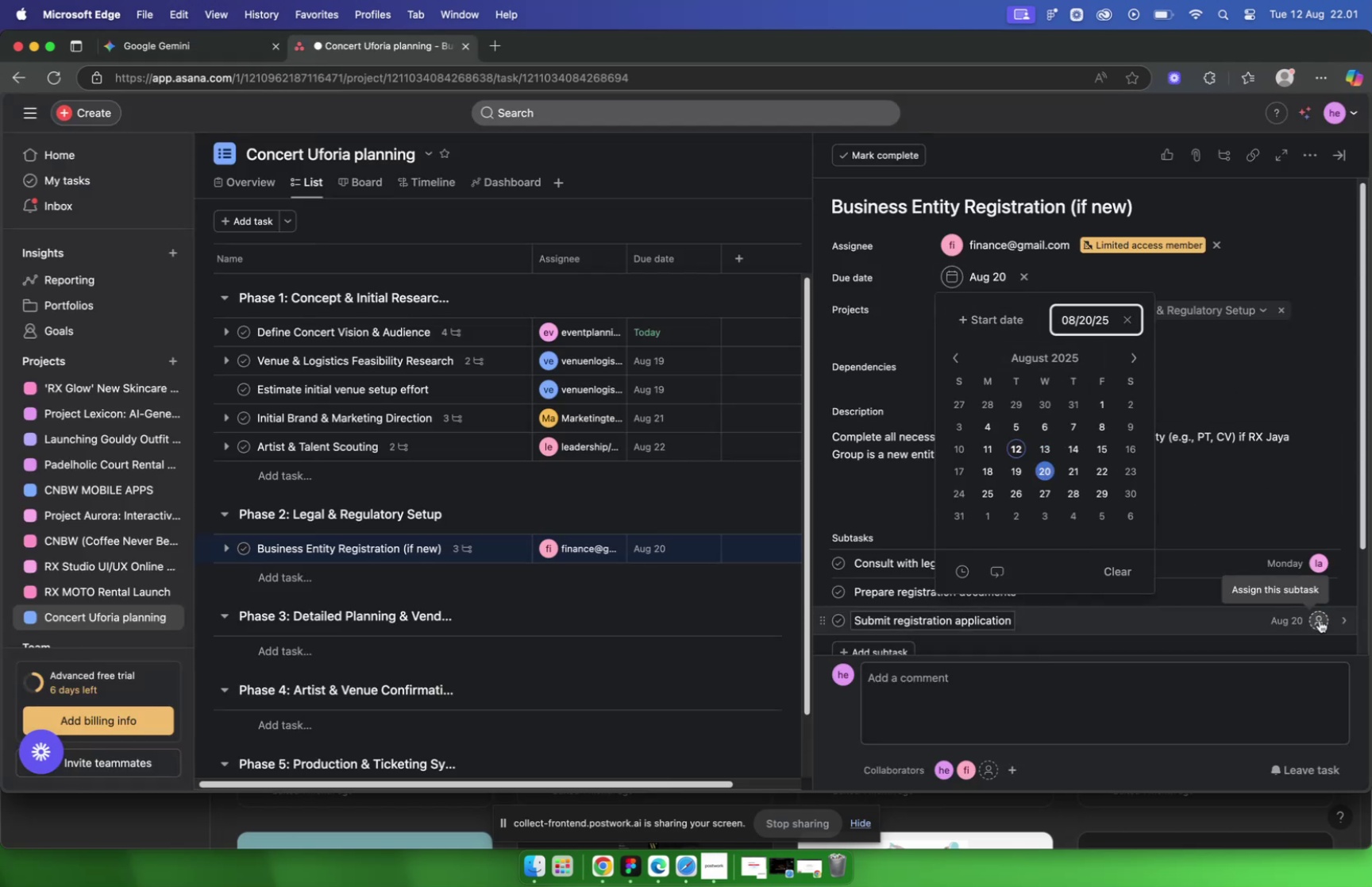 
left_click([1320, 619])
 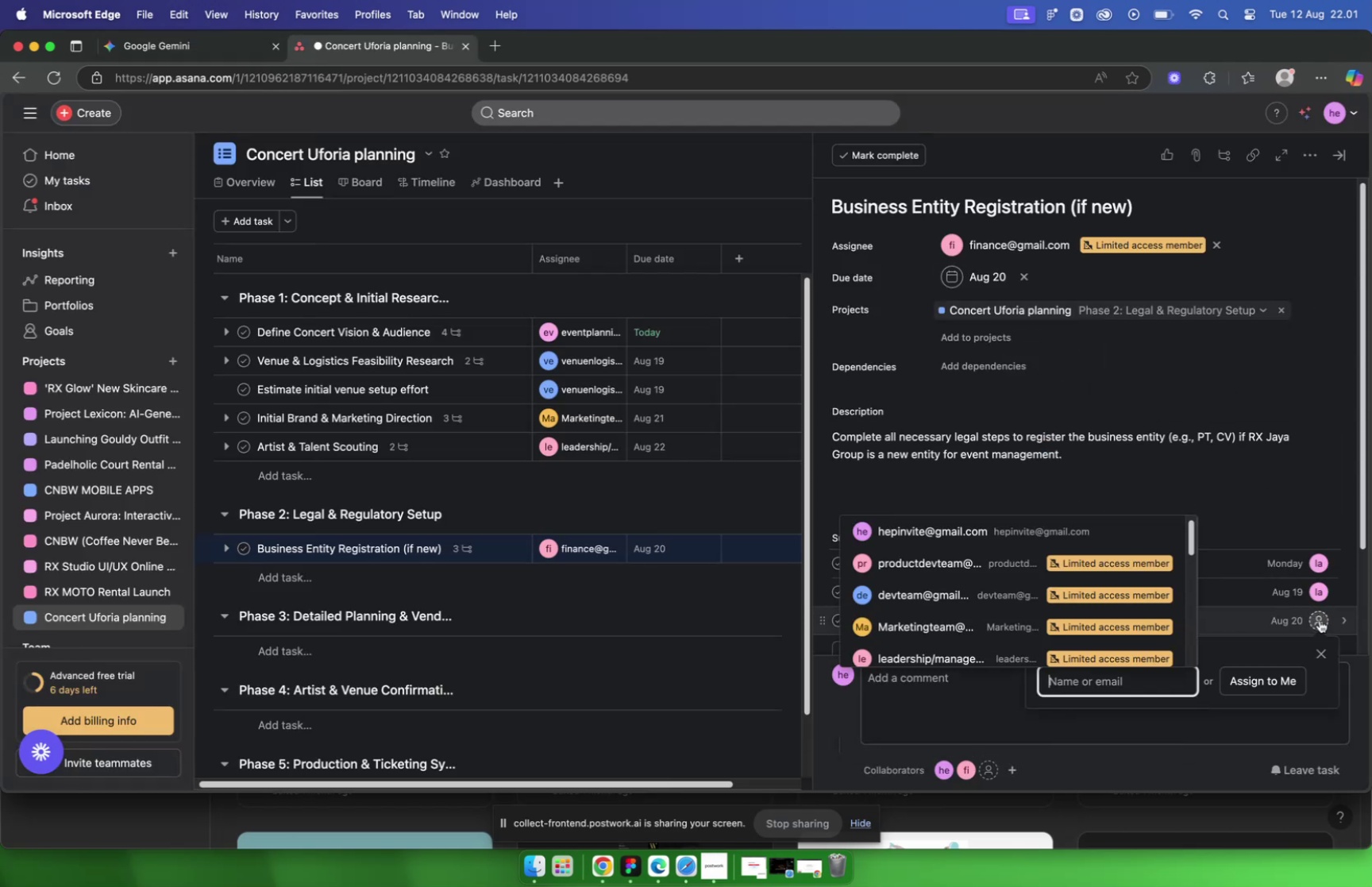 
type(pro)
 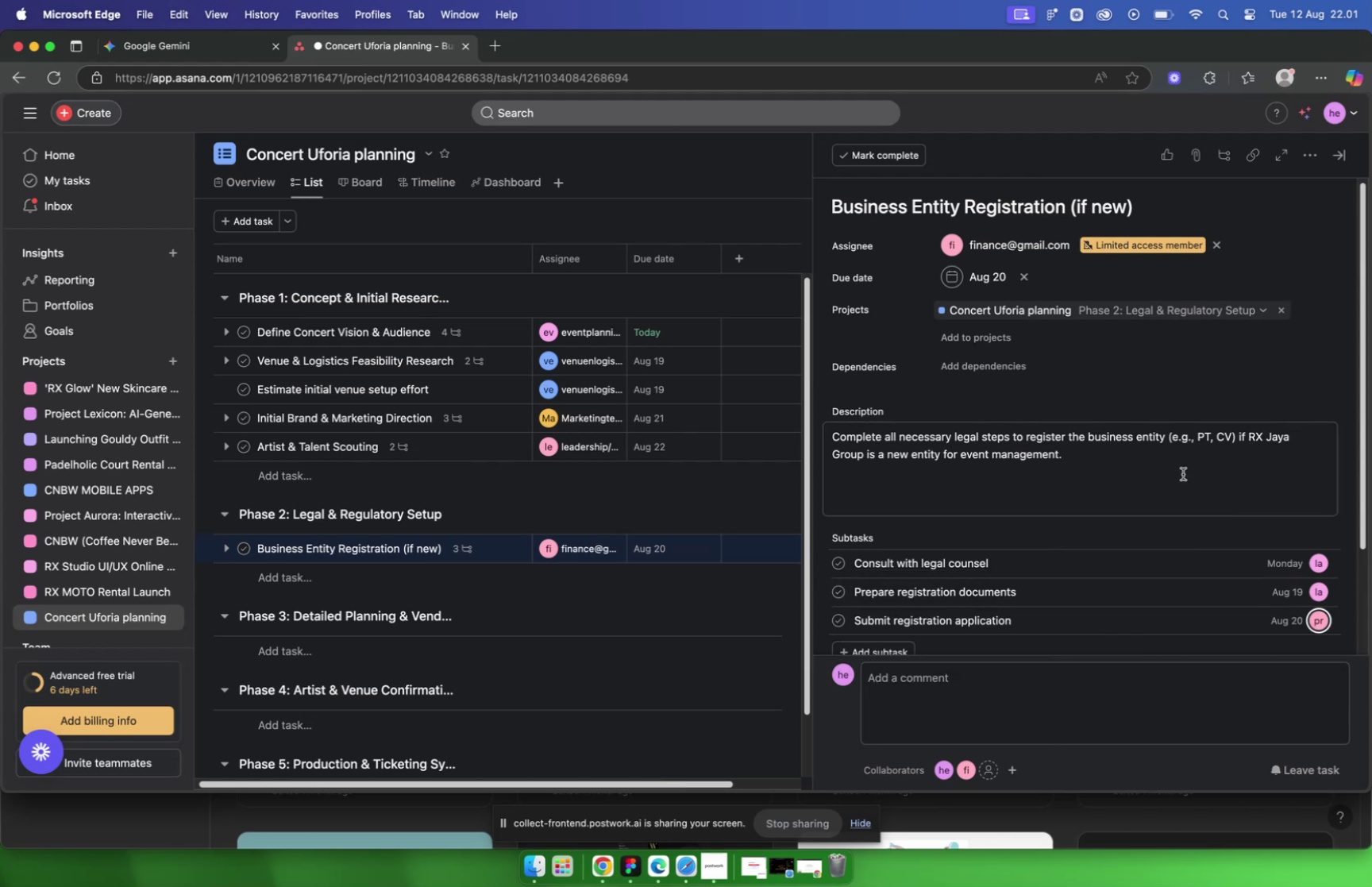 
left_click([792, 216])
 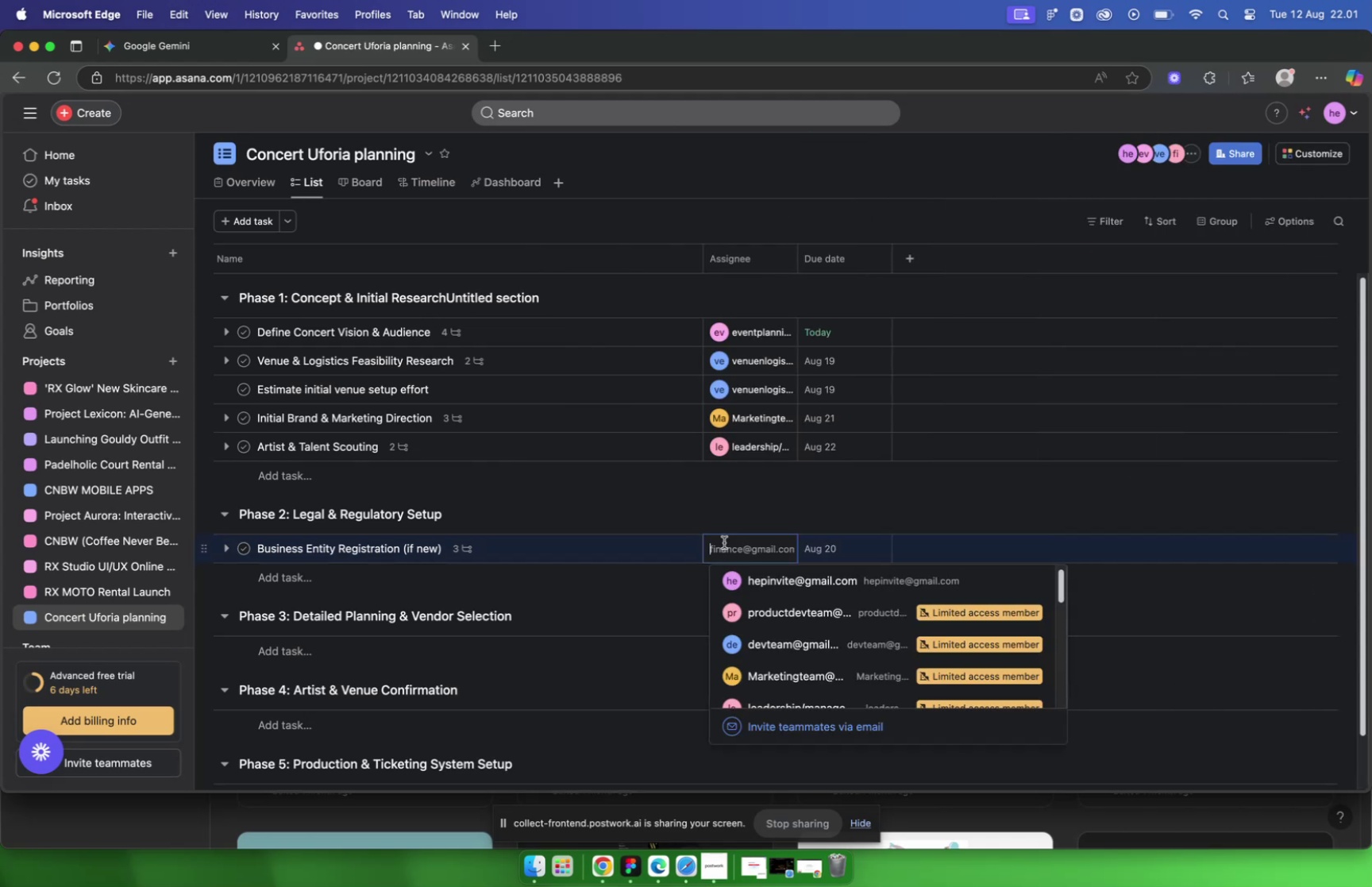 
wait(6.76)
 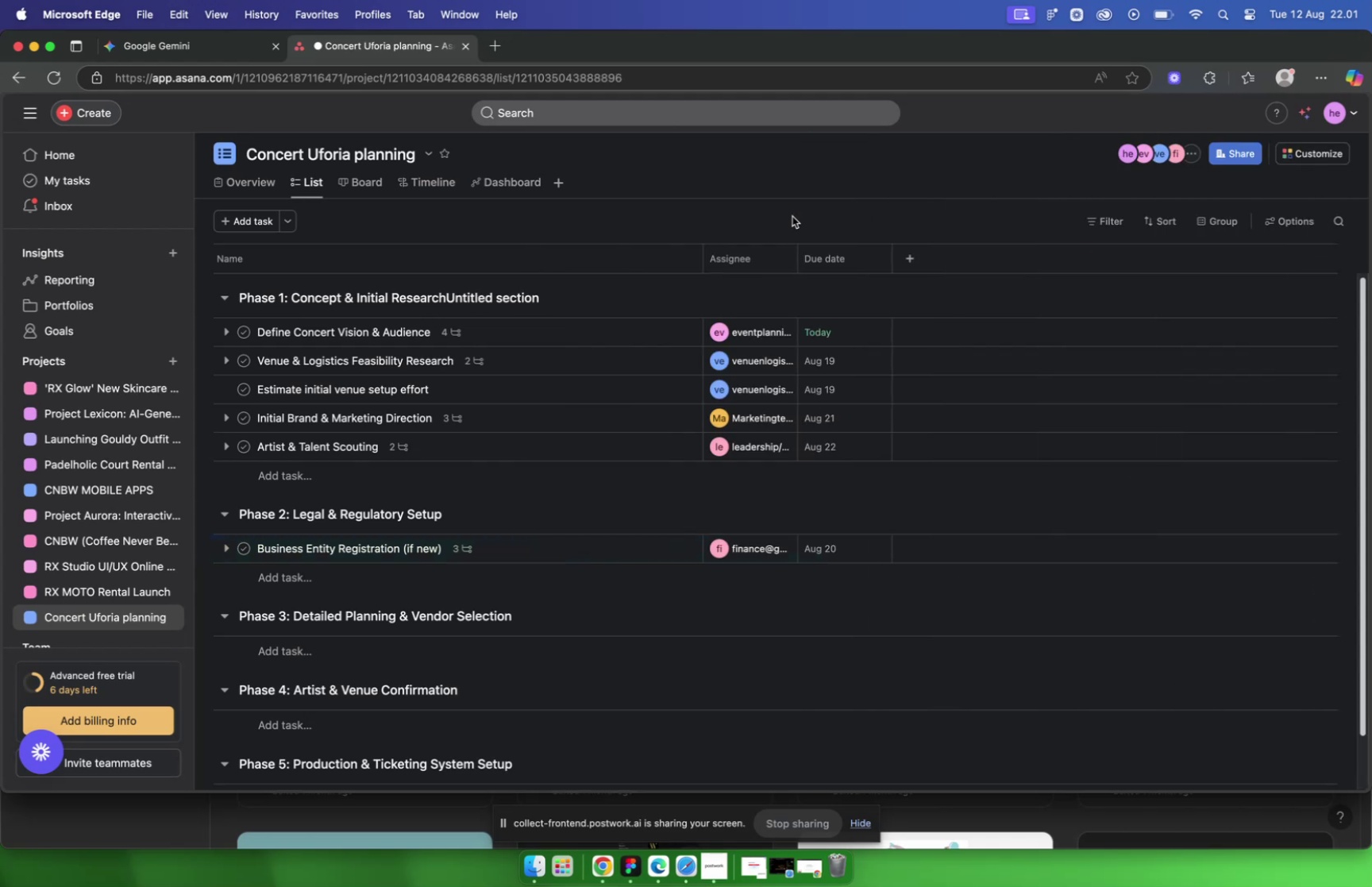 
type(law)
 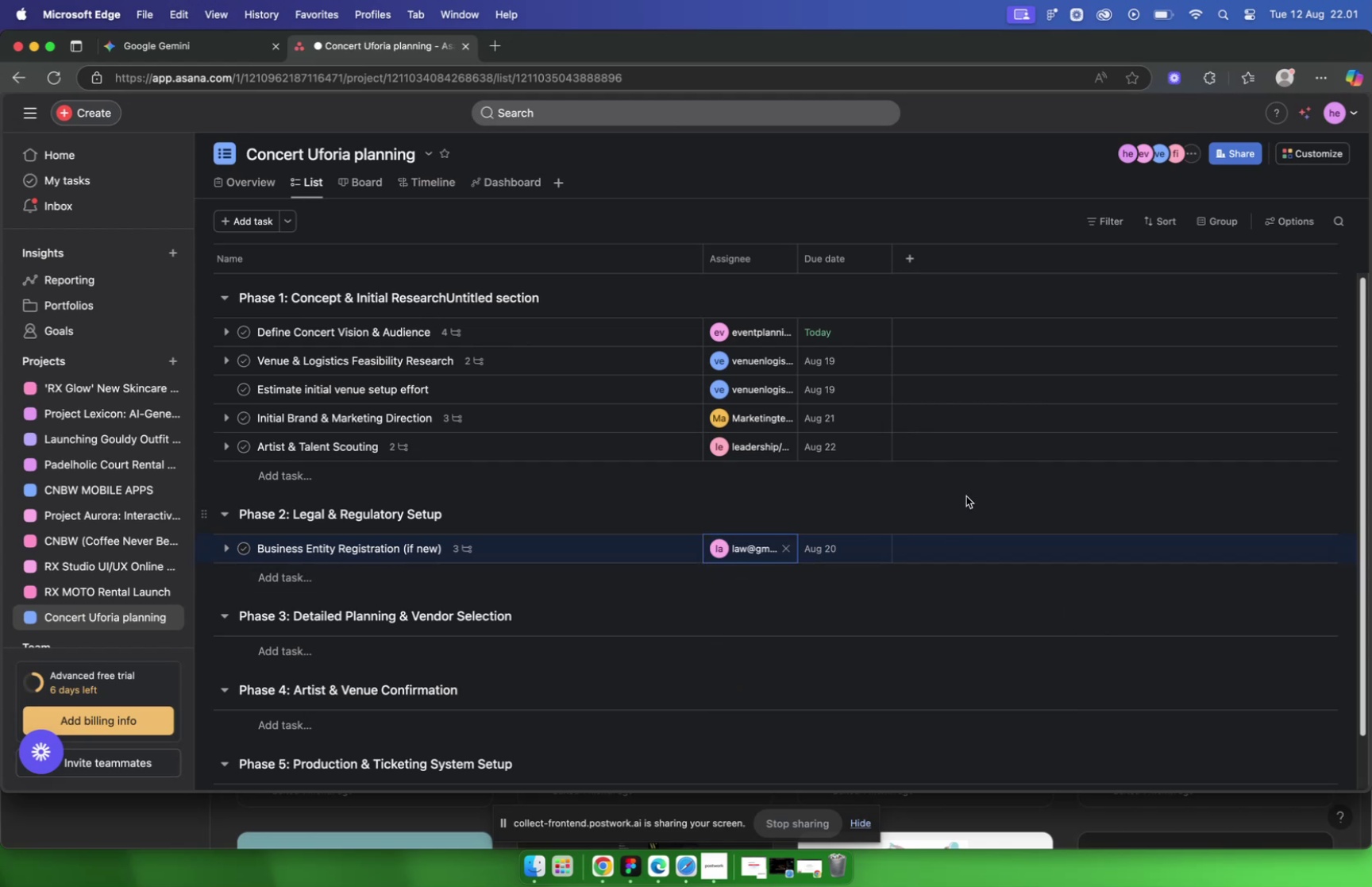 
left_click([966, 496])
 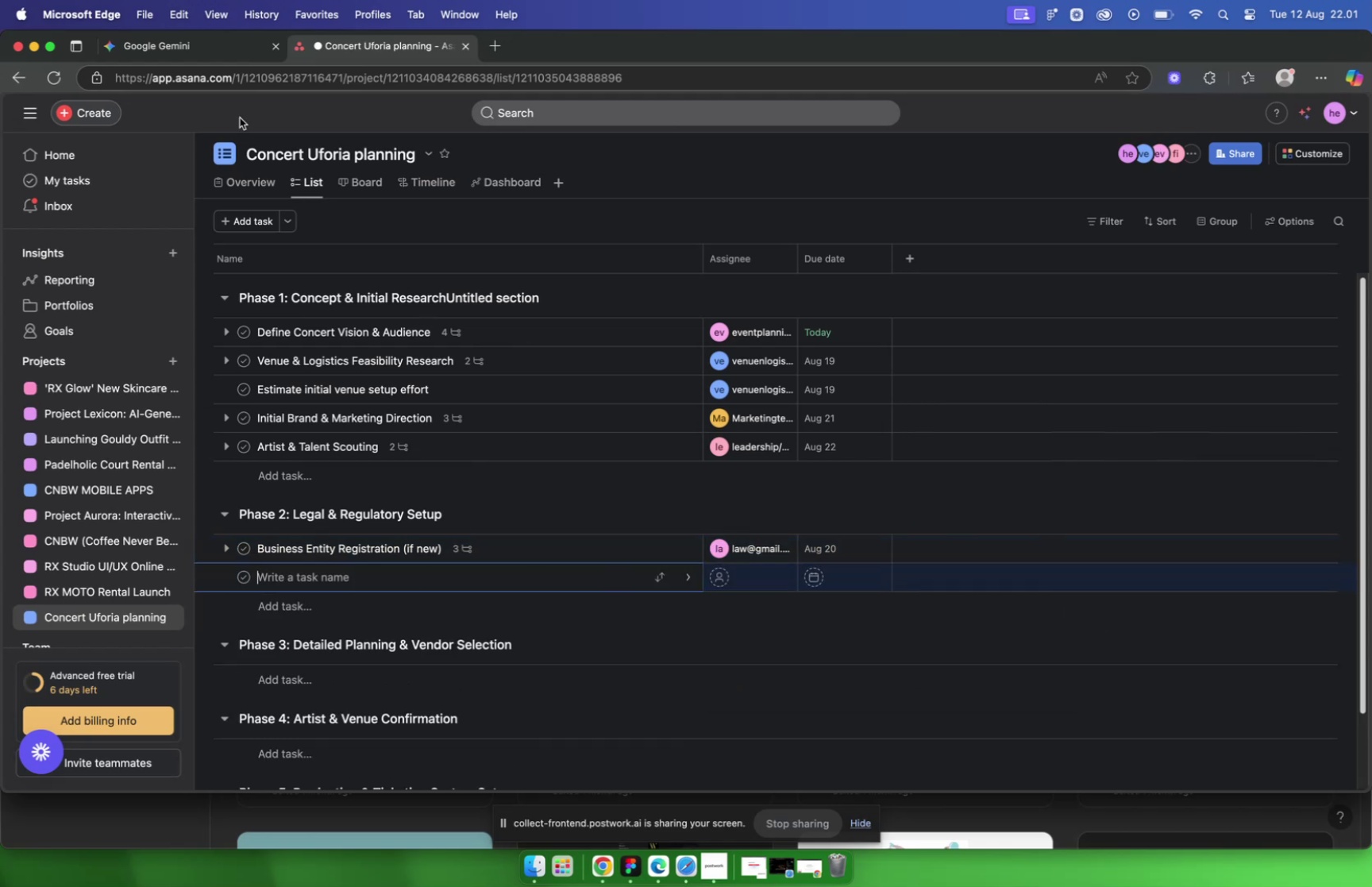 
left_click([228, 56])
 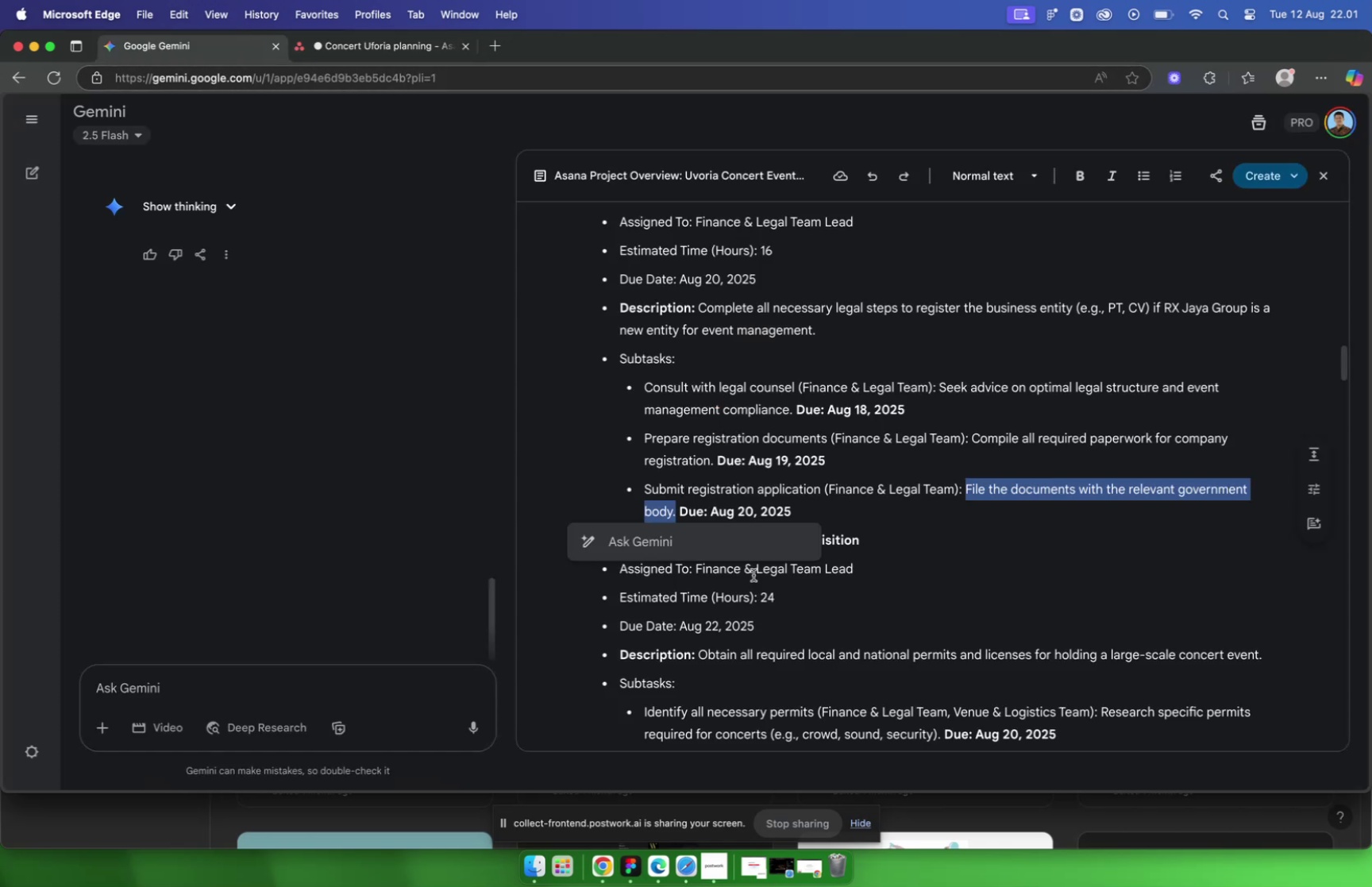 
scroll: coordinate [747, 560], scroll_direction: down, amount: 4.0
 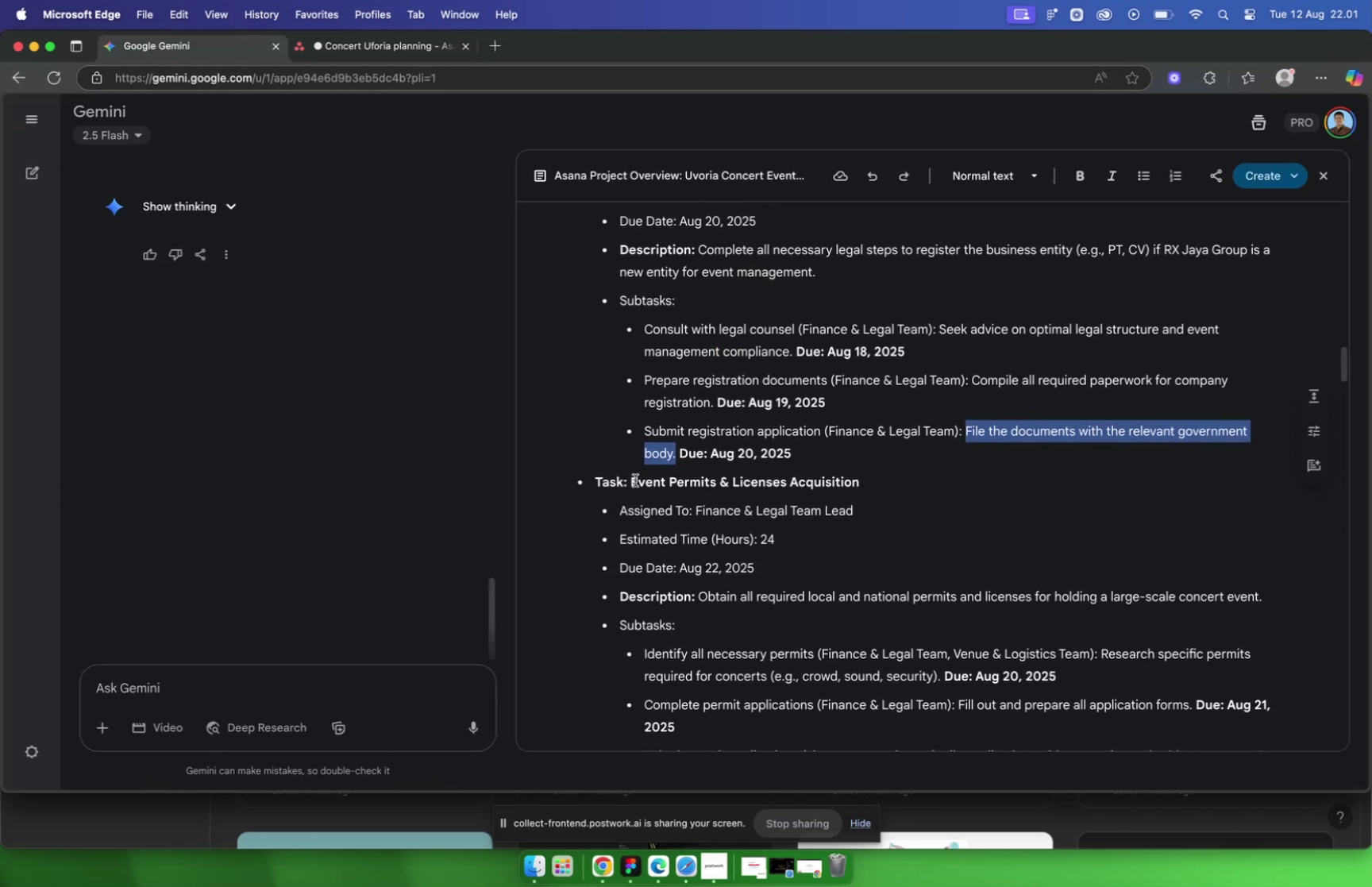 
left_click_drag(start_coordinate=[635, 479], to_coordinate=[915, 486])
 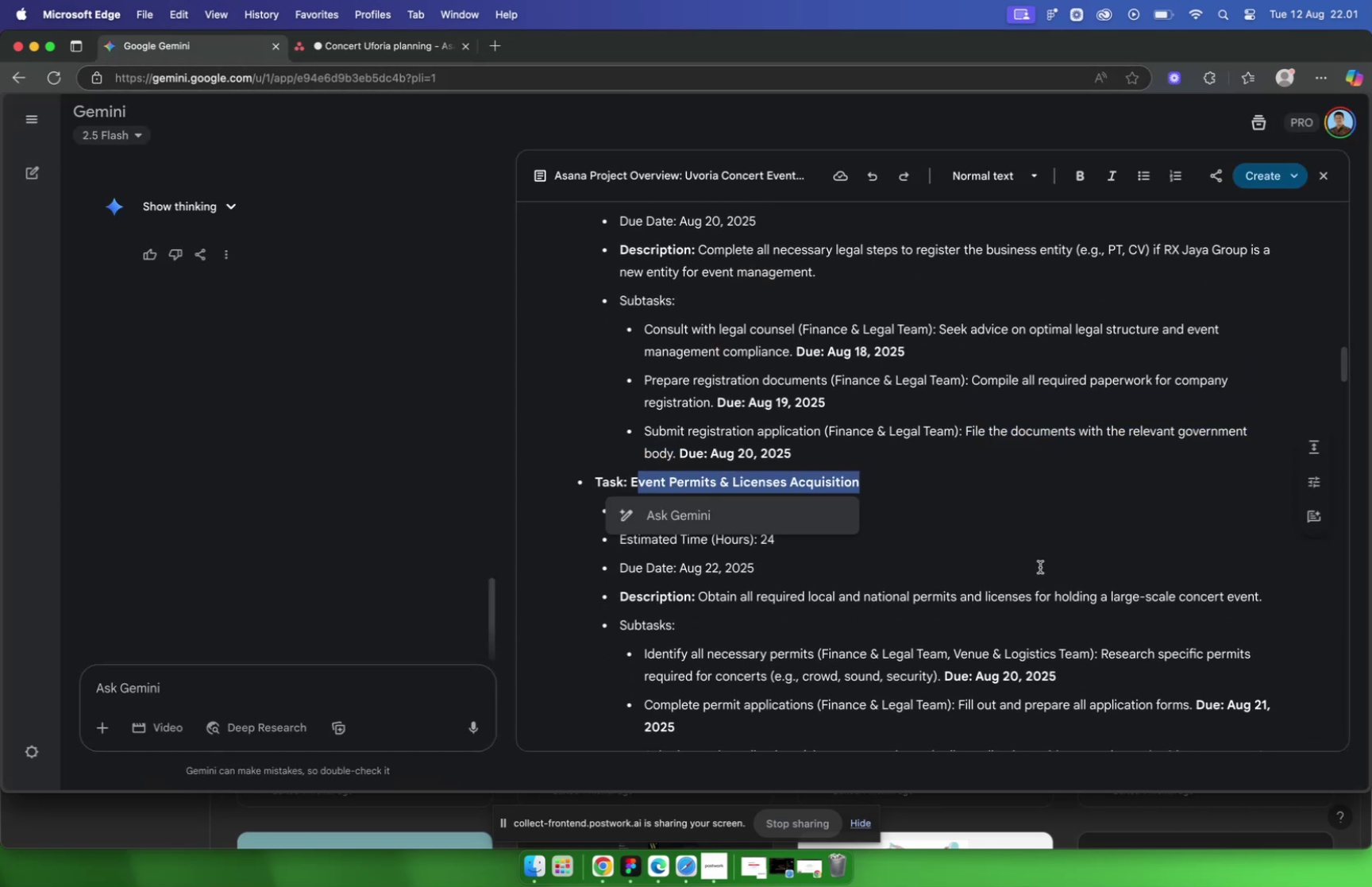 
key(Meta+C)
 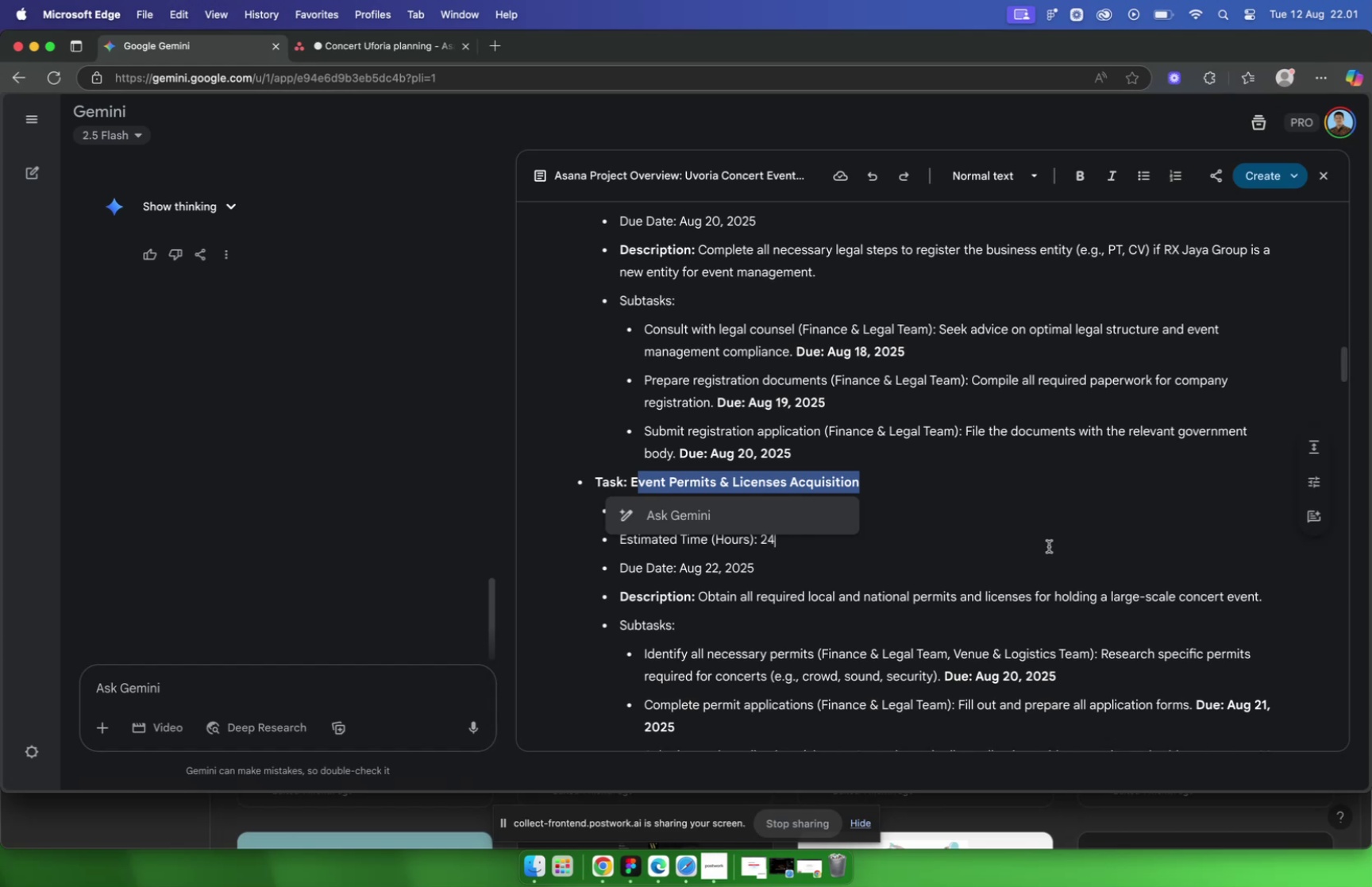 
left_click([1049, 546])
 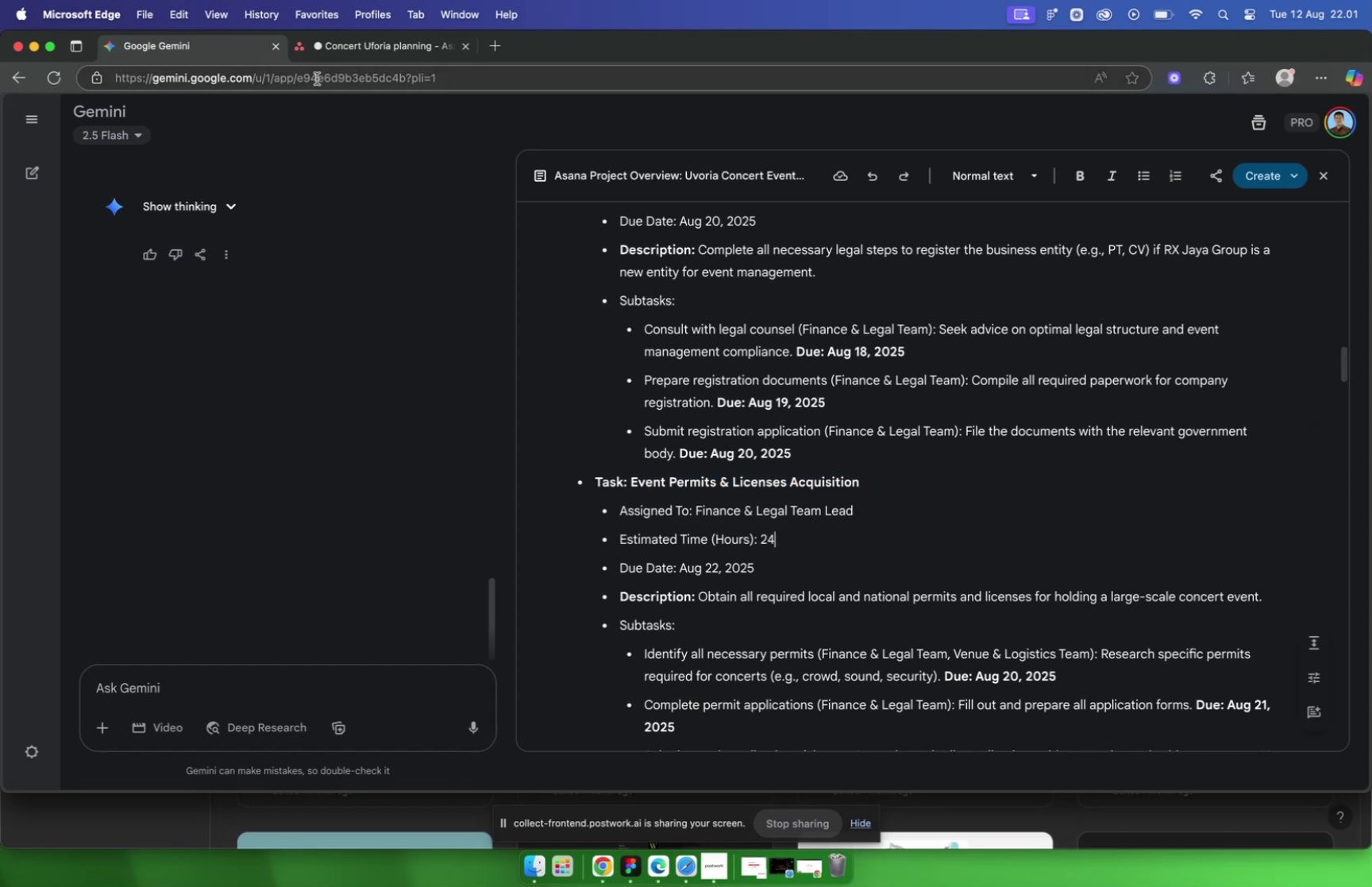 
left_click([333, 51])
 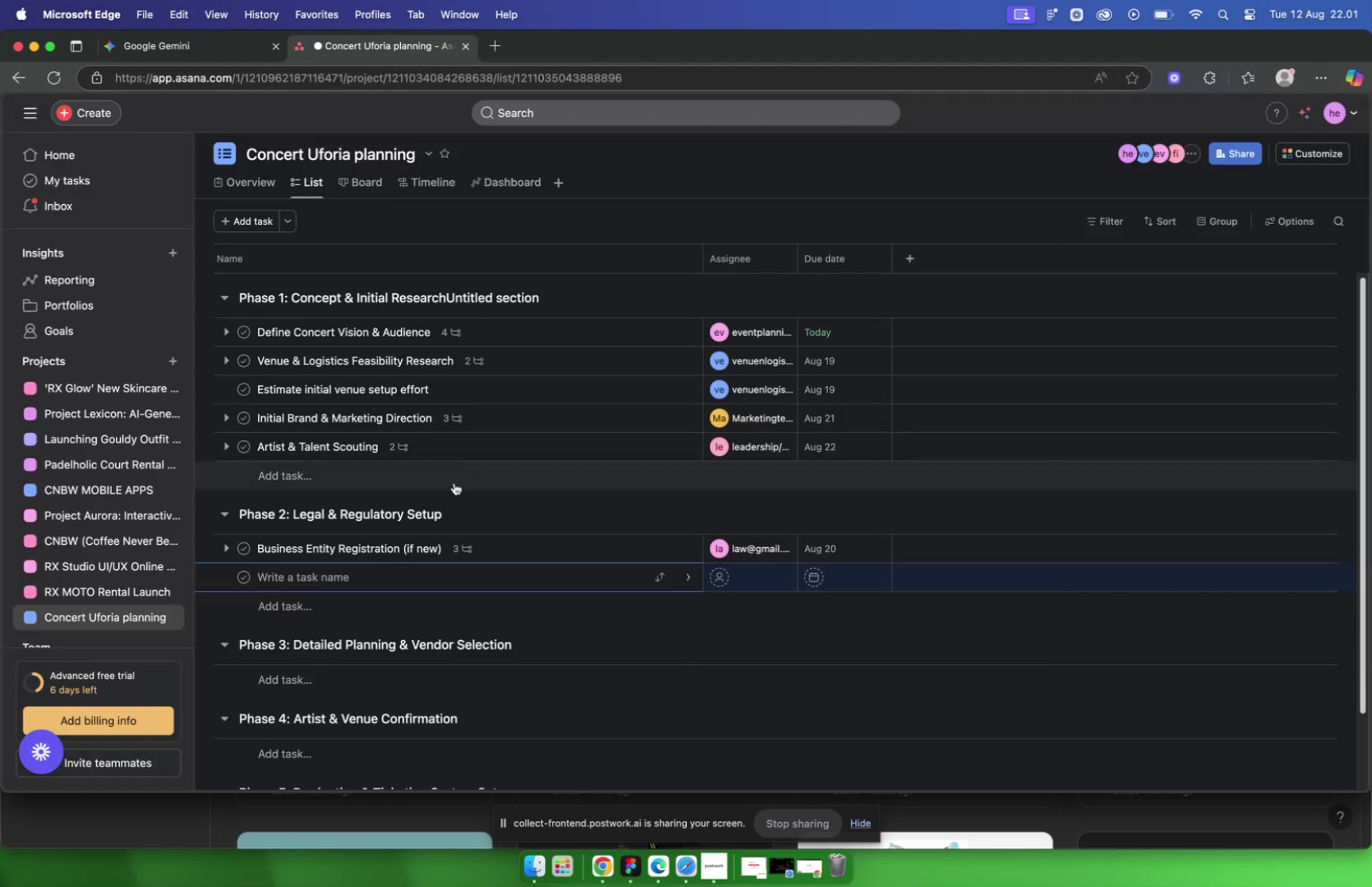 
key(Meta+V)
 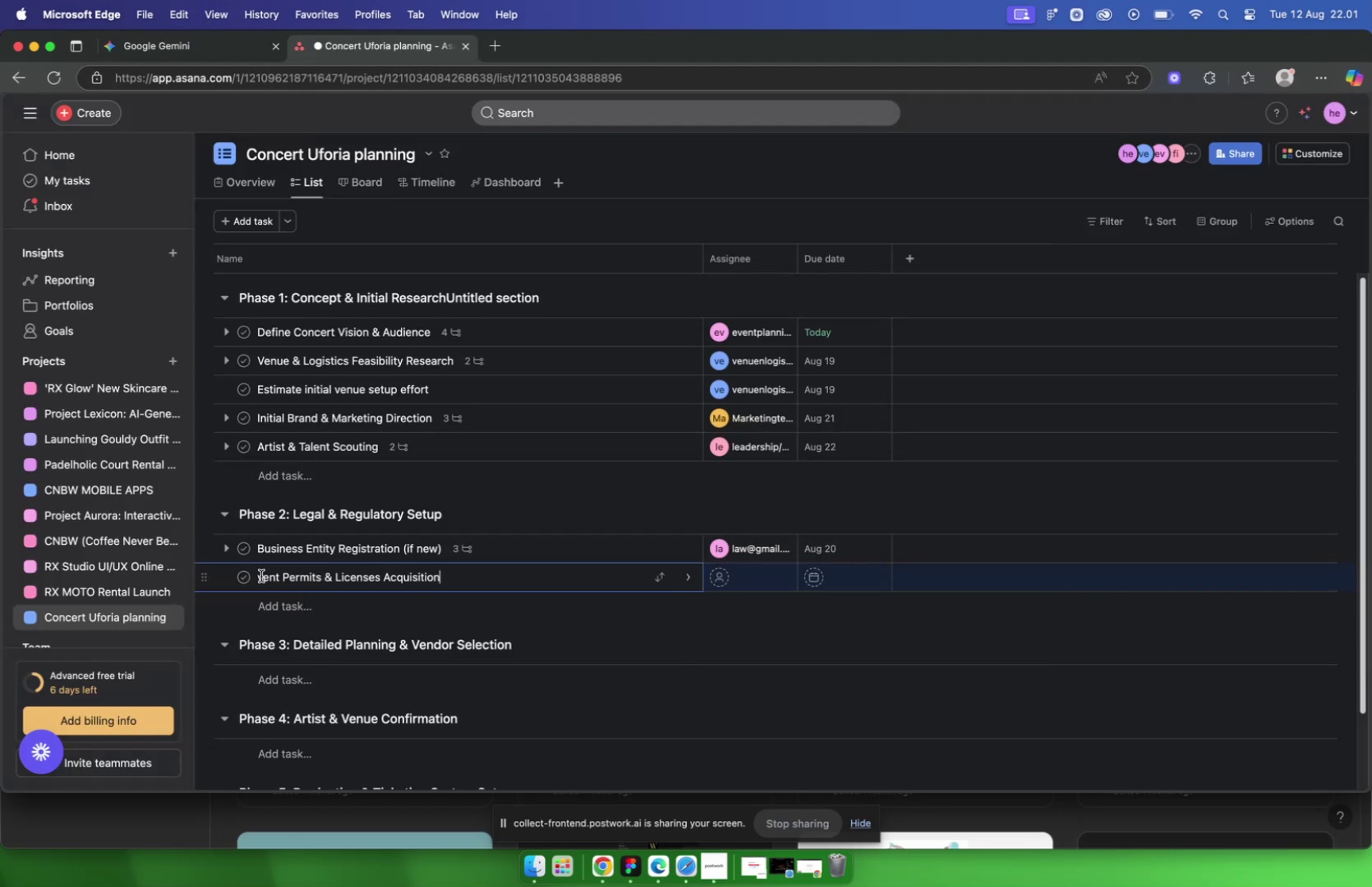 
key(Shift+E)
 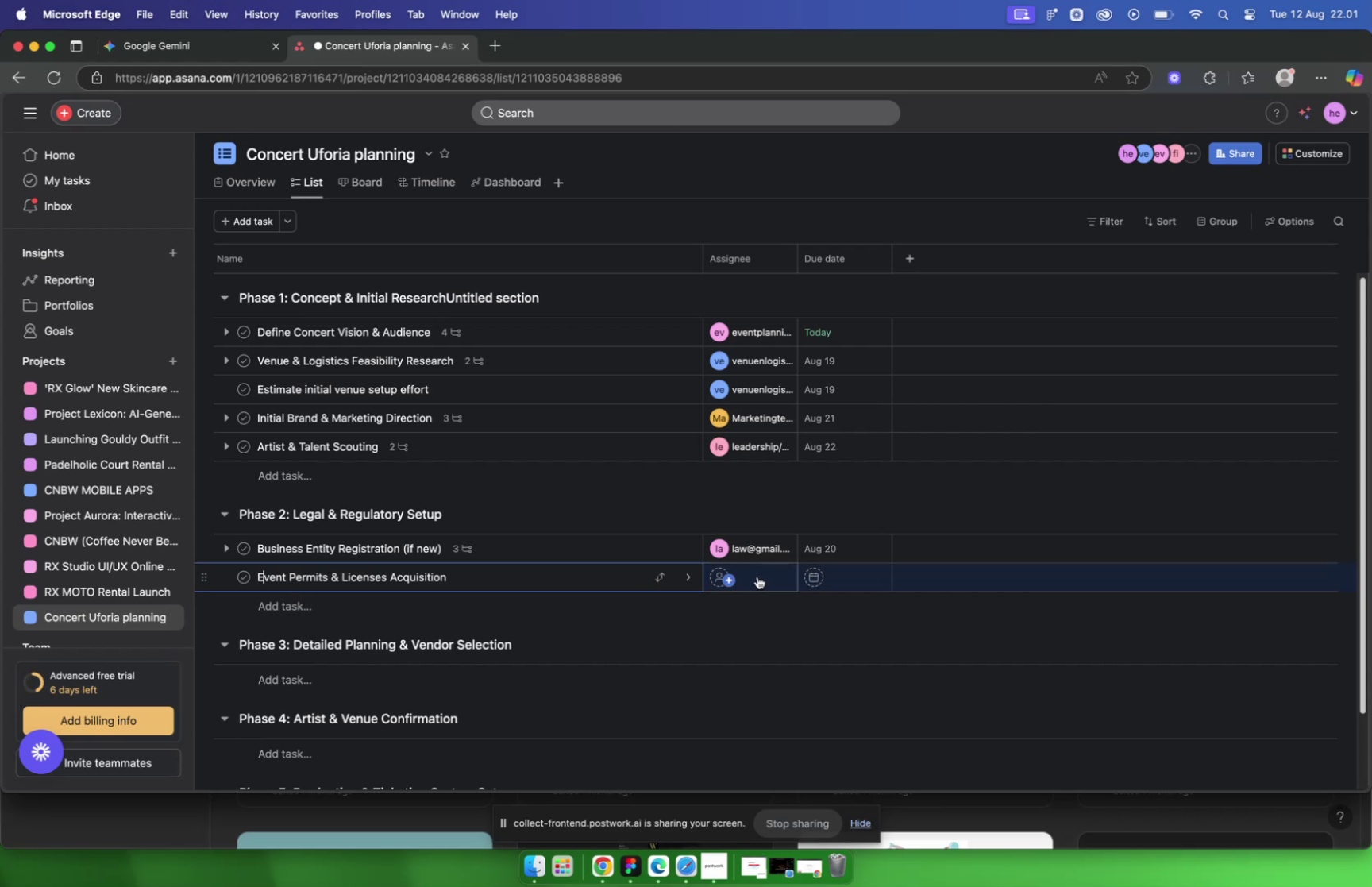 
left_click([712, 574])
 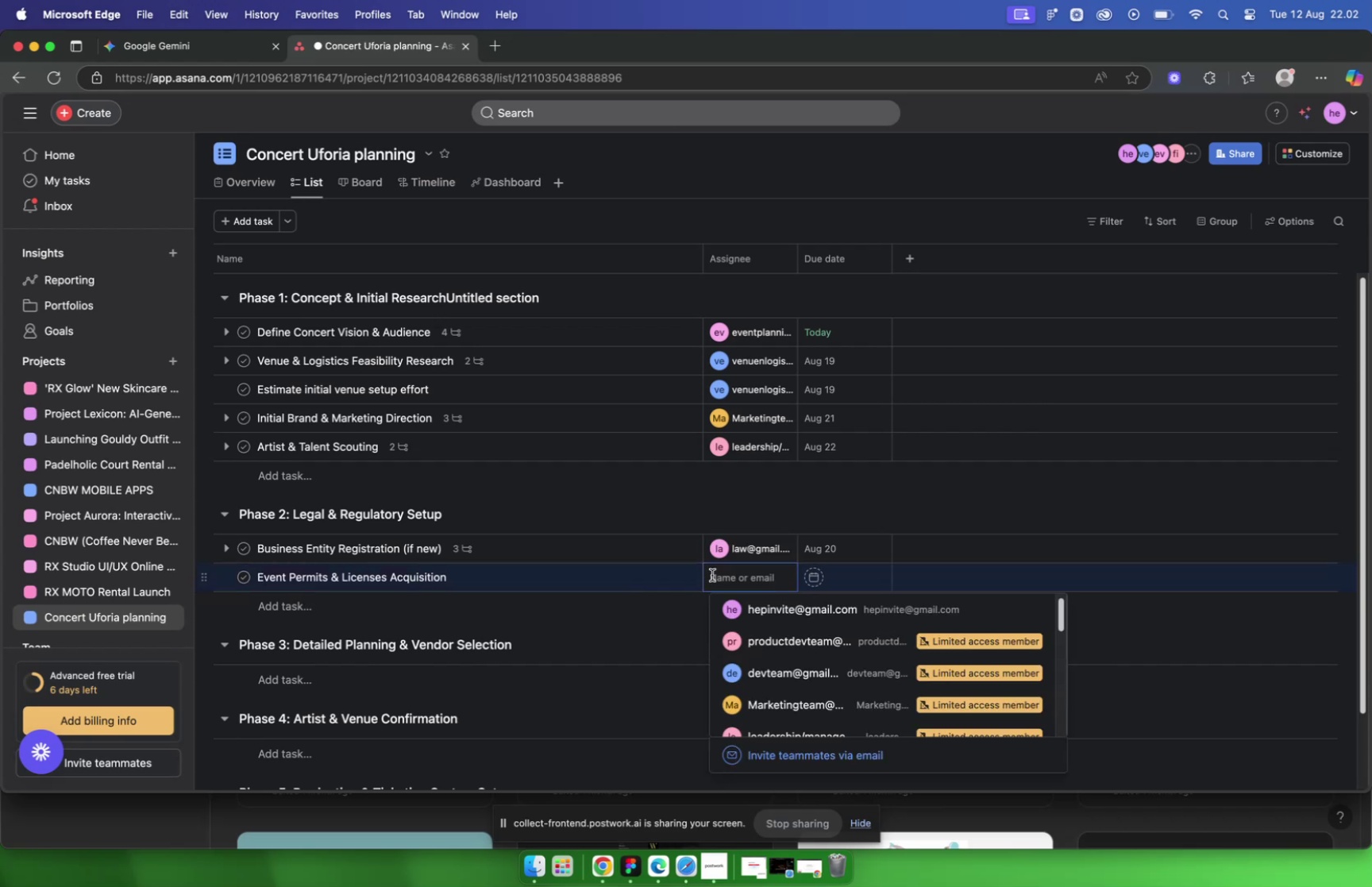 
type(law)
 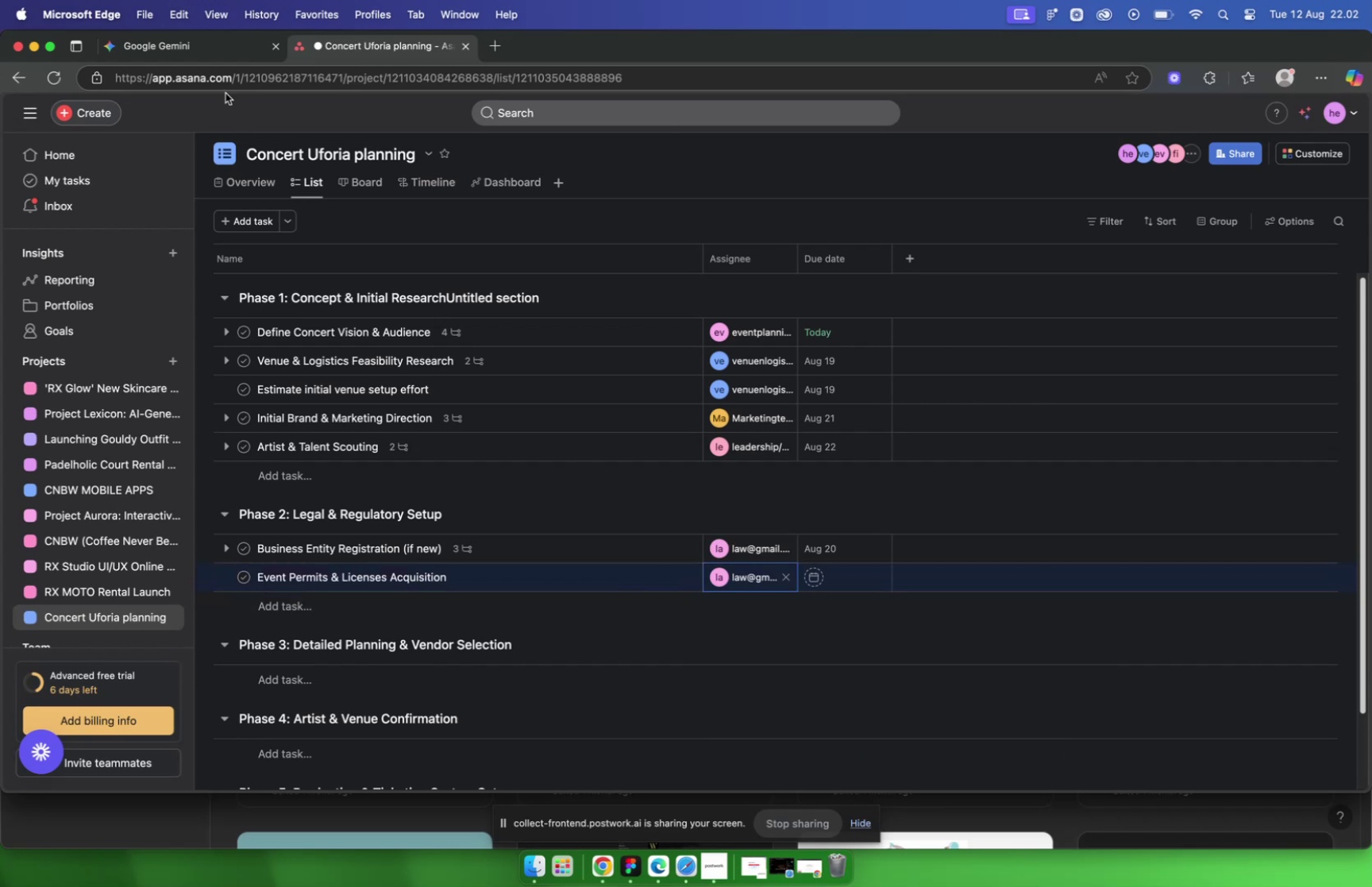 
left_click([172, 45])
 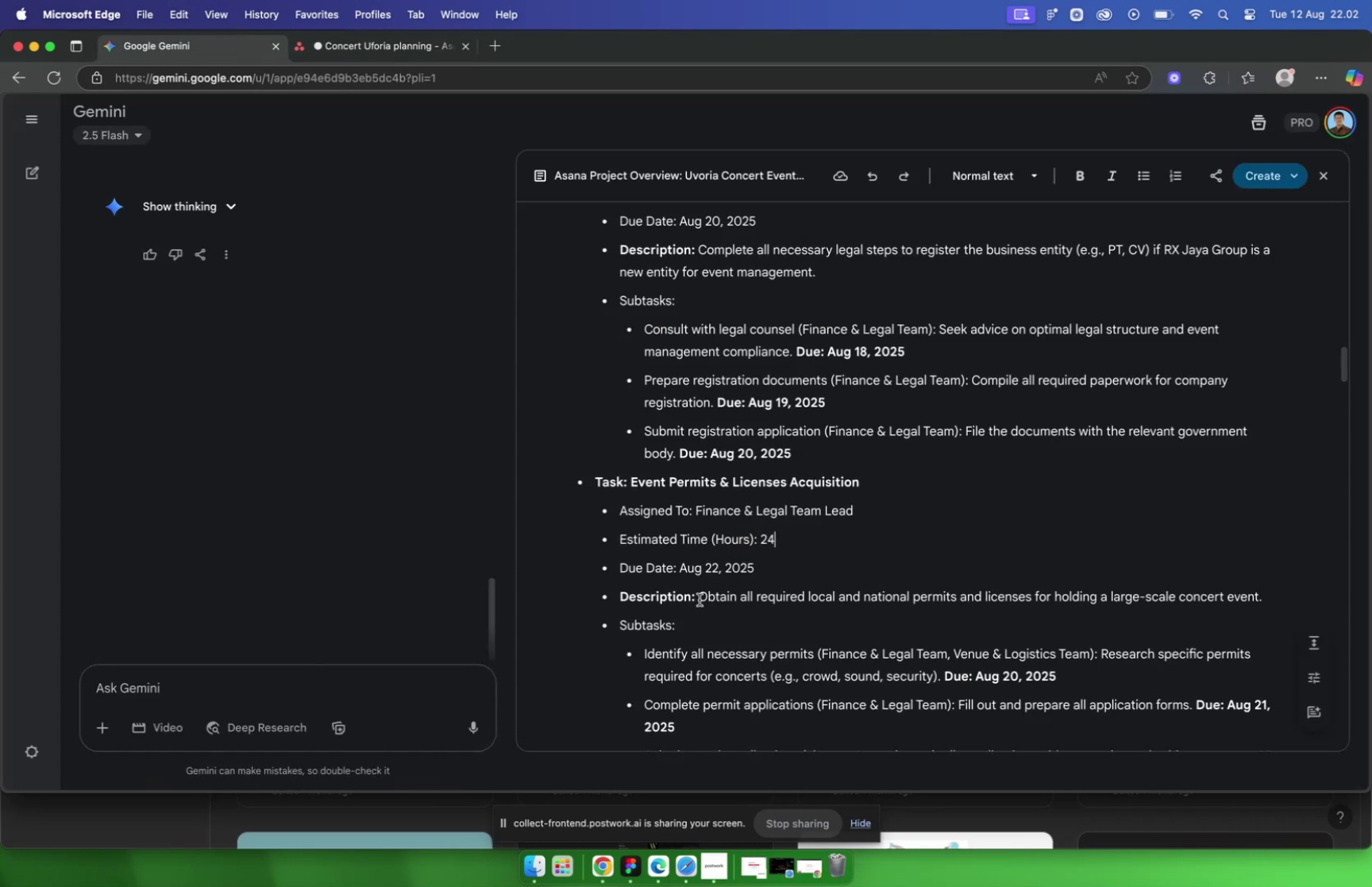 
left_click_drag(start_coordinate=[698, 596], to_coordinate=[1268, 596])
 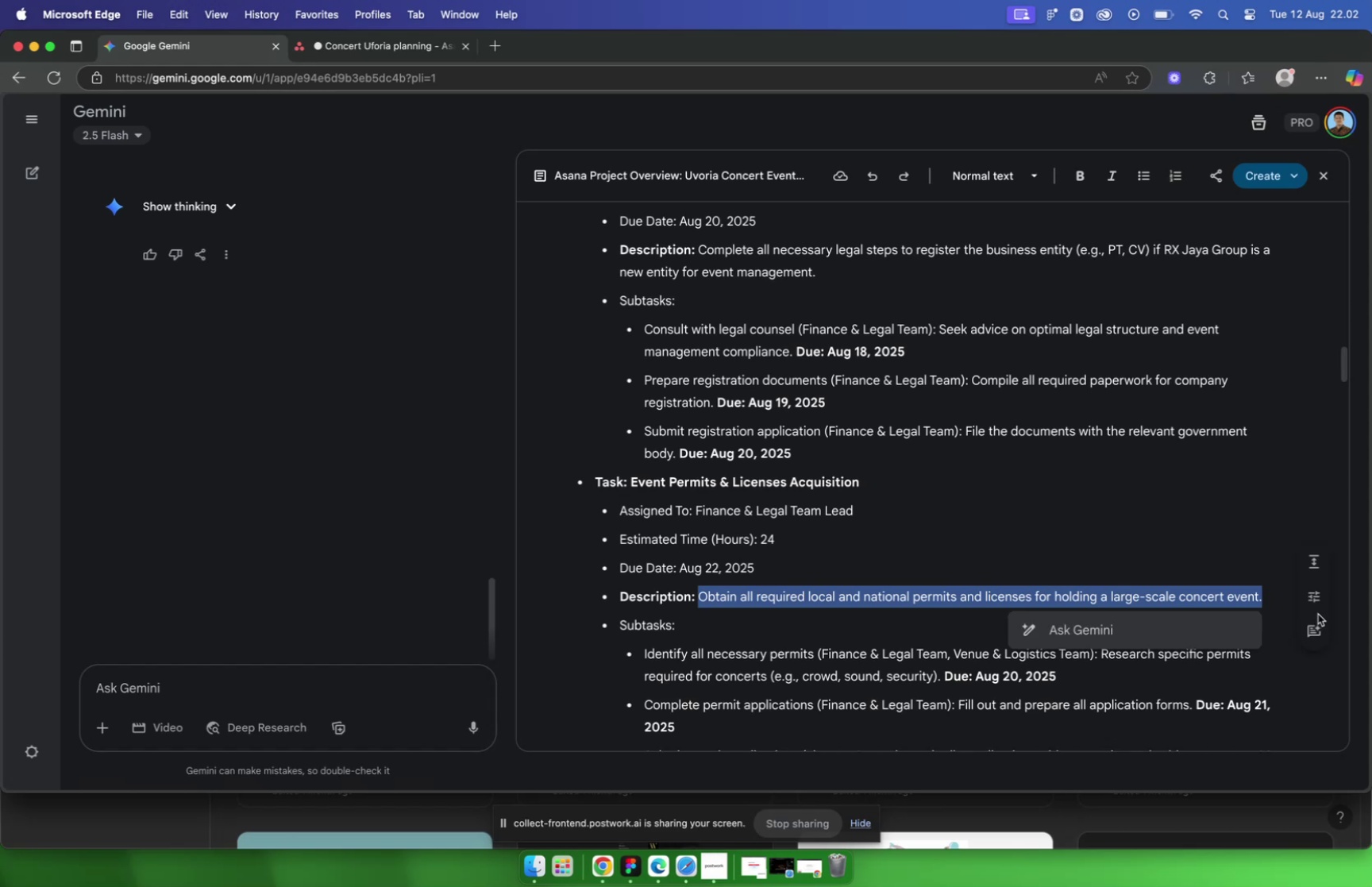 
key(Meta+C)
 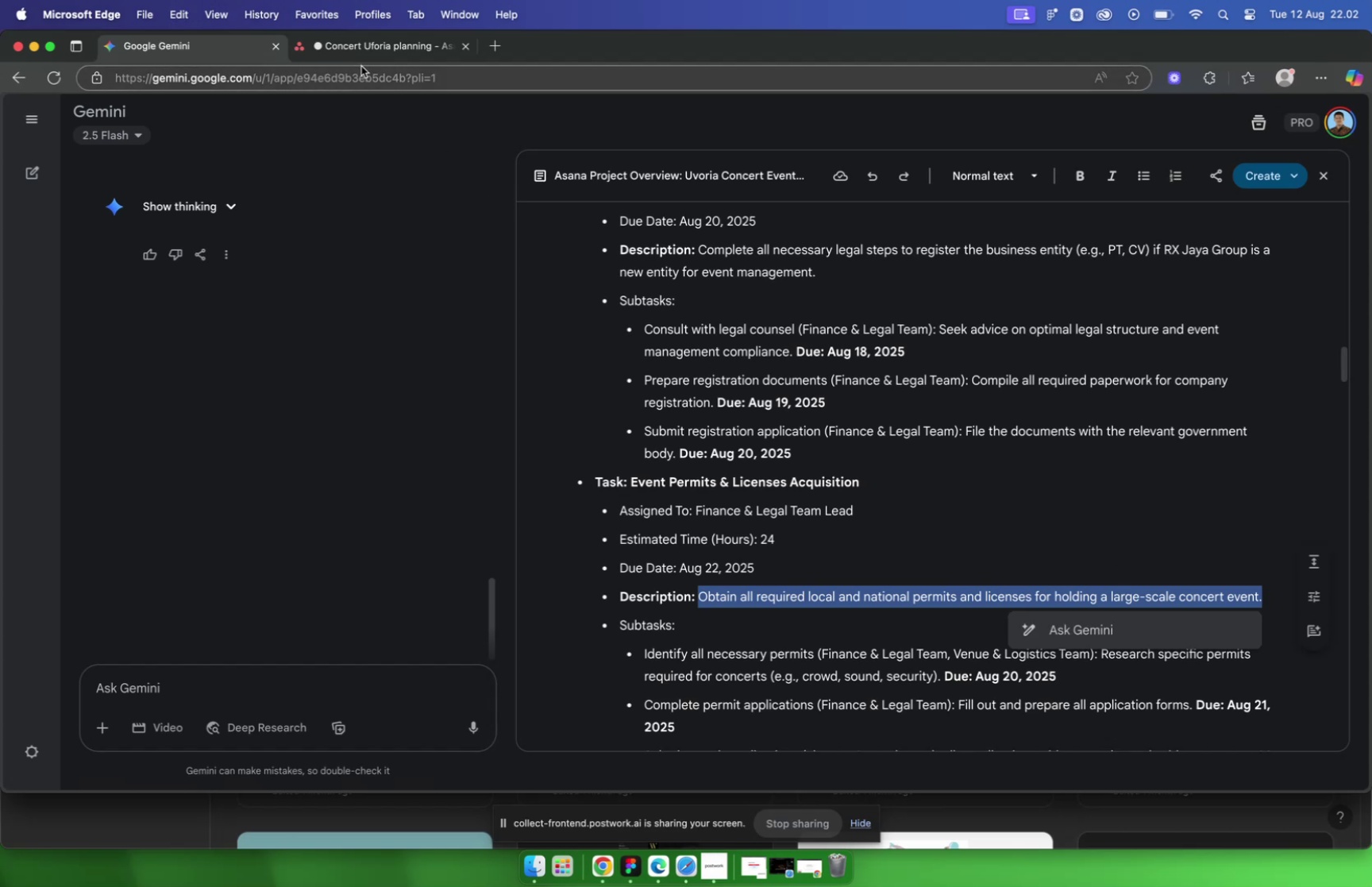 
left_click([365, 51])
 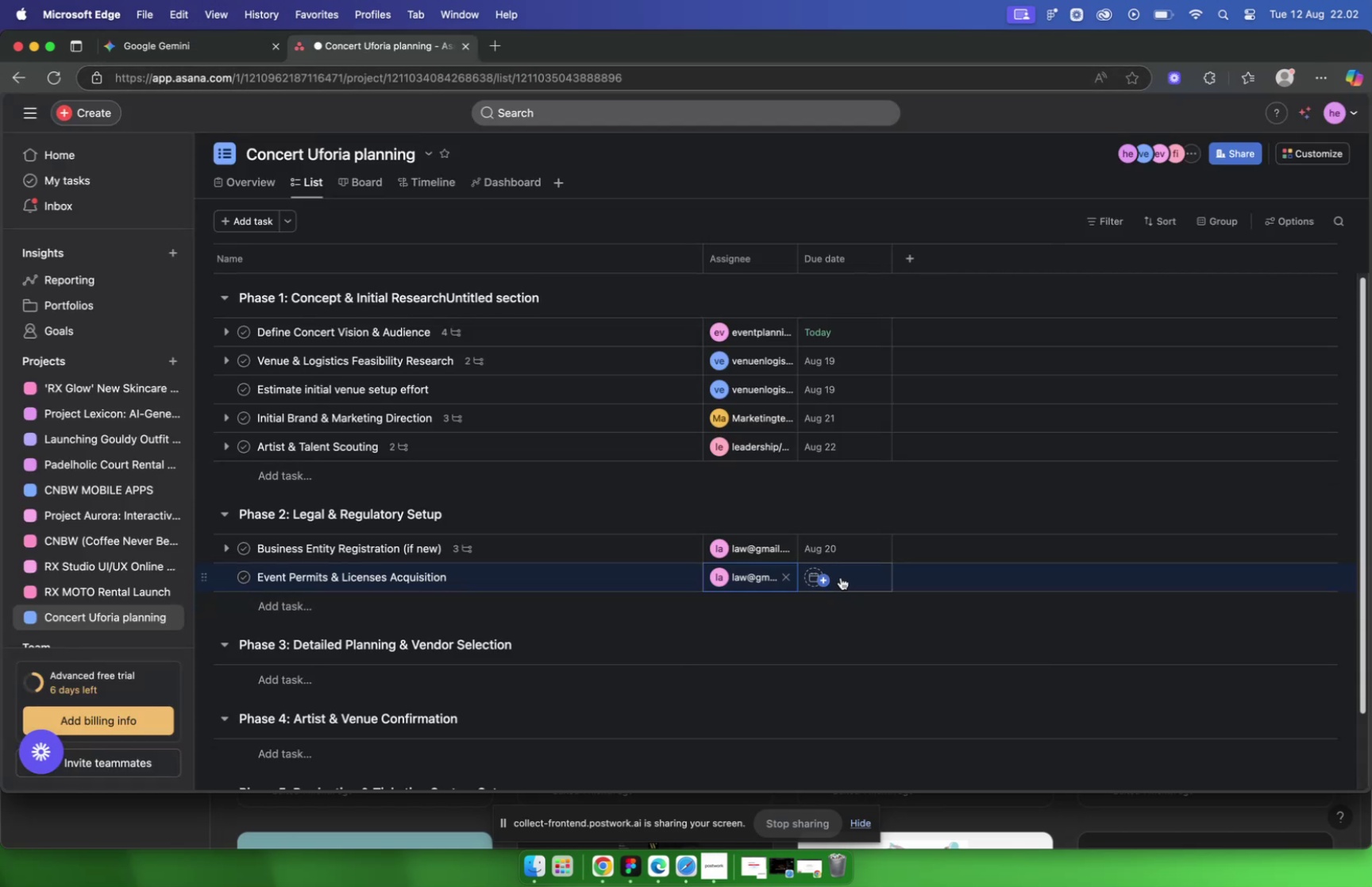 
mouse_move([836, 555])
 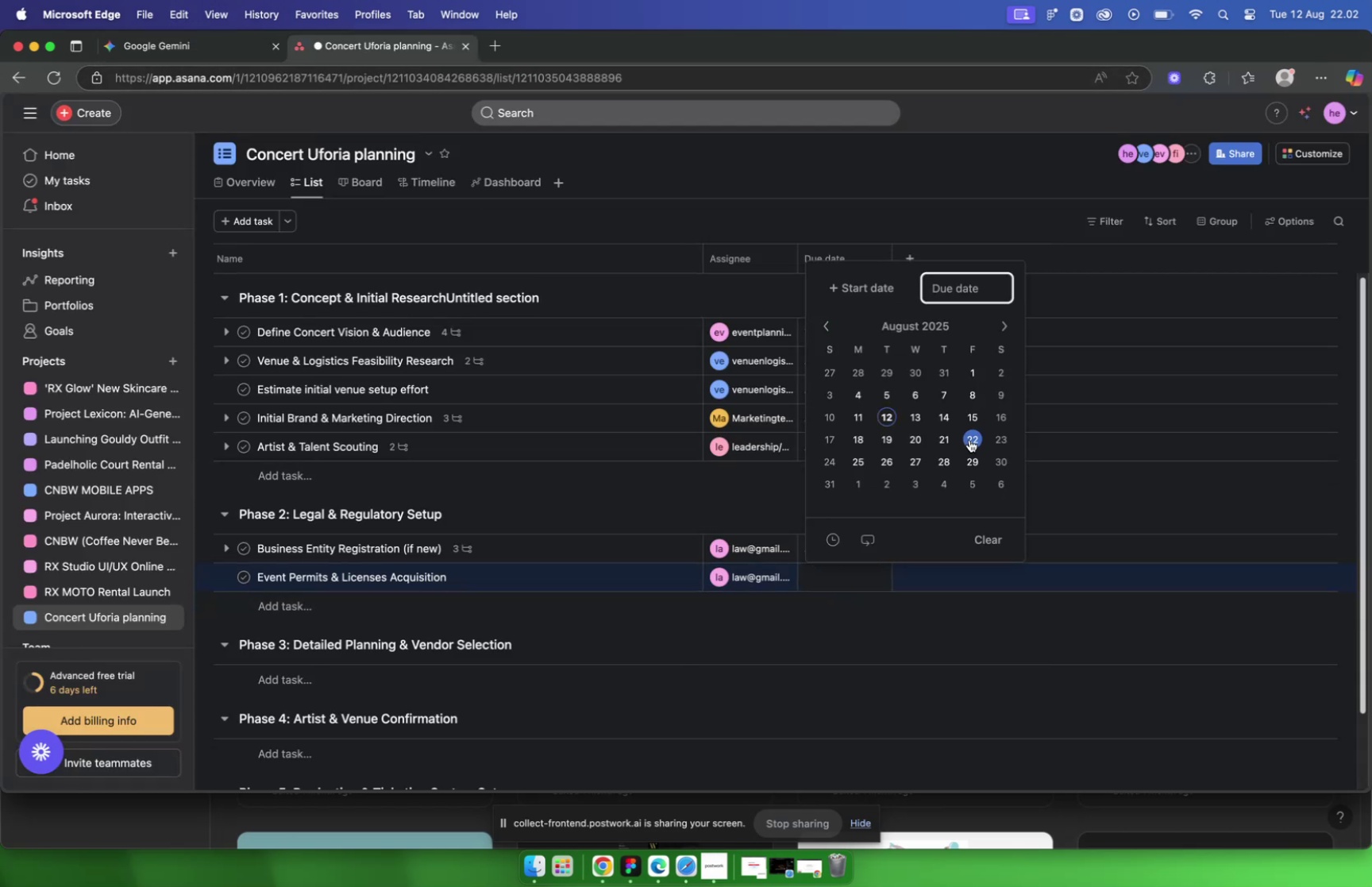 
left_click([969, 439])
 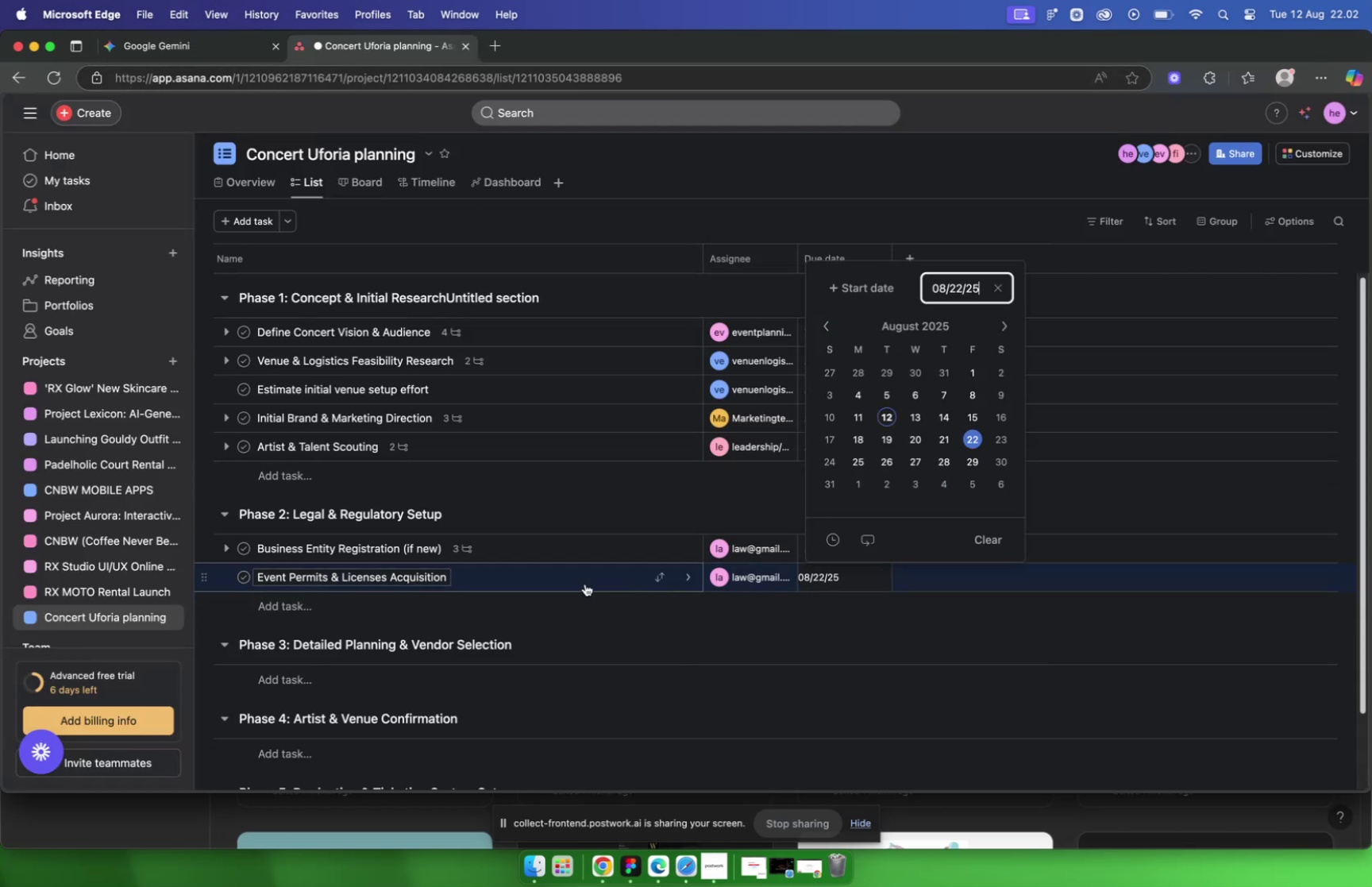 
left_click([584, 576])
 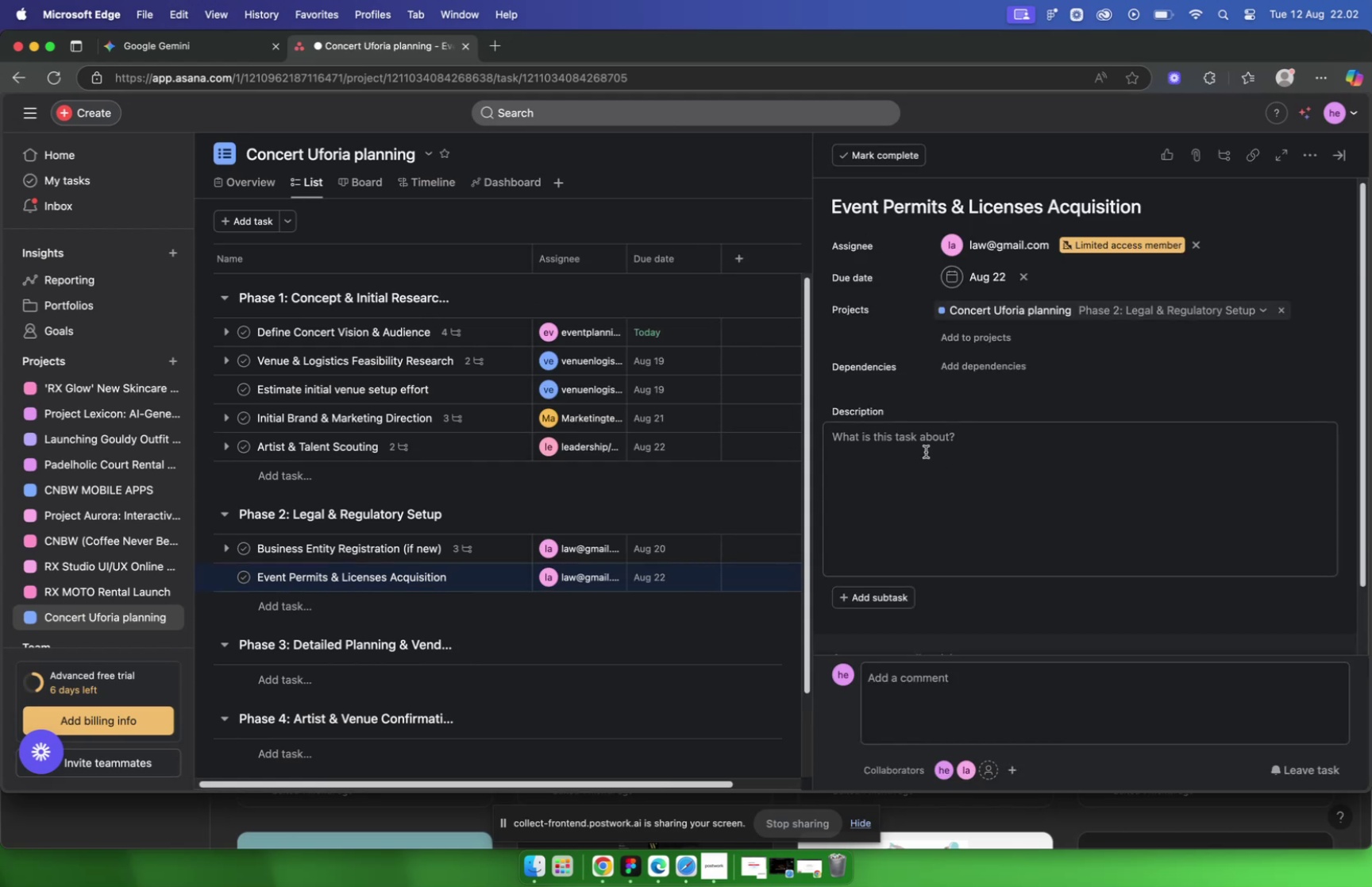 
left_click([921, 451])
 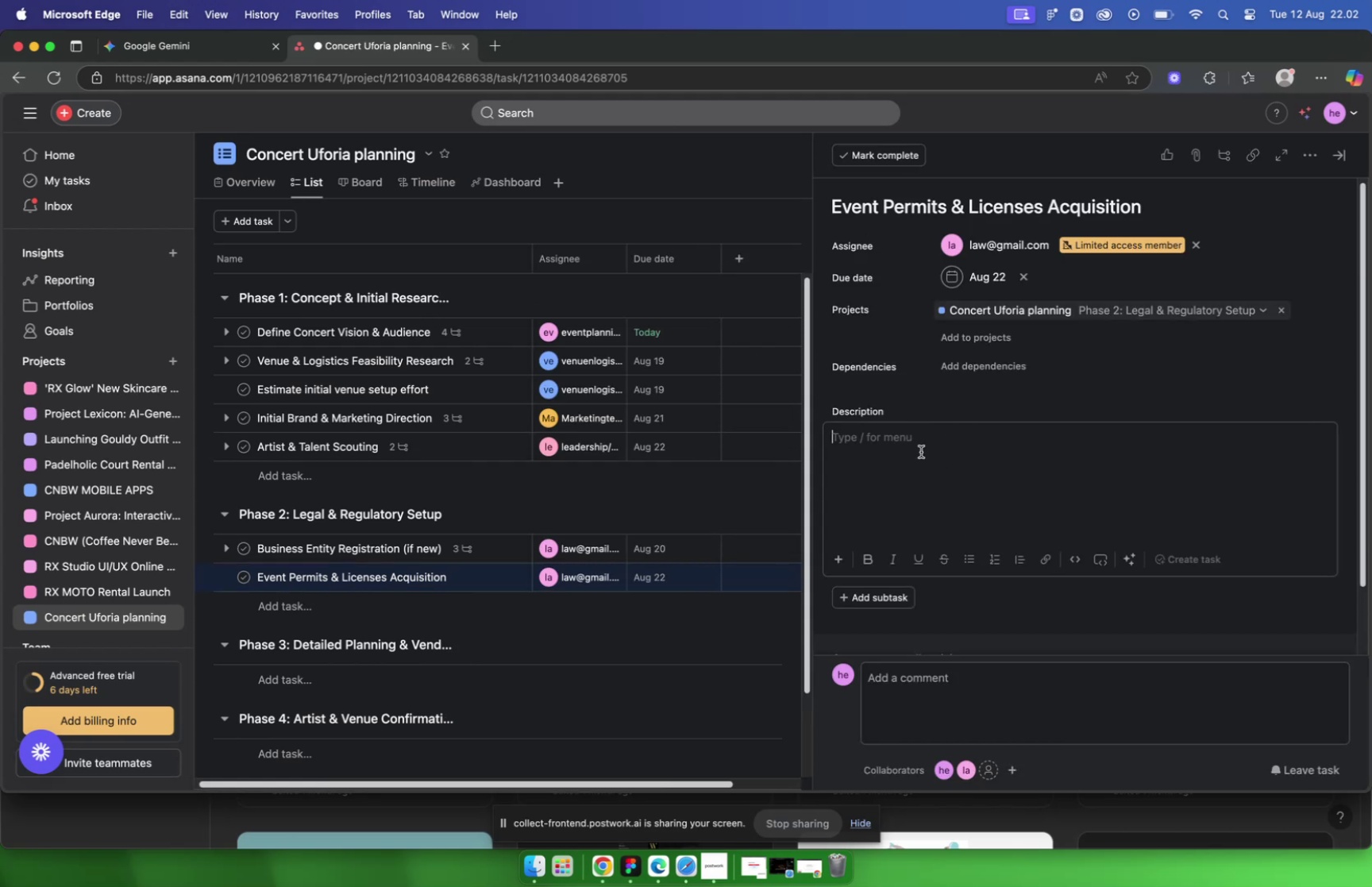 
key(Meta+V)
 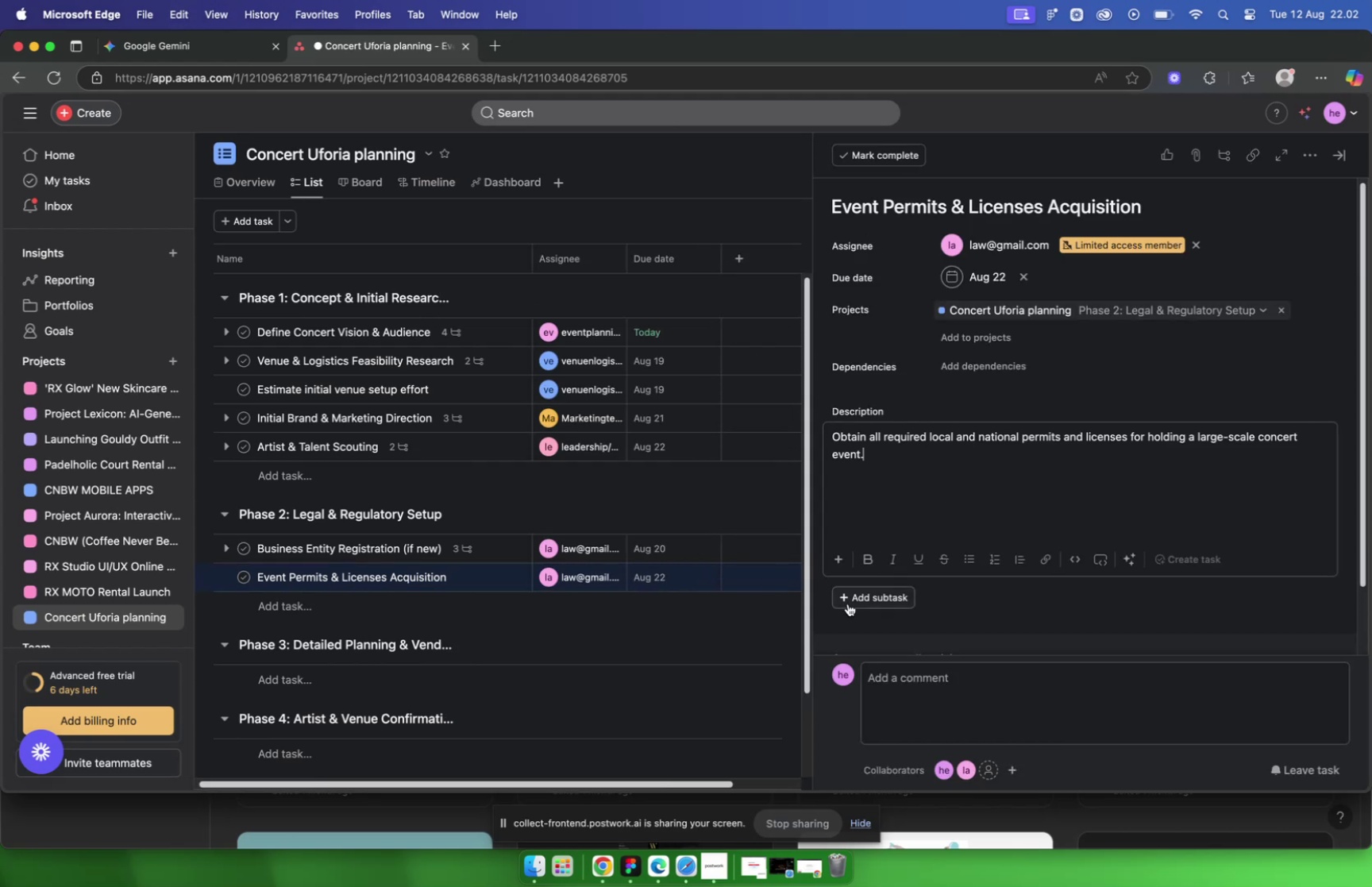 
wait(5.28)
 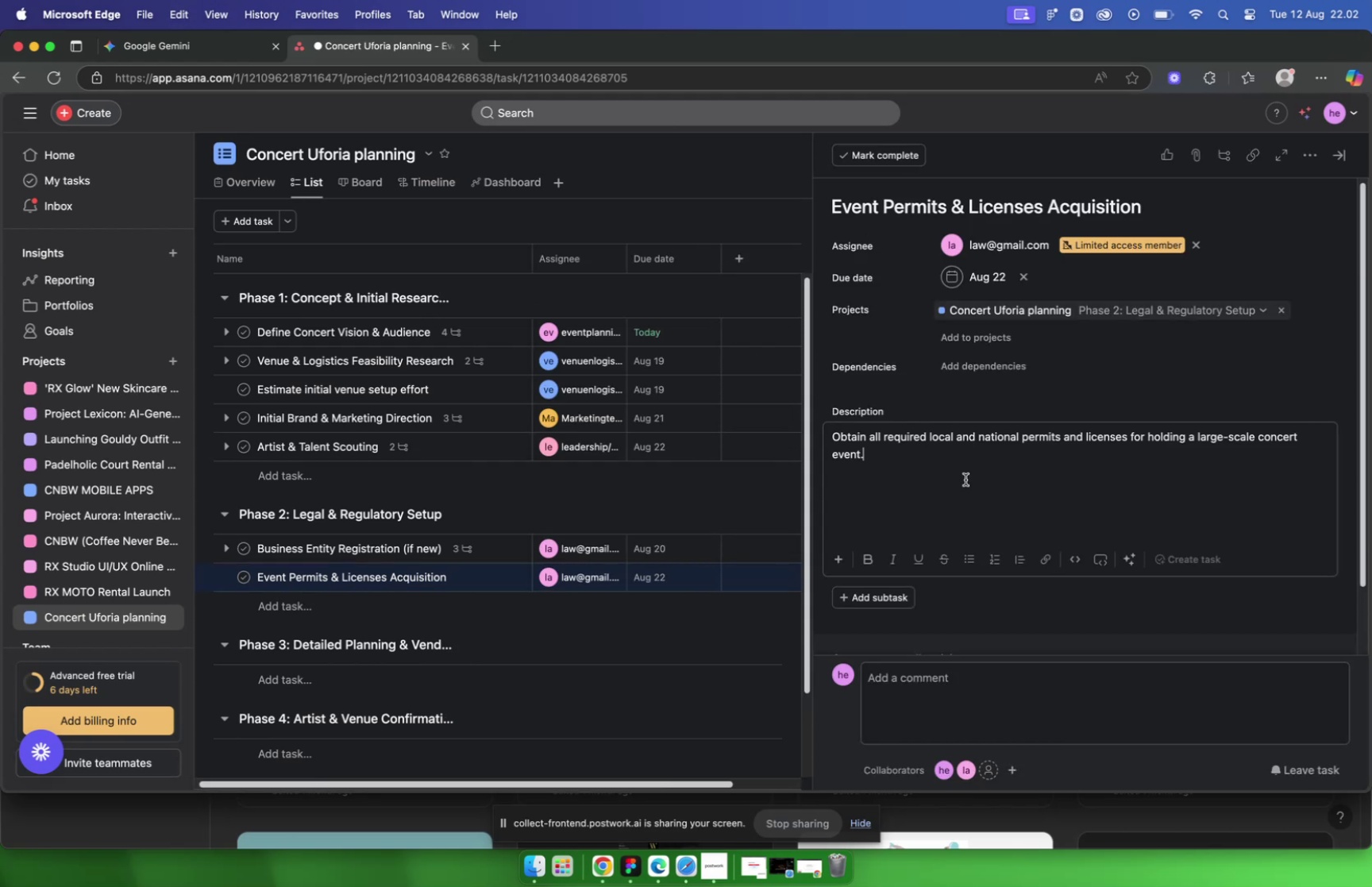 
mouse_move([854, 523])
 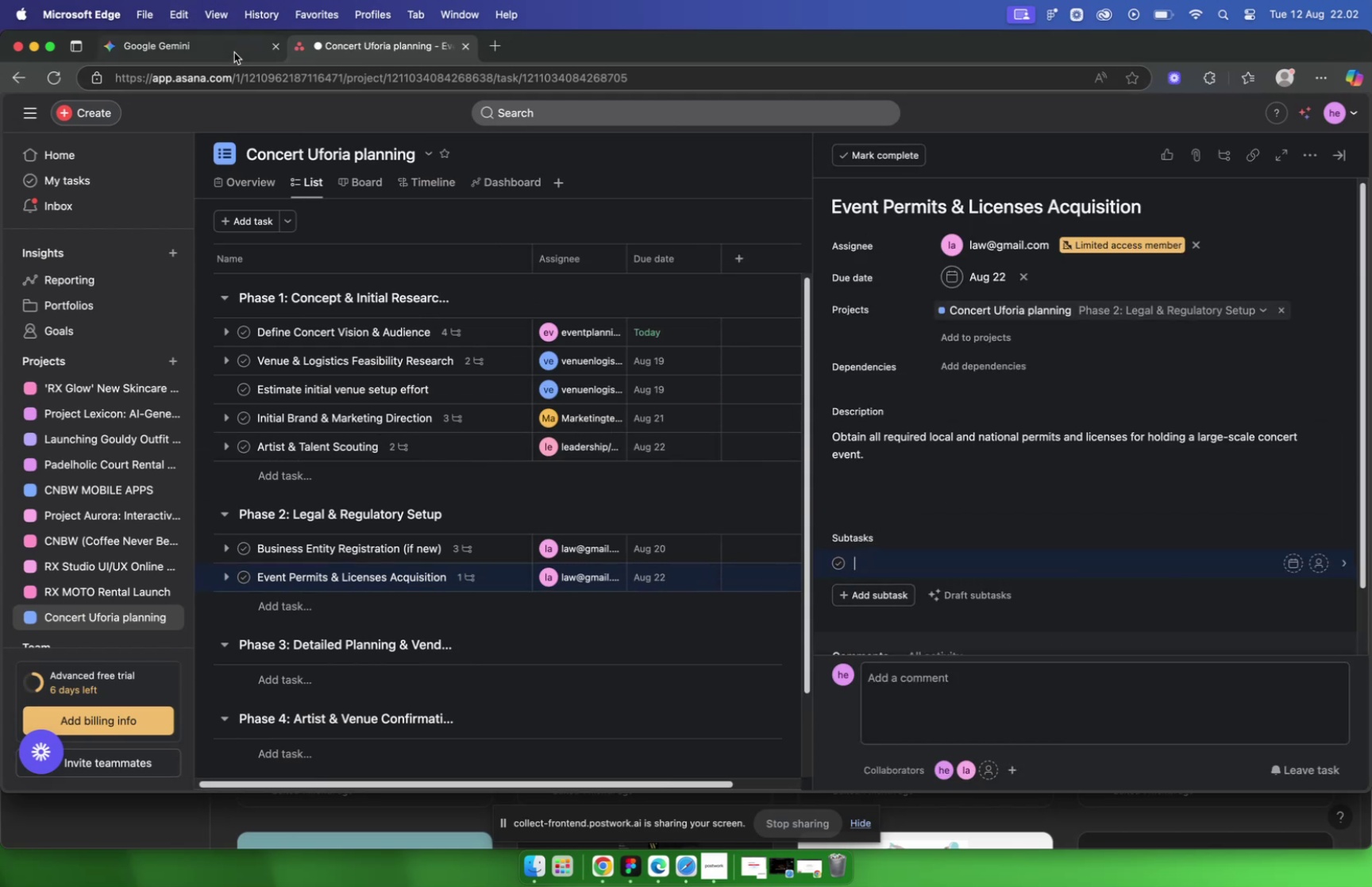 
left_click([231, 44])
 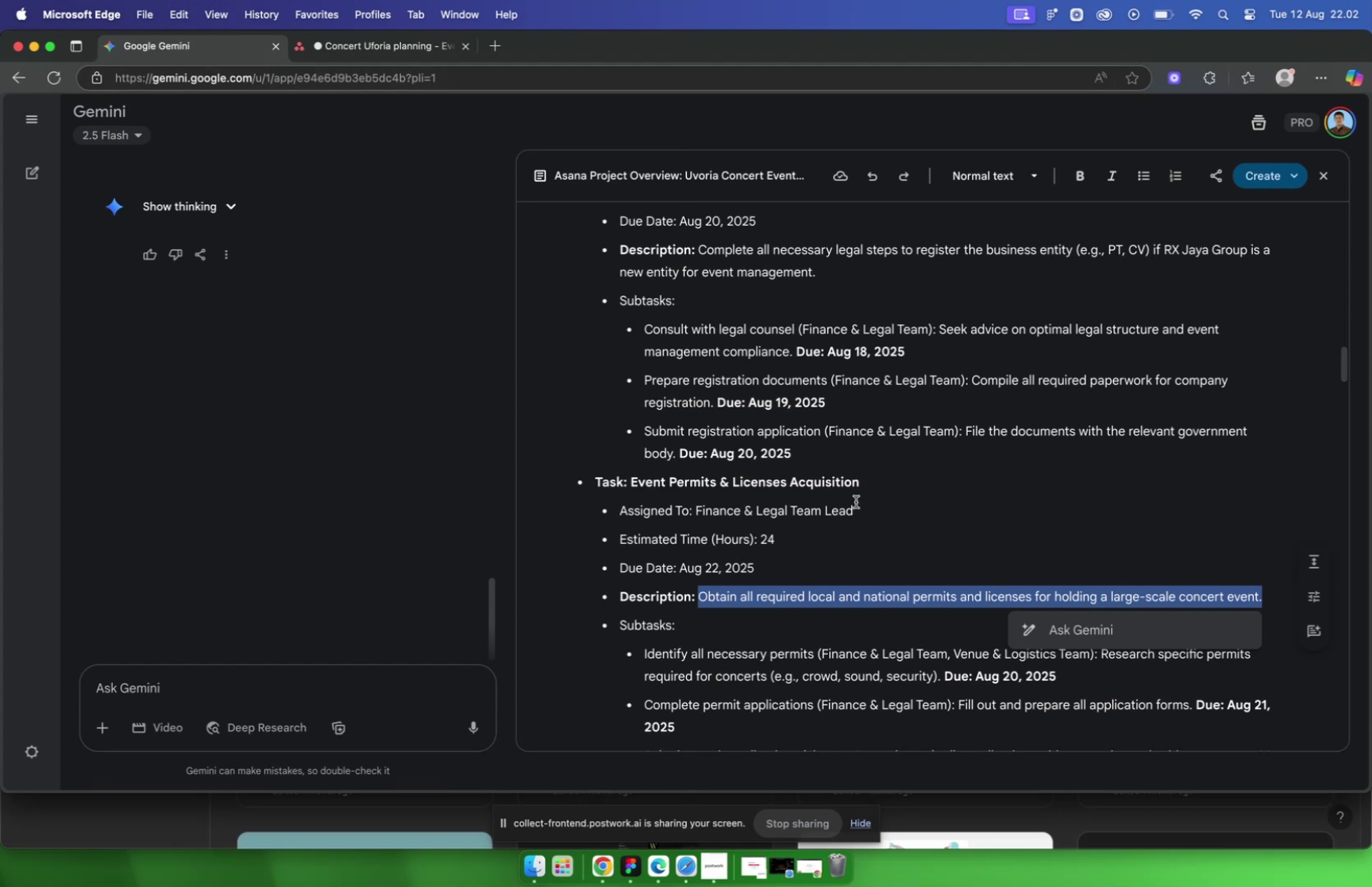 
scroll: coordinate [855, 507], scroll_direction: down, amount: 4.0
 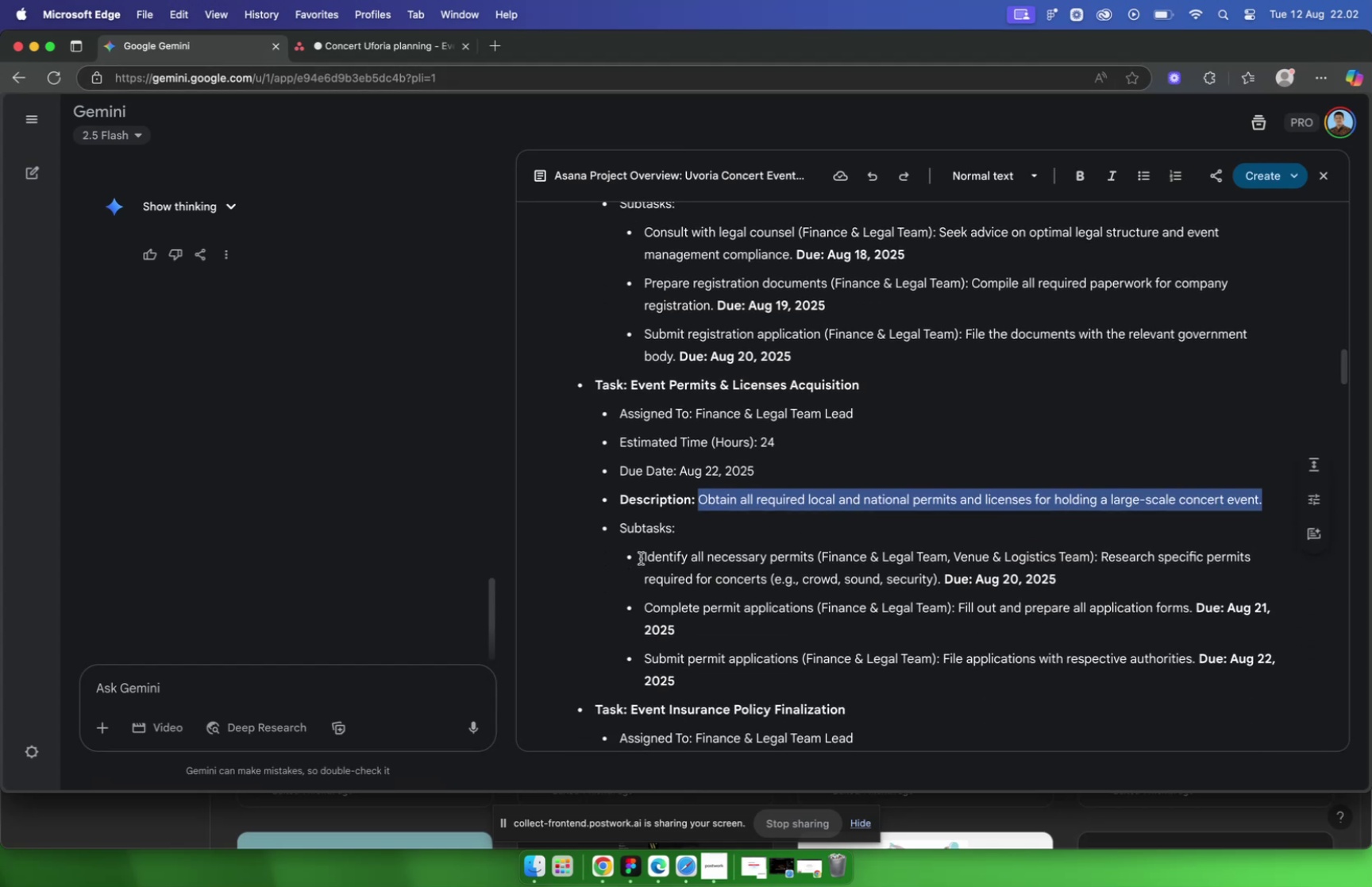 
left_click_drag(start_coordinate=[642, 556], to_coordinate=[815, 559])
 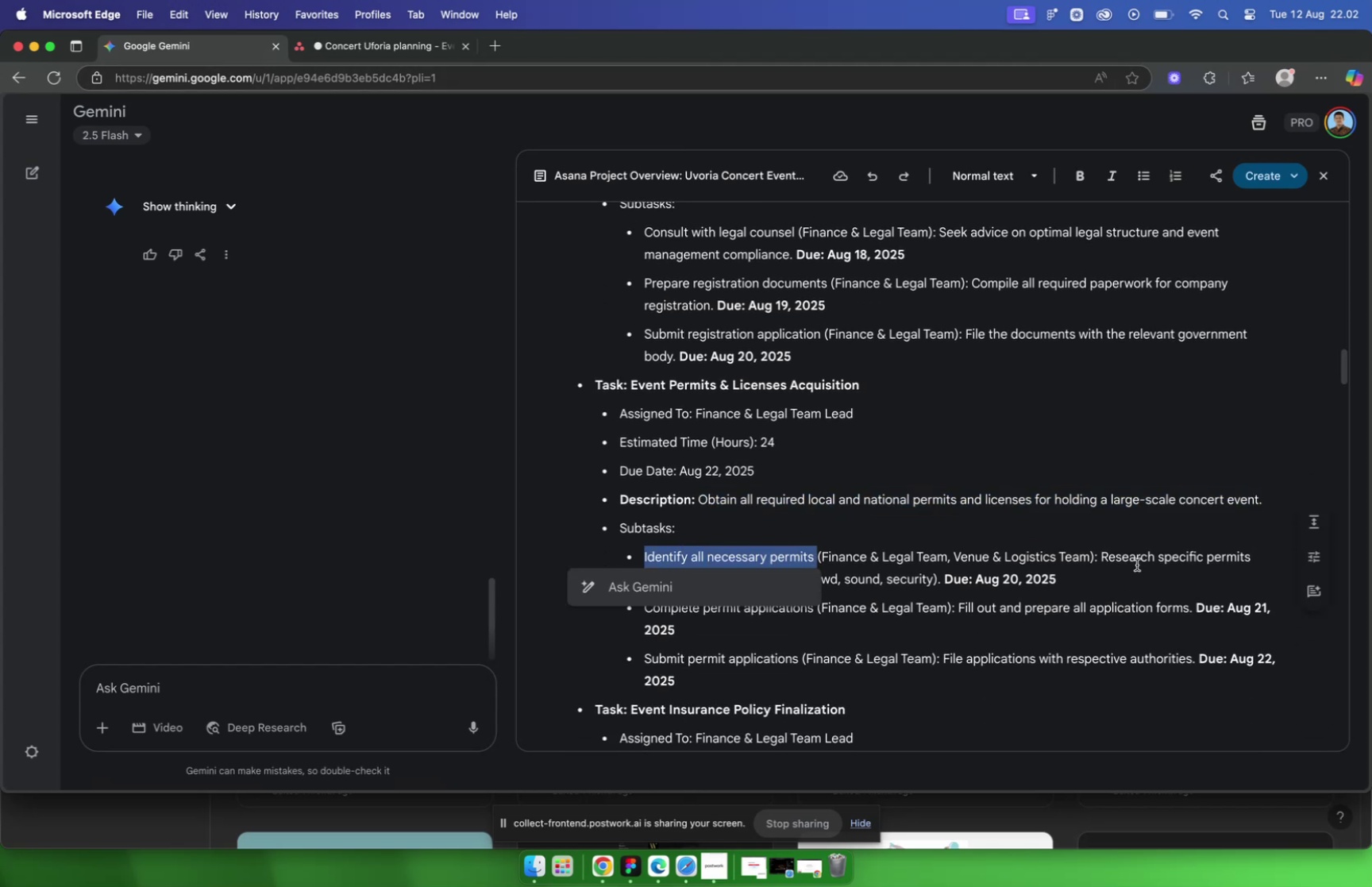 
key(Meta+CommandLeft)
 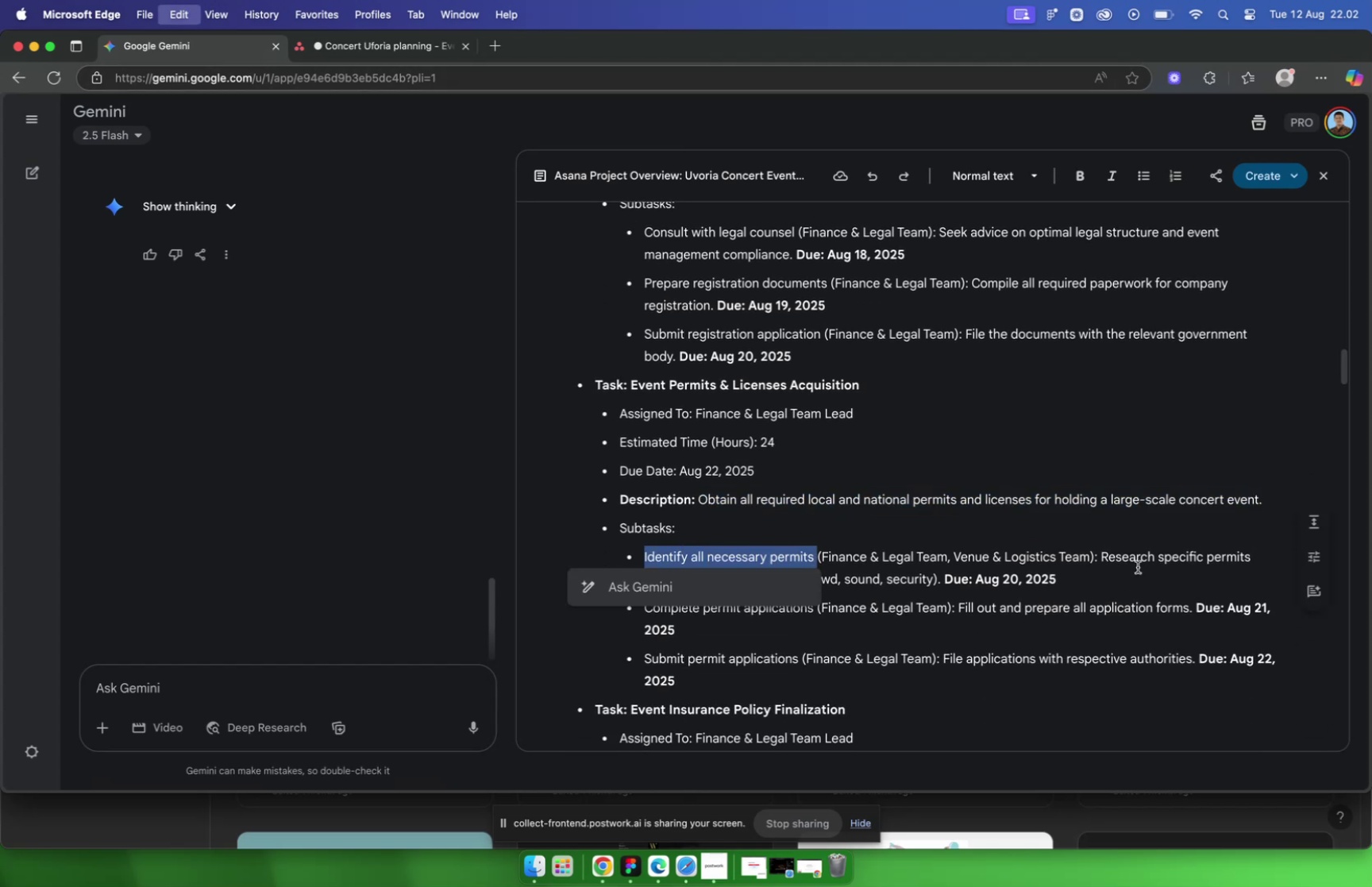 
key(Meta+C)
 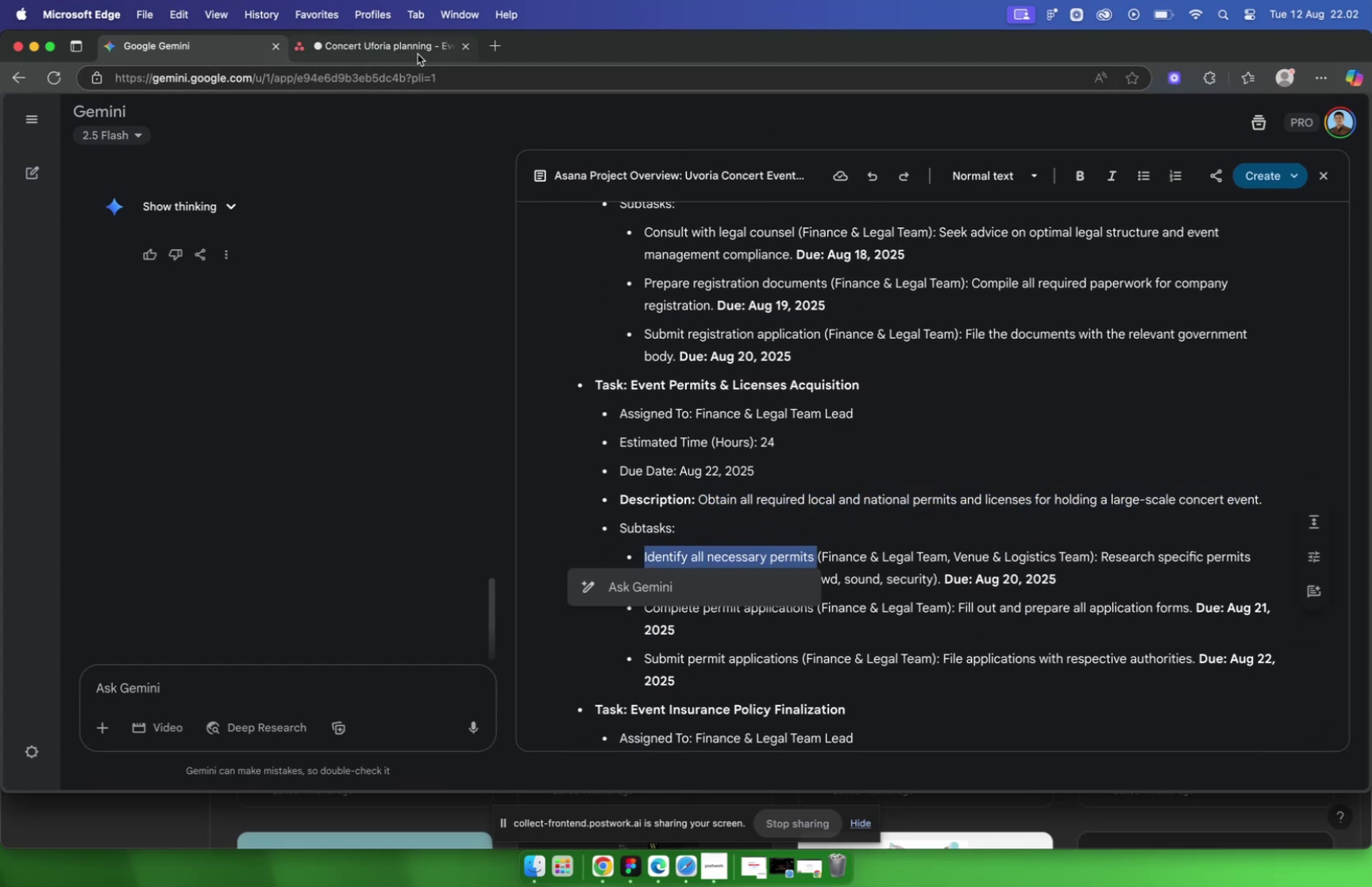 
left_click([414, 50])
 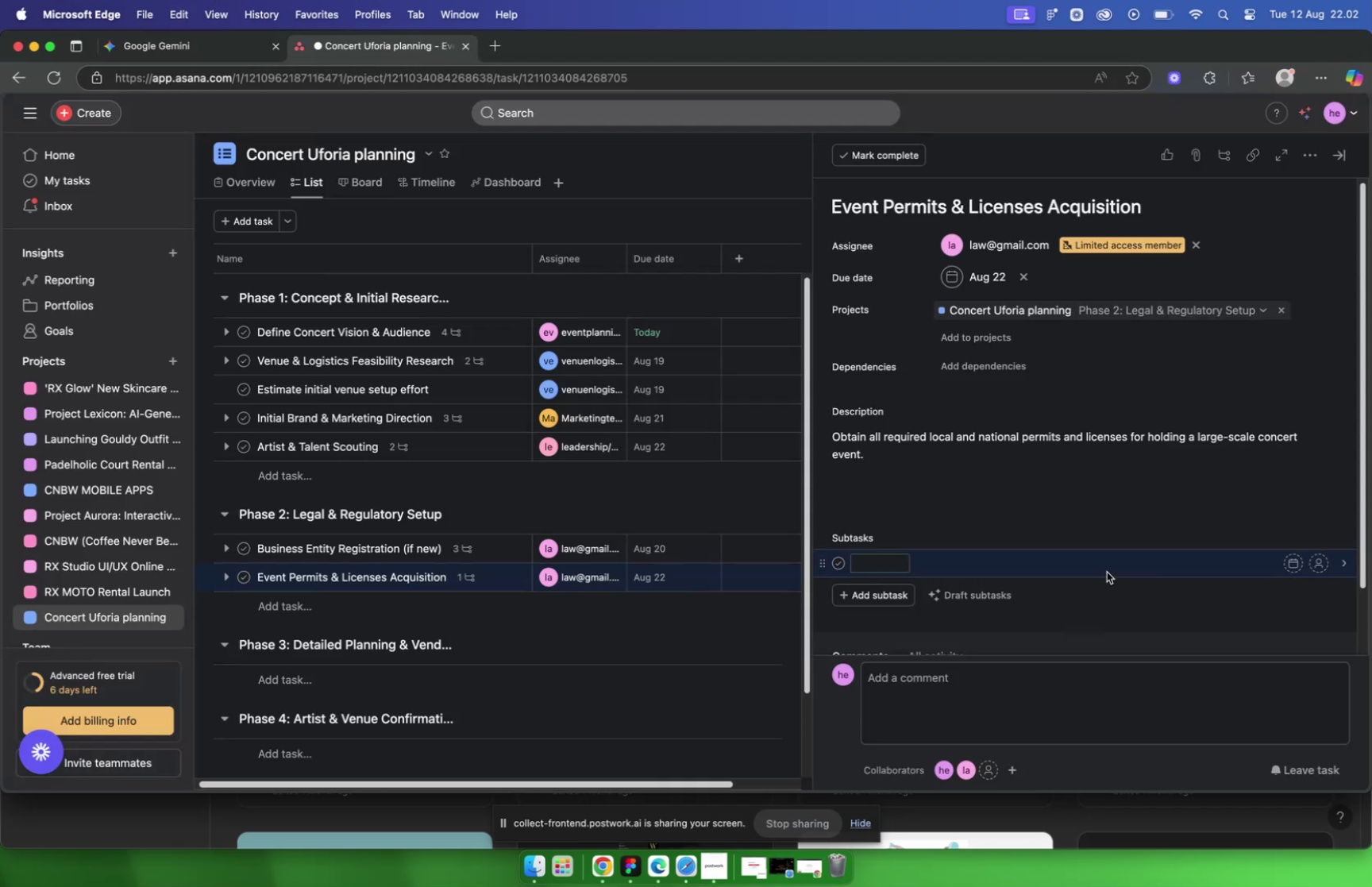 
key(Meta+V)
 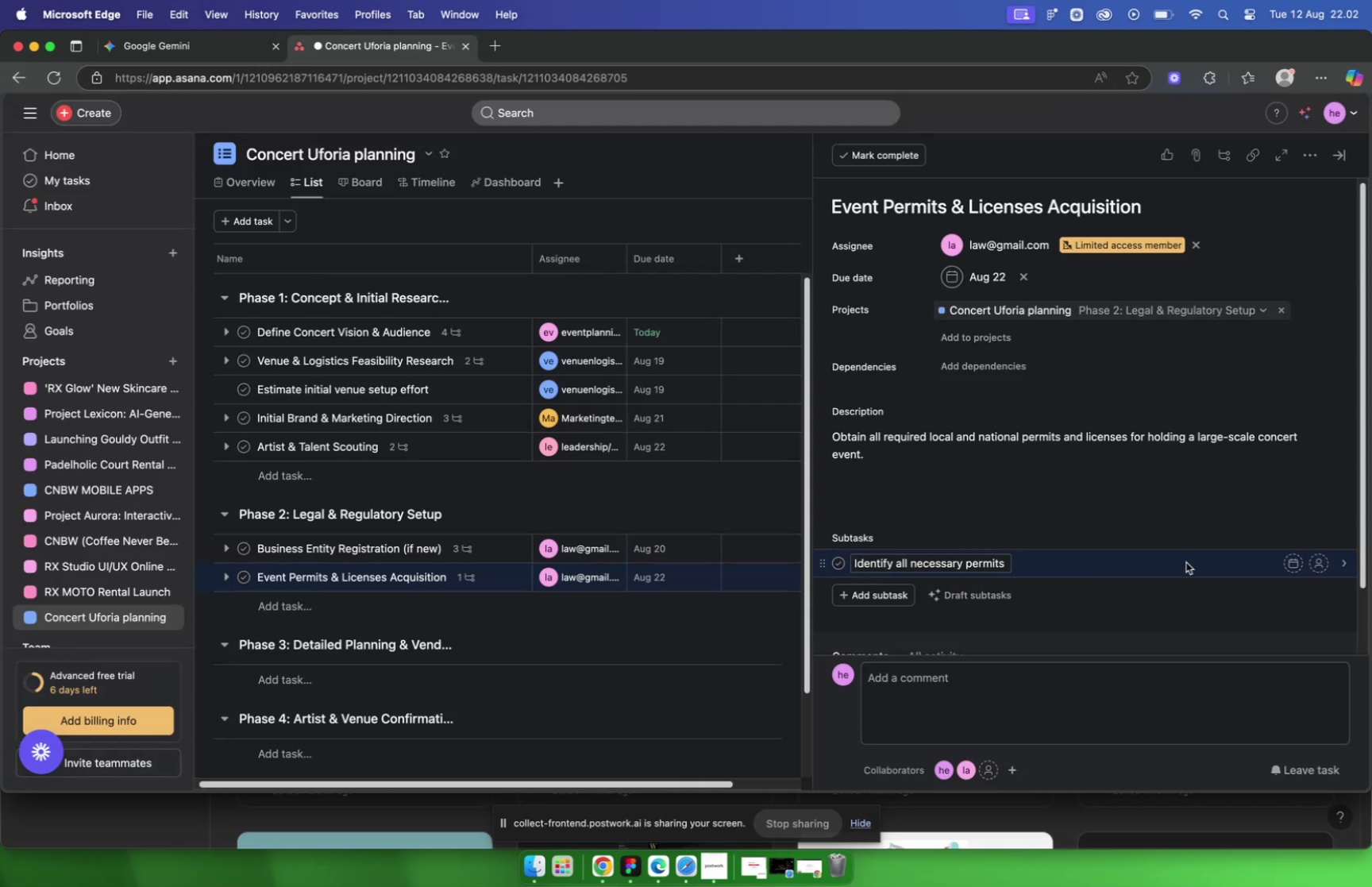 
left_click([1186, 561])
 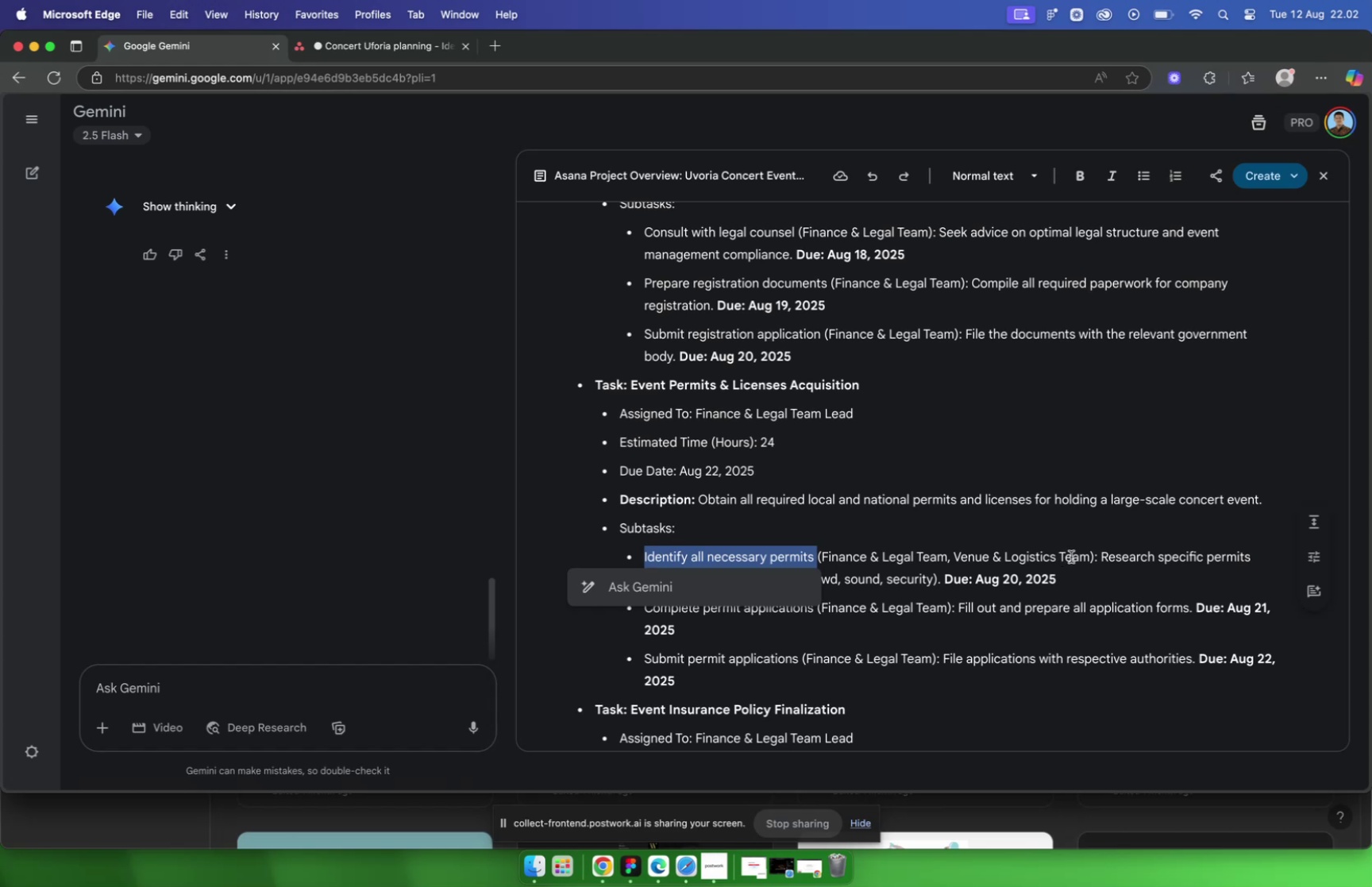 
left_click_drag(start_coordinate=[1100, 555], to_coordinate=[935, 580])
 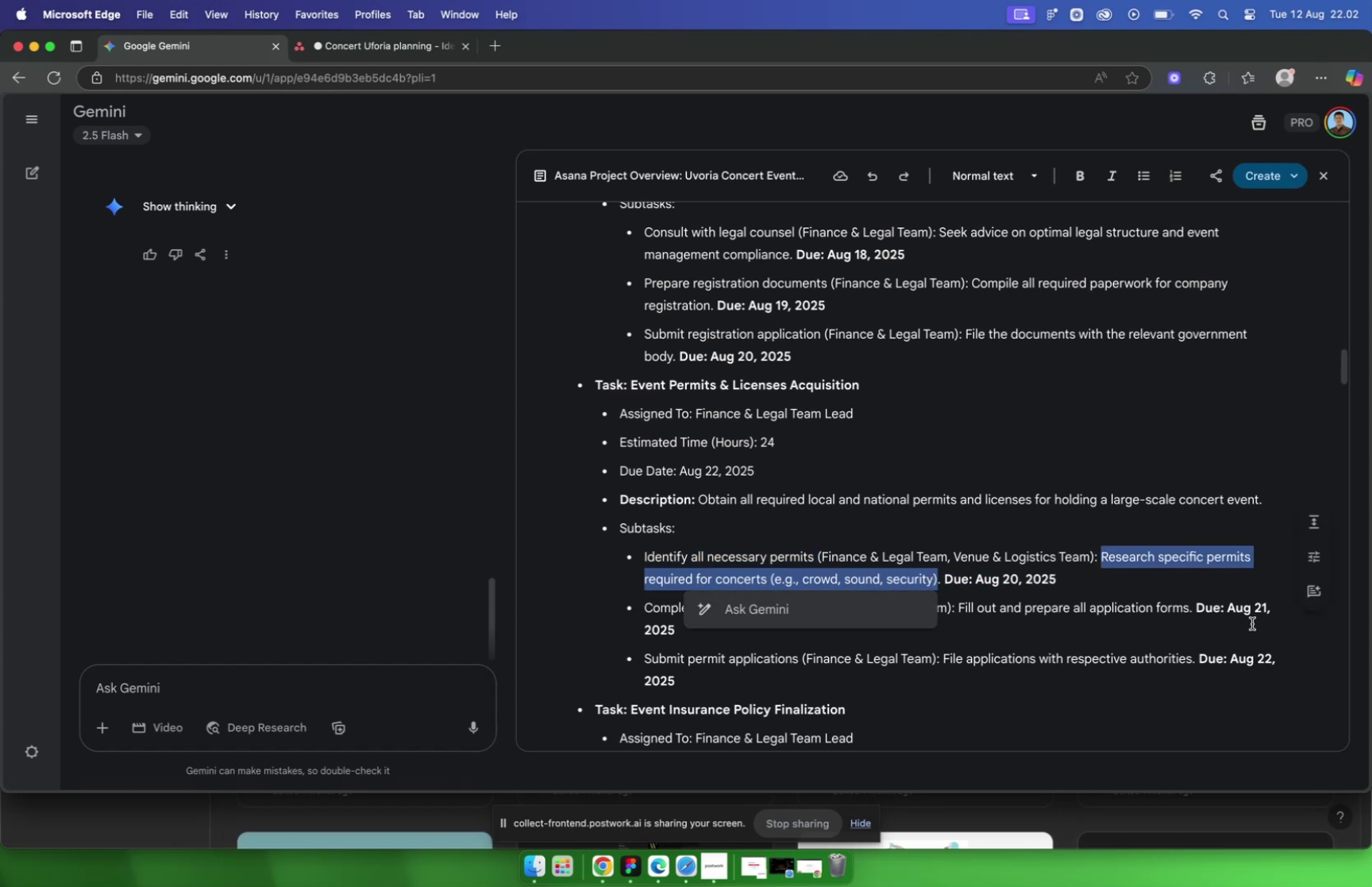 
key(Meta+C)
 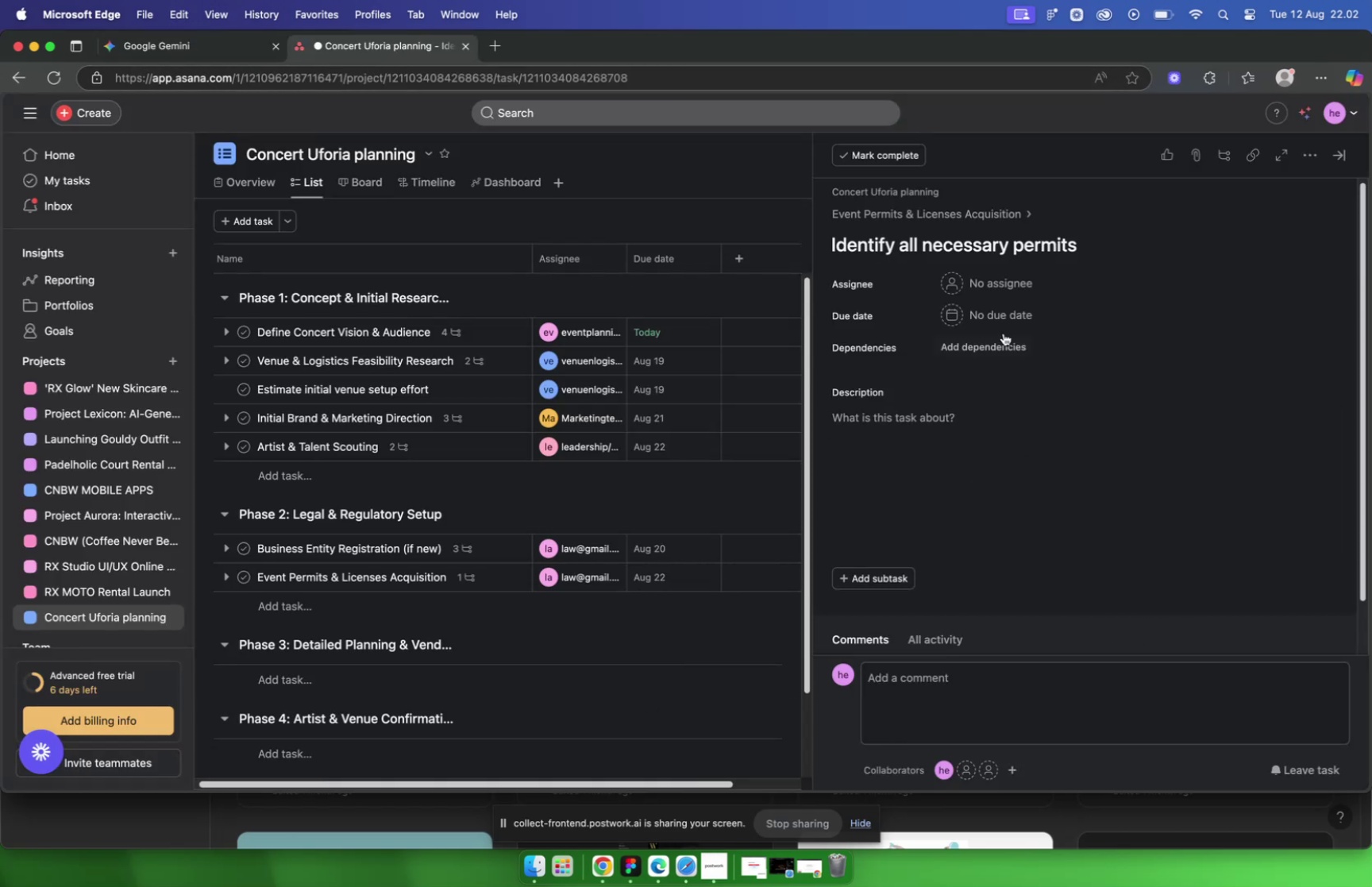 
wait(5.94)
 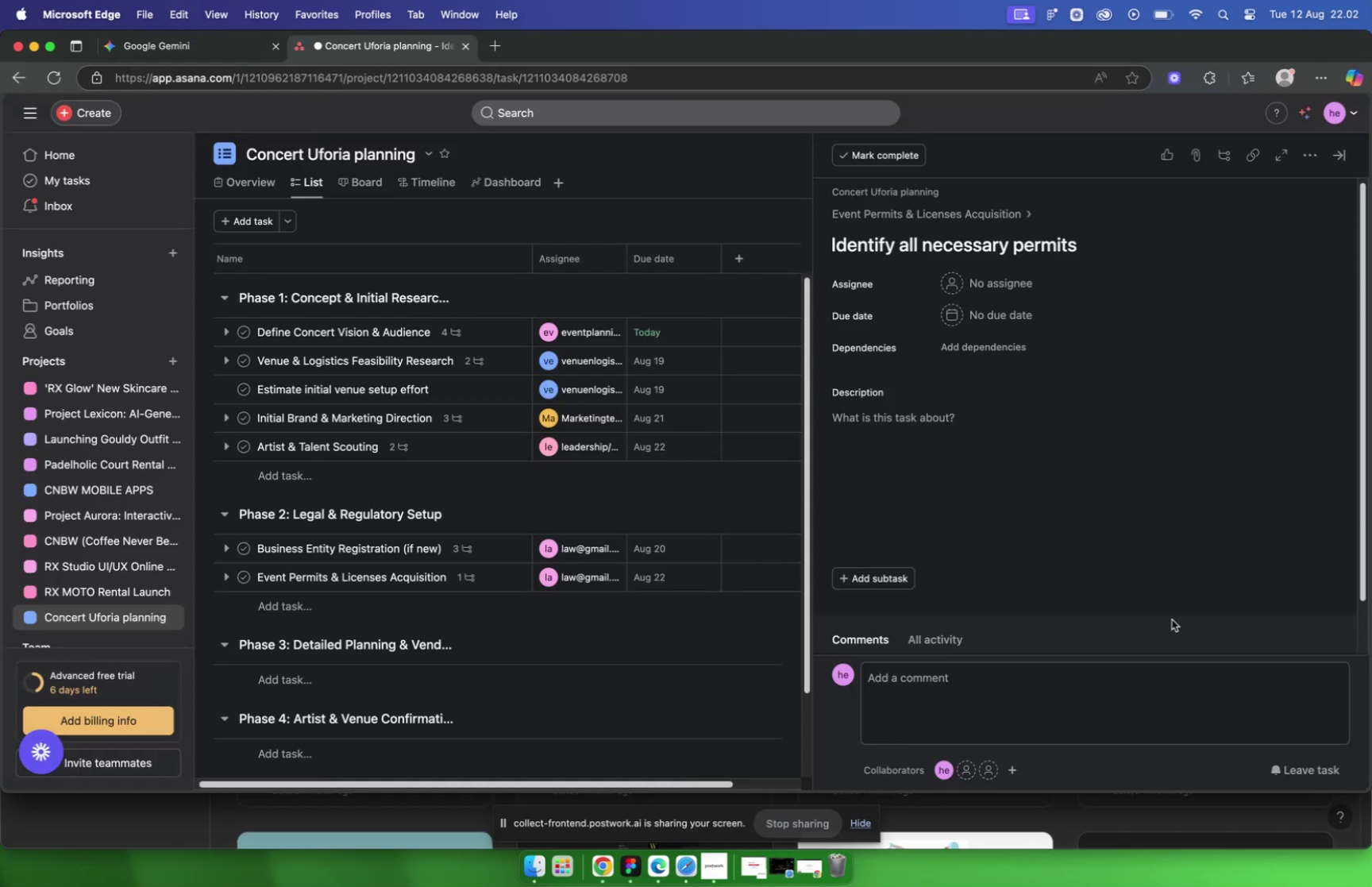 
left_click([928, 432])
 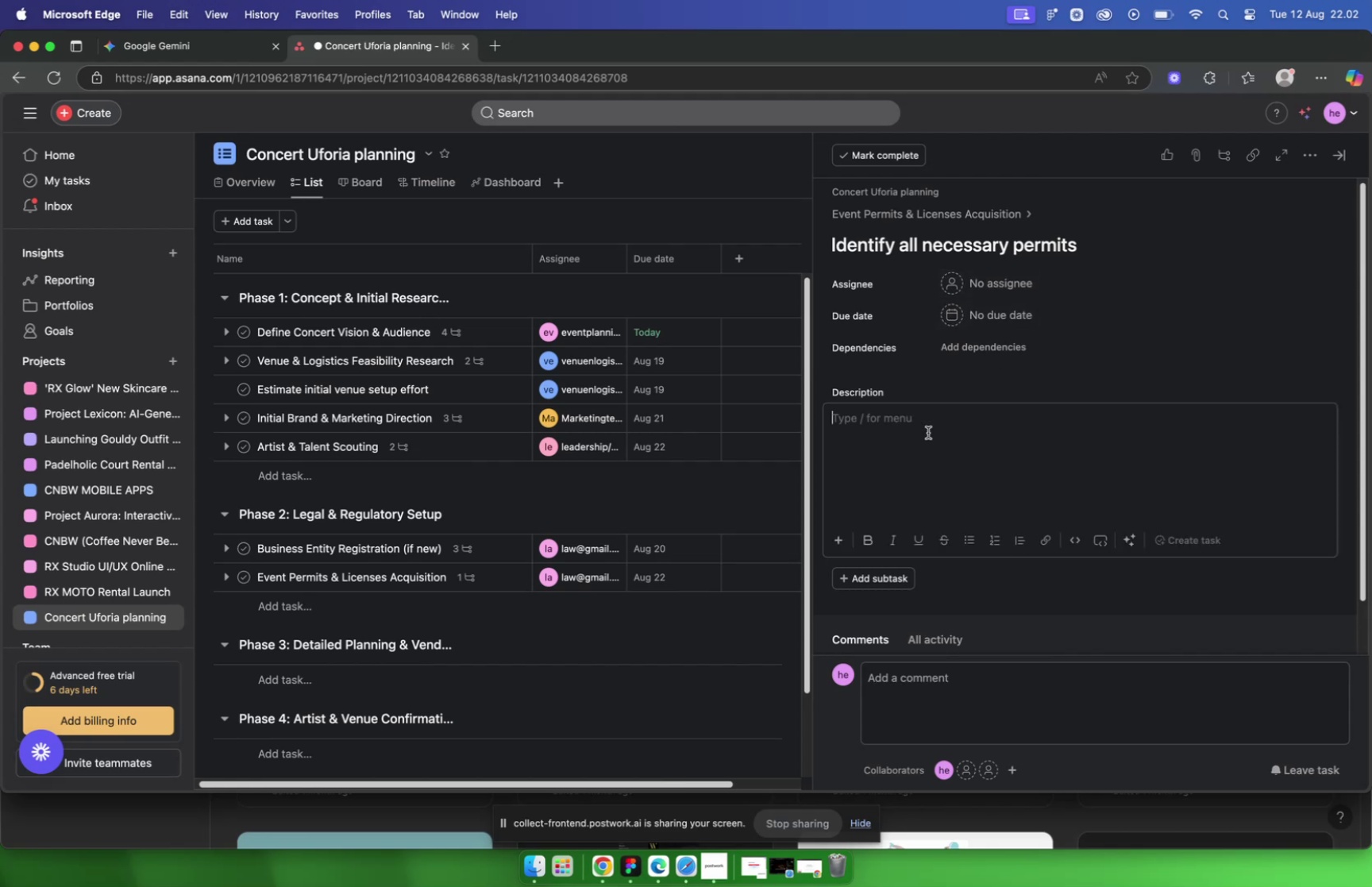 
key(Meta+V)
 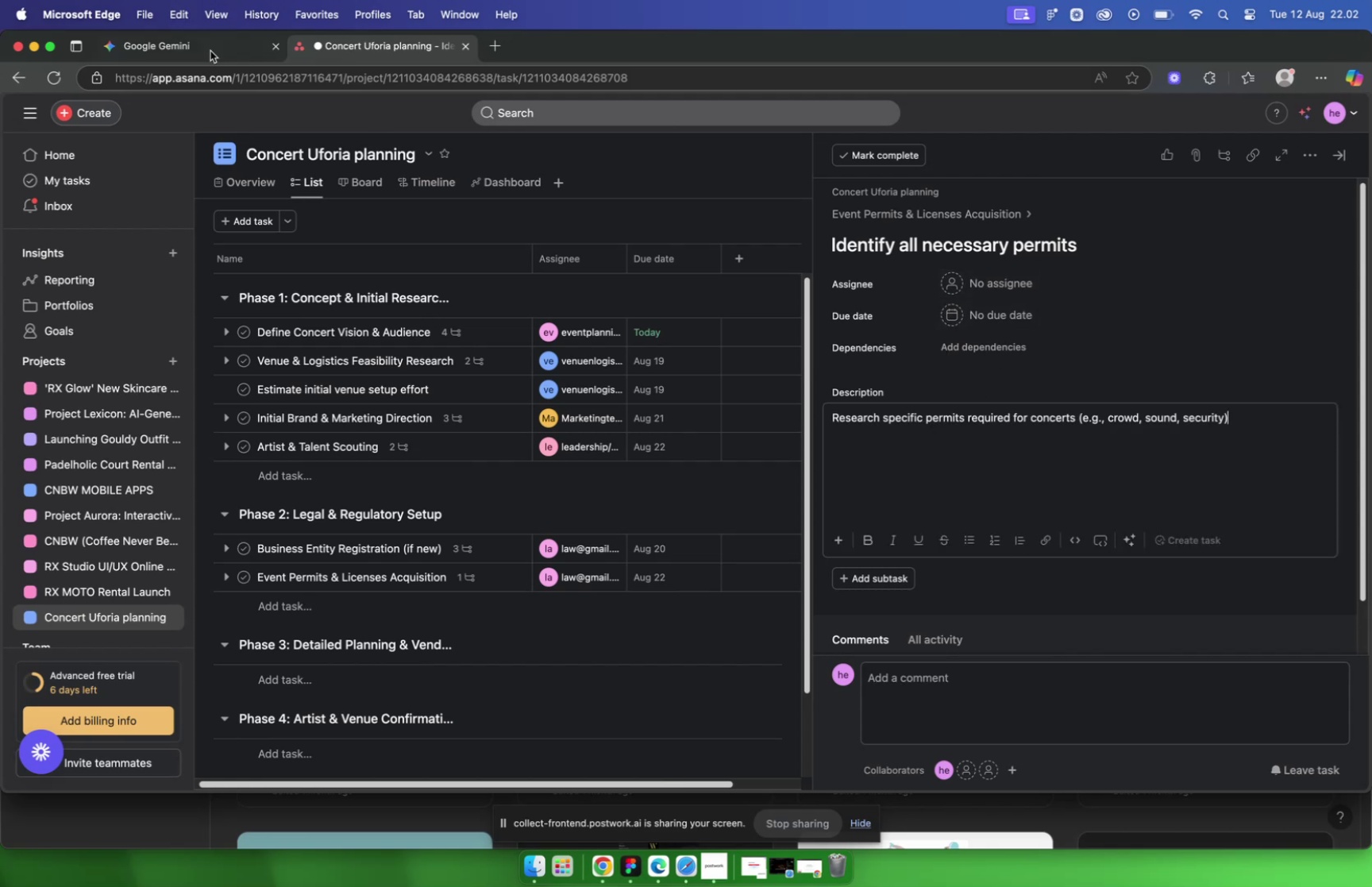 
left_click([210, 50])
 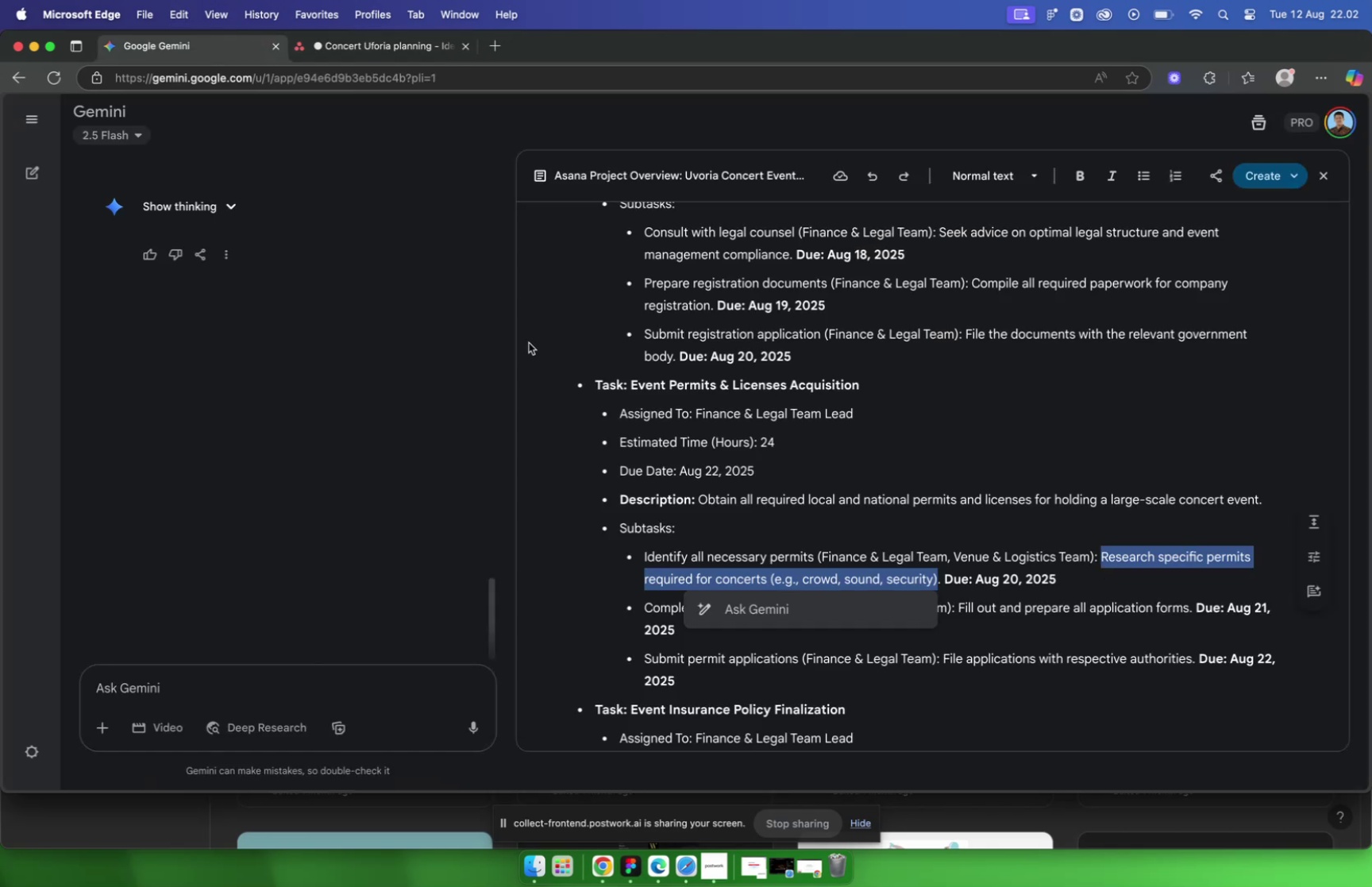 
left_click([370, 45])
 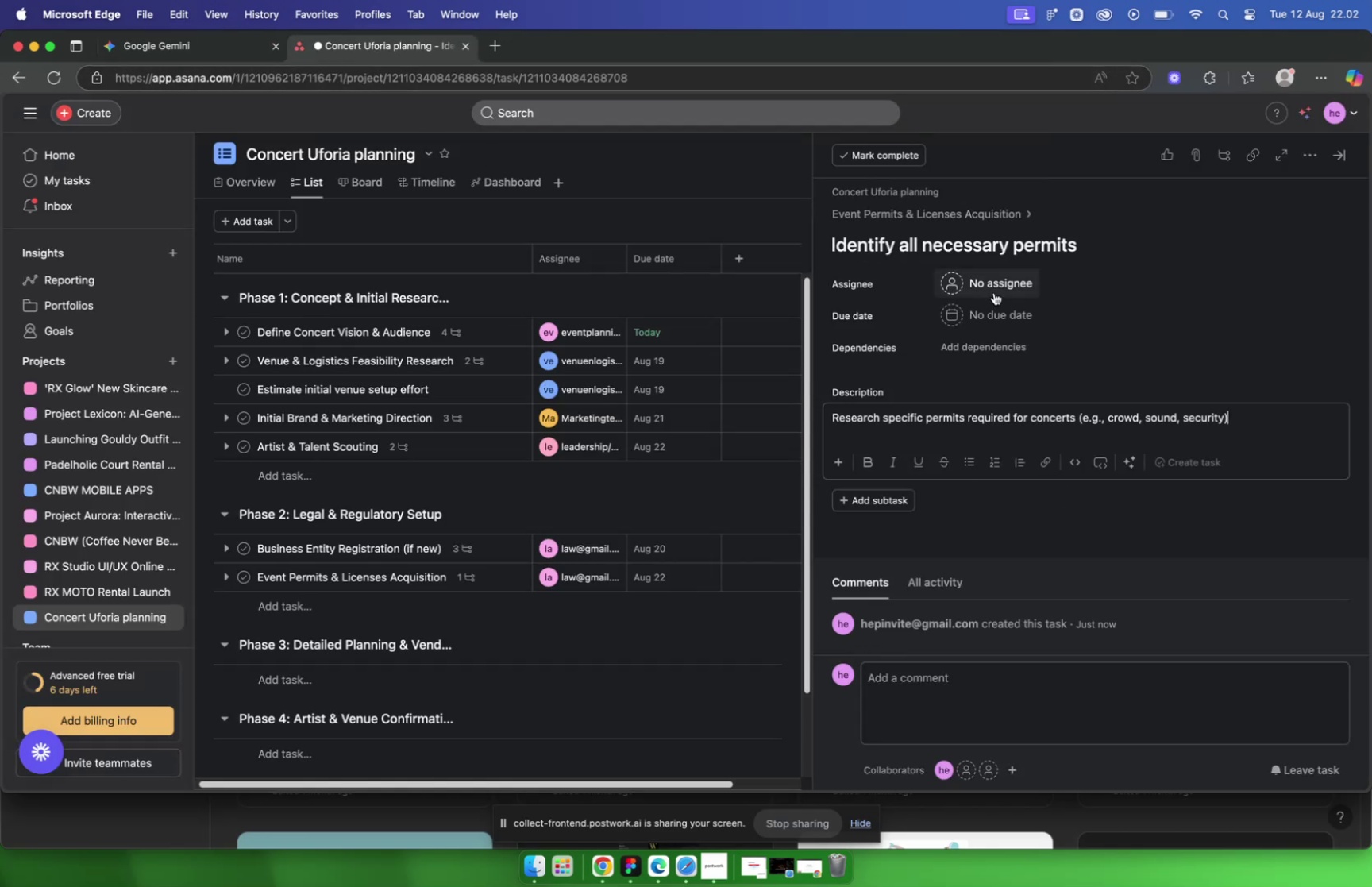 
left_click([994, 285])
 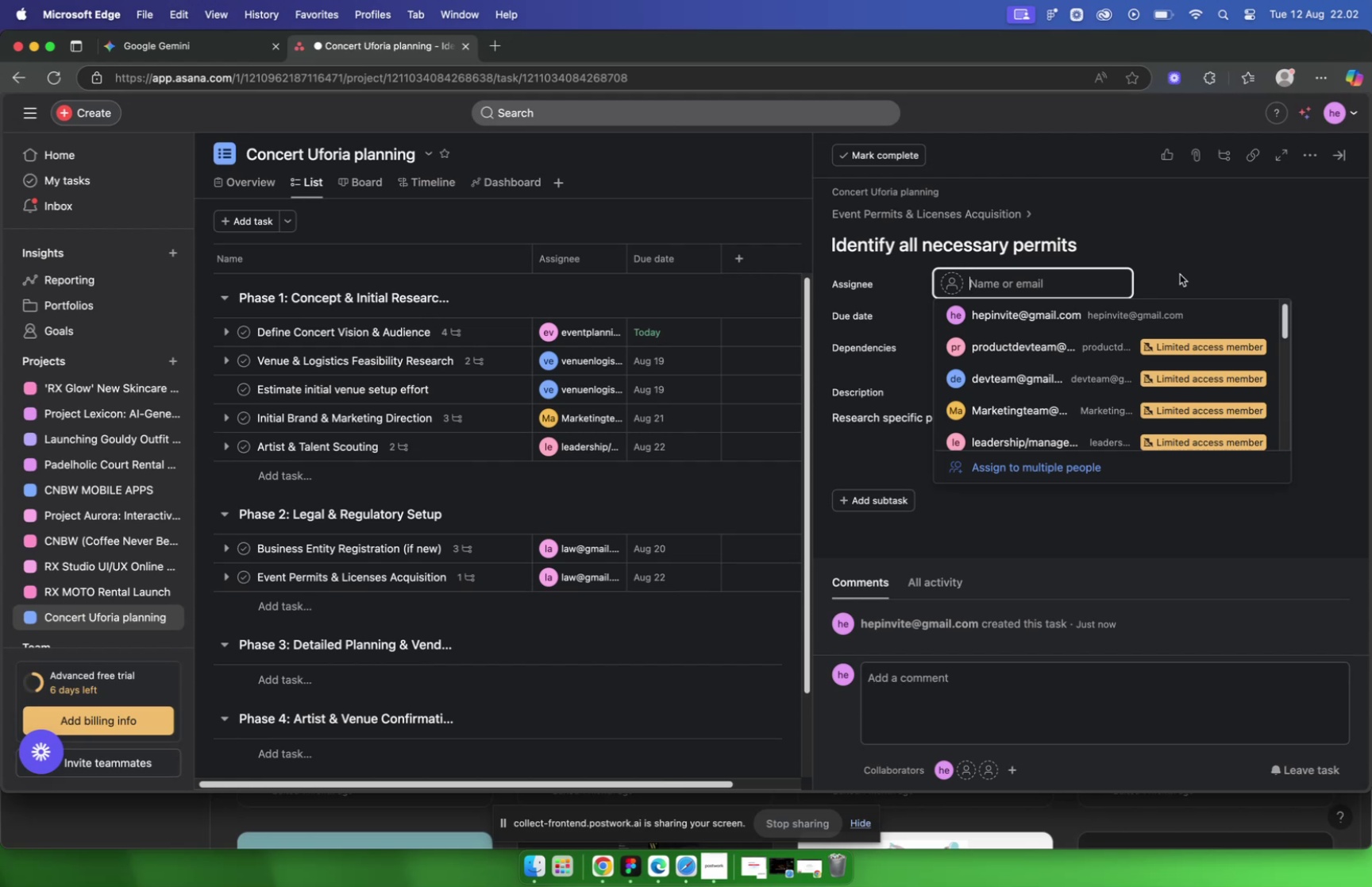 
left_click([1180, 274])
 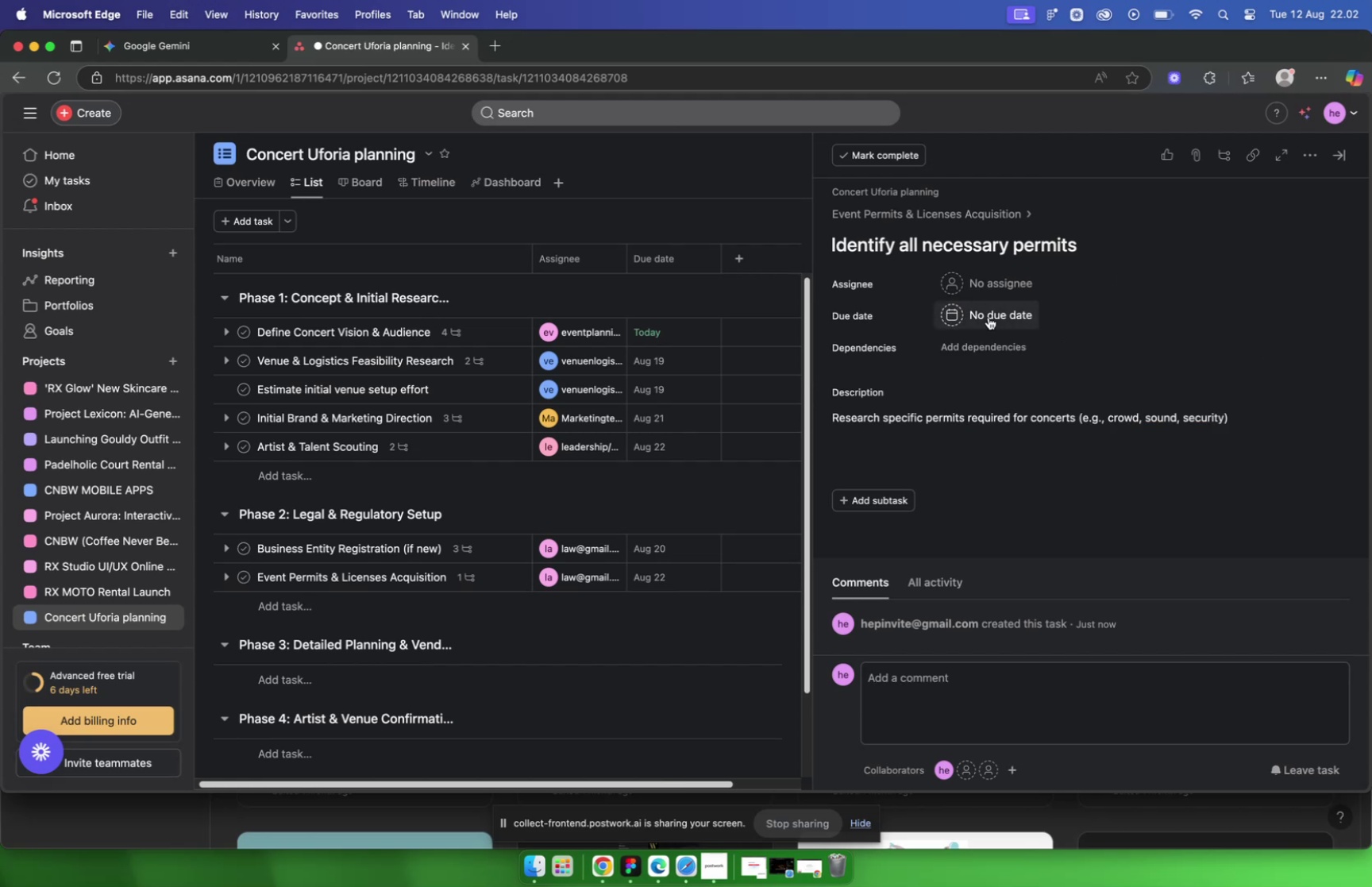 
left_click([989, 317])
 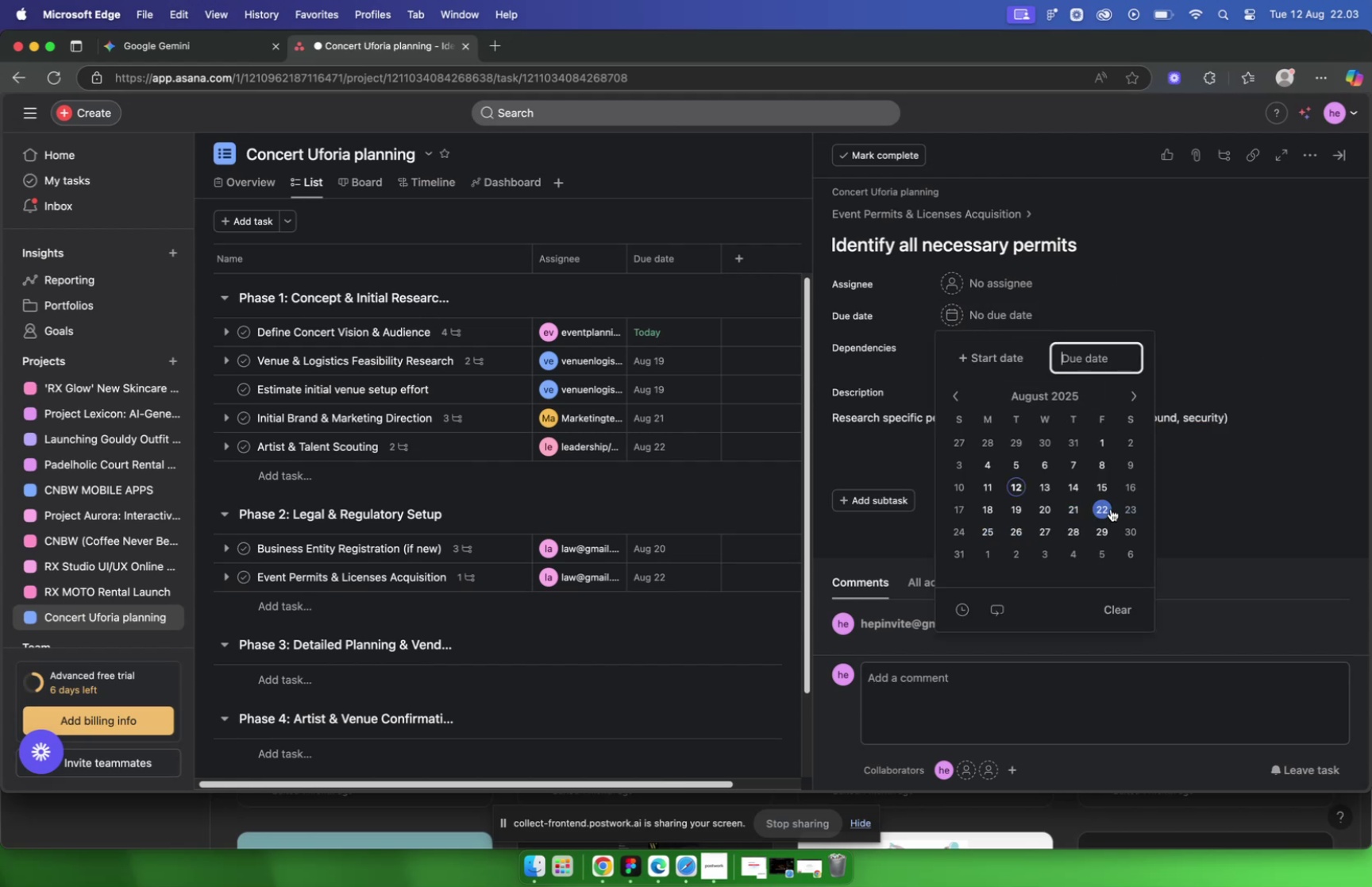 
left_click([1046, 507])
 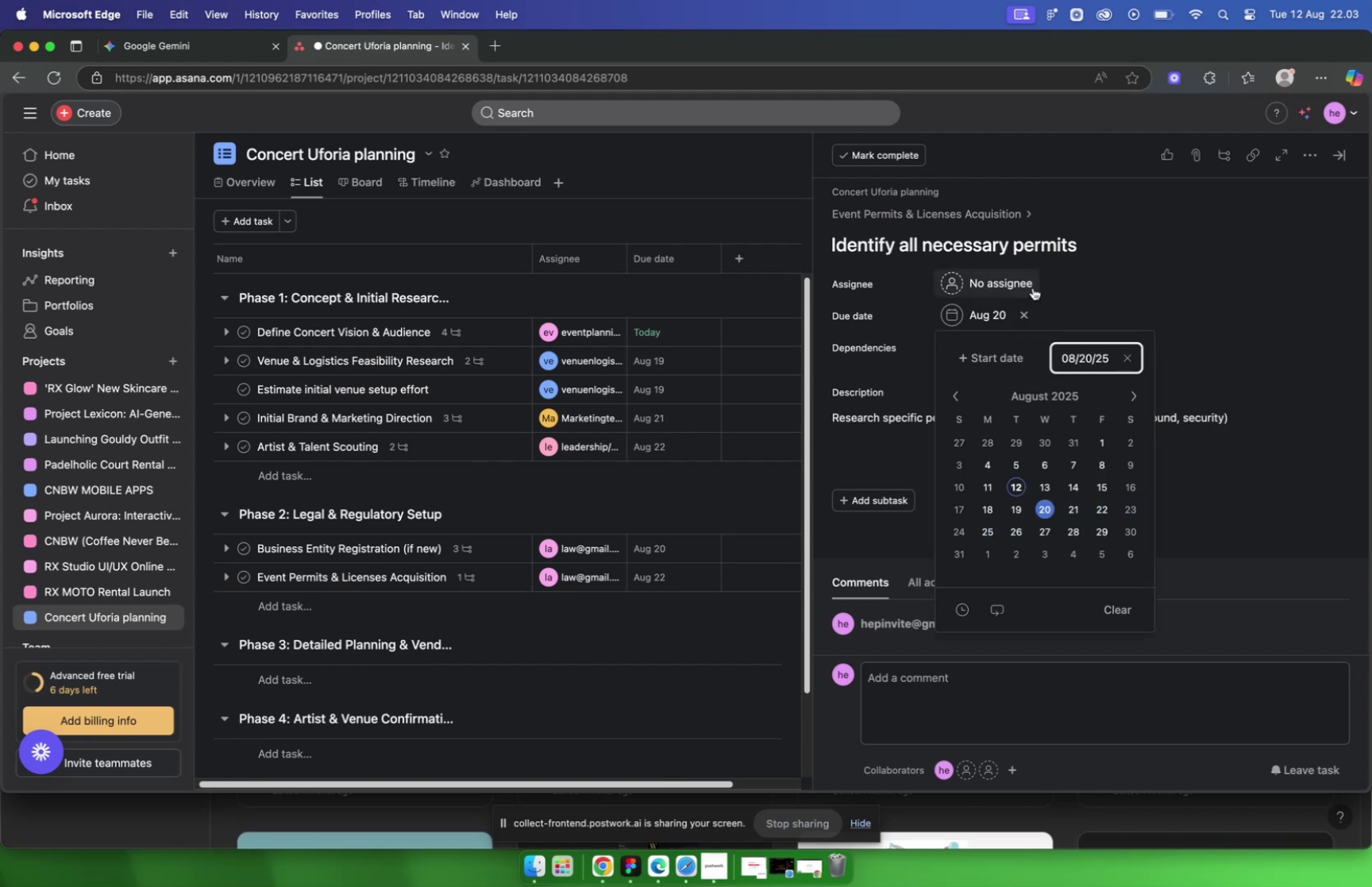 
left_click([1033, 287])
 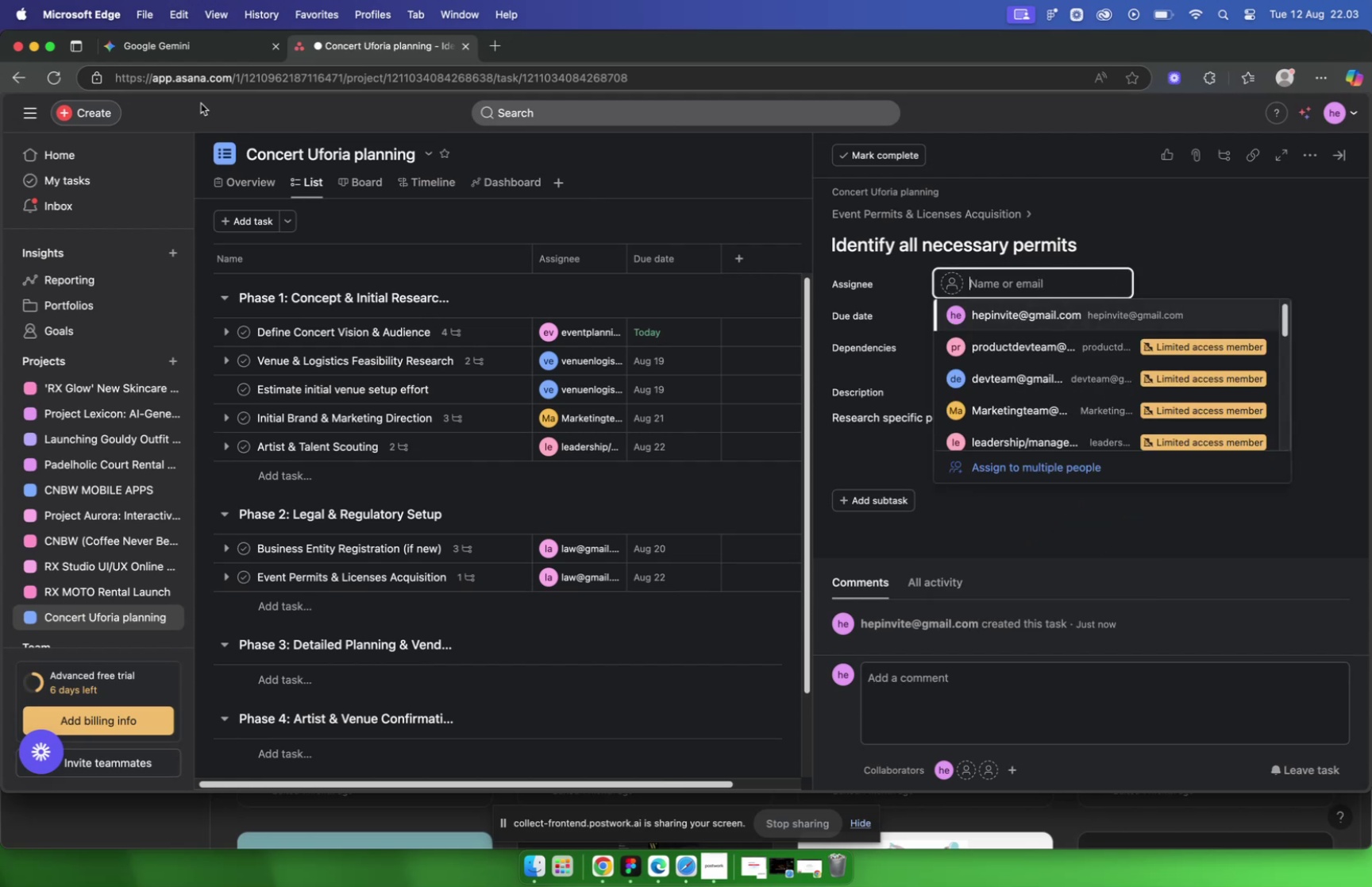 
left_click([196, 45])
 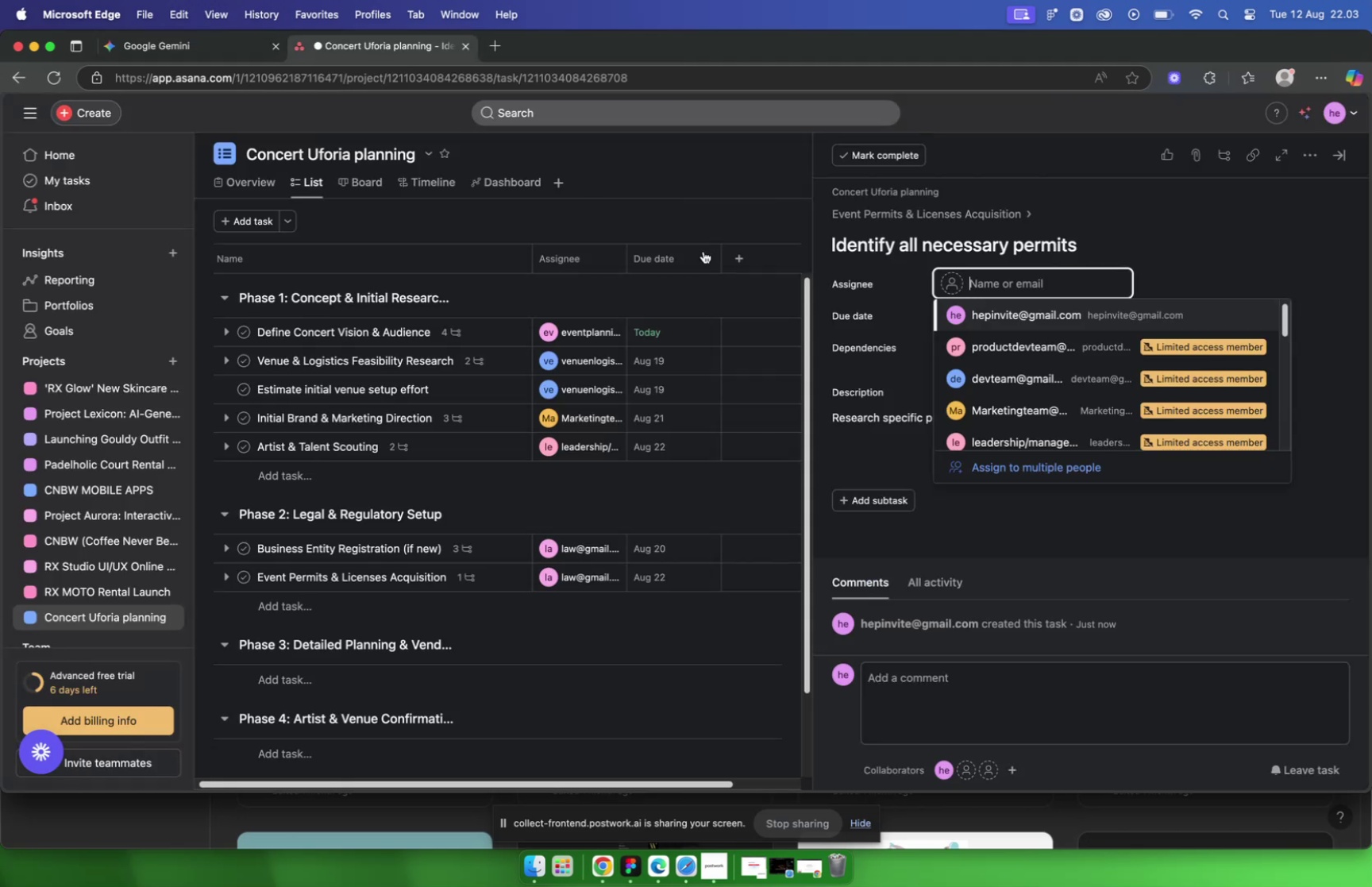 
wait(5.88)
 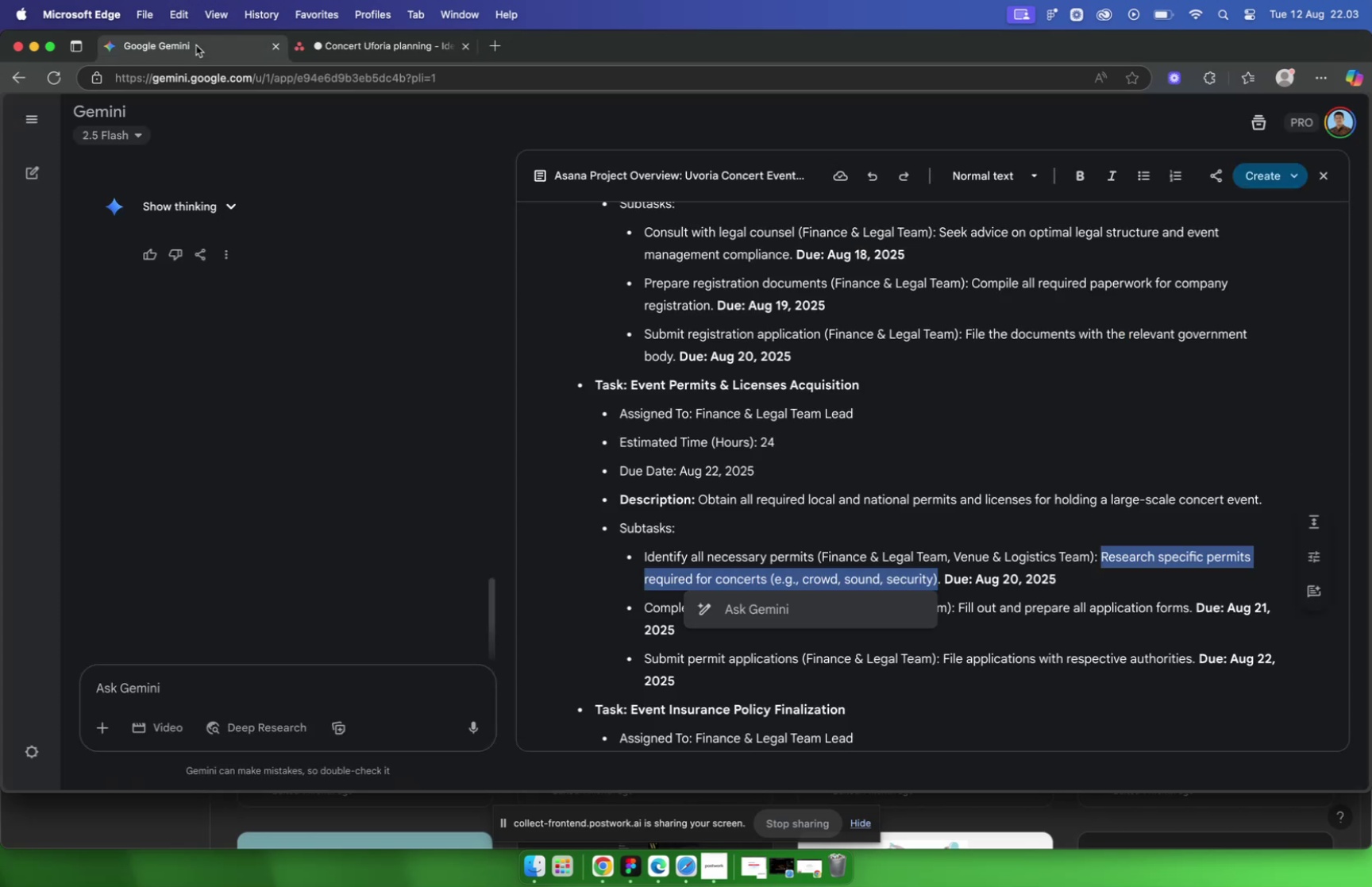 
type(law)
 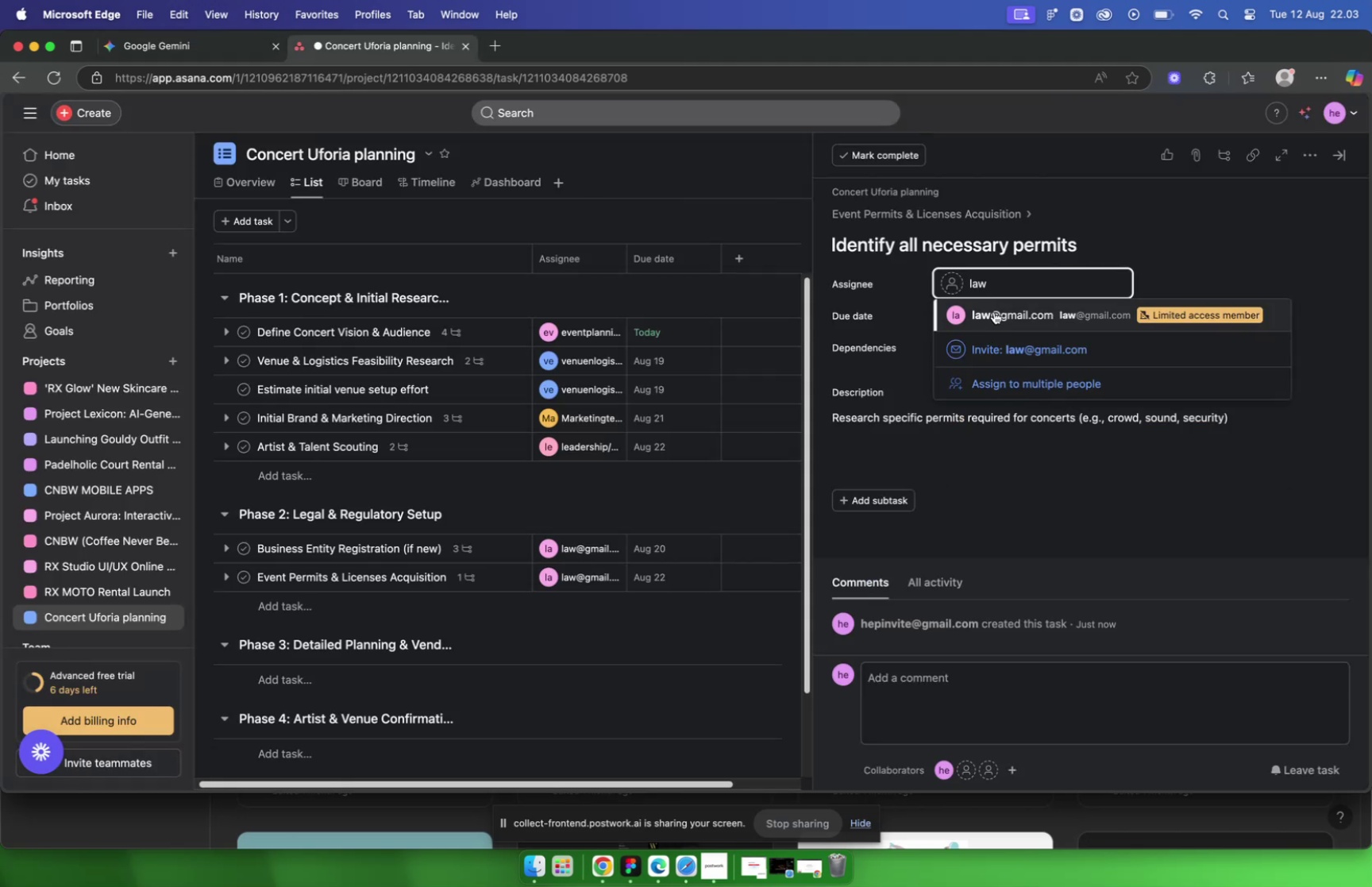 
left_click([994, 311])
 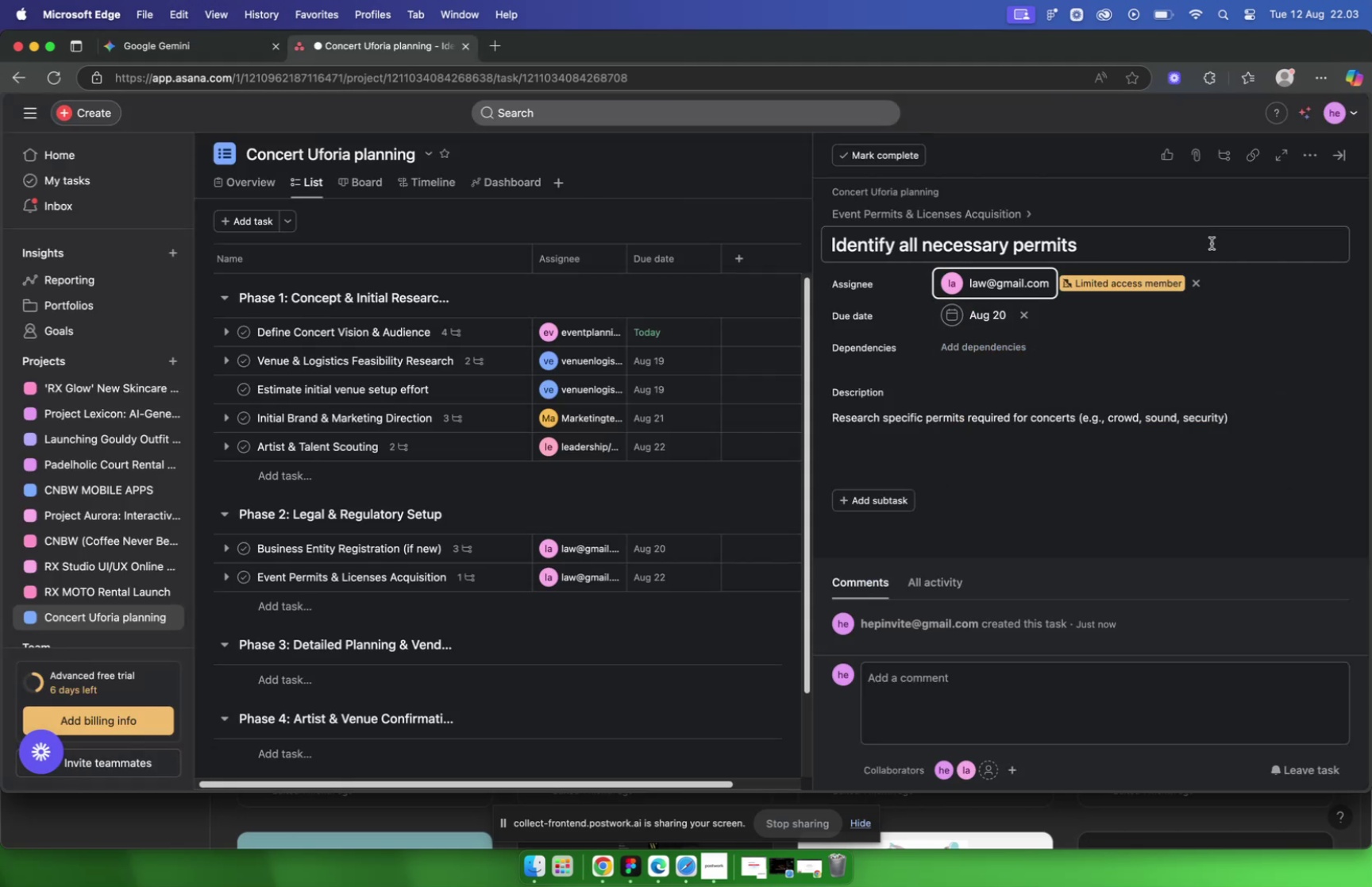 
left_click([1211, 242])
 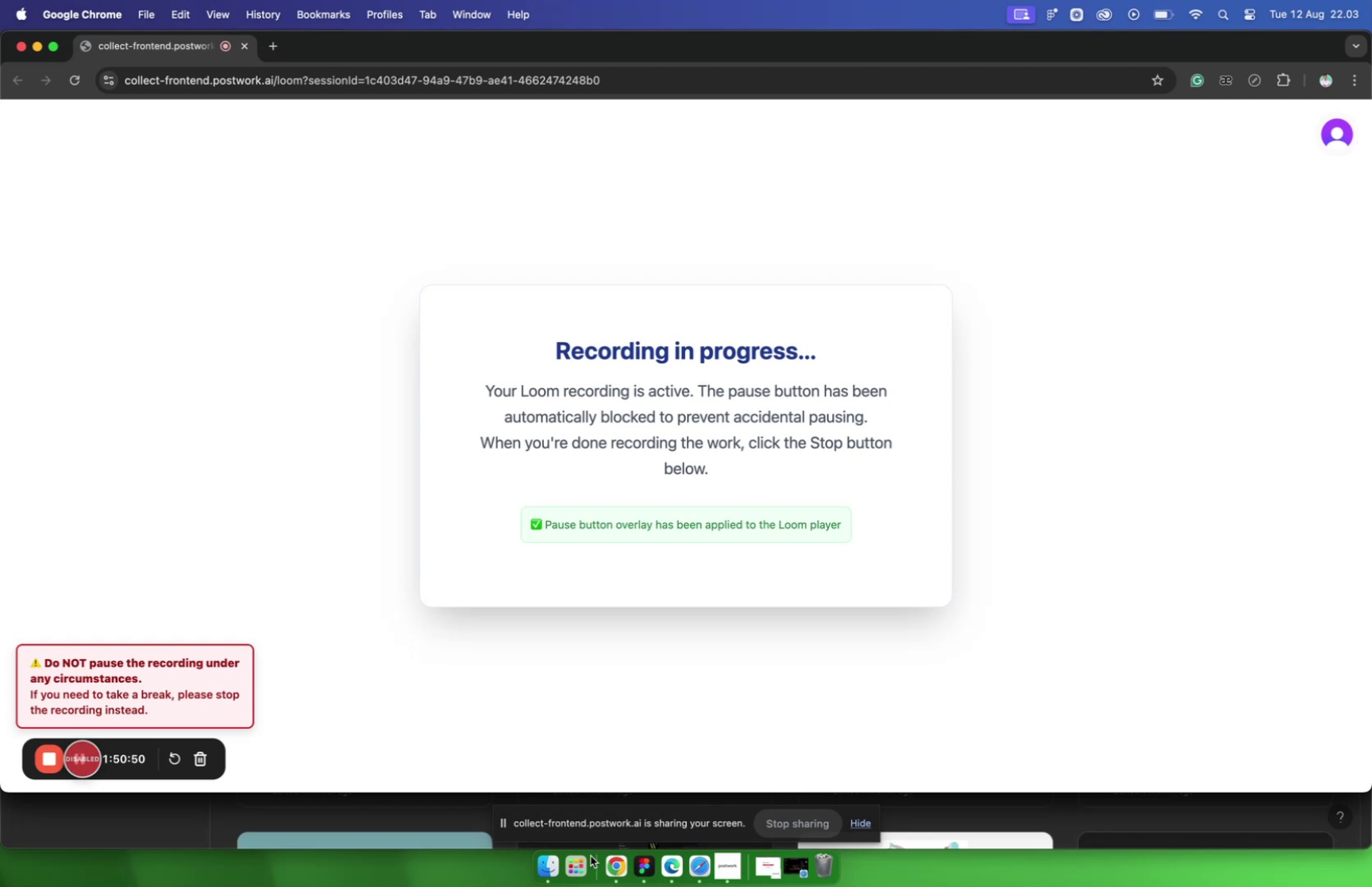 
wait(21.16)
 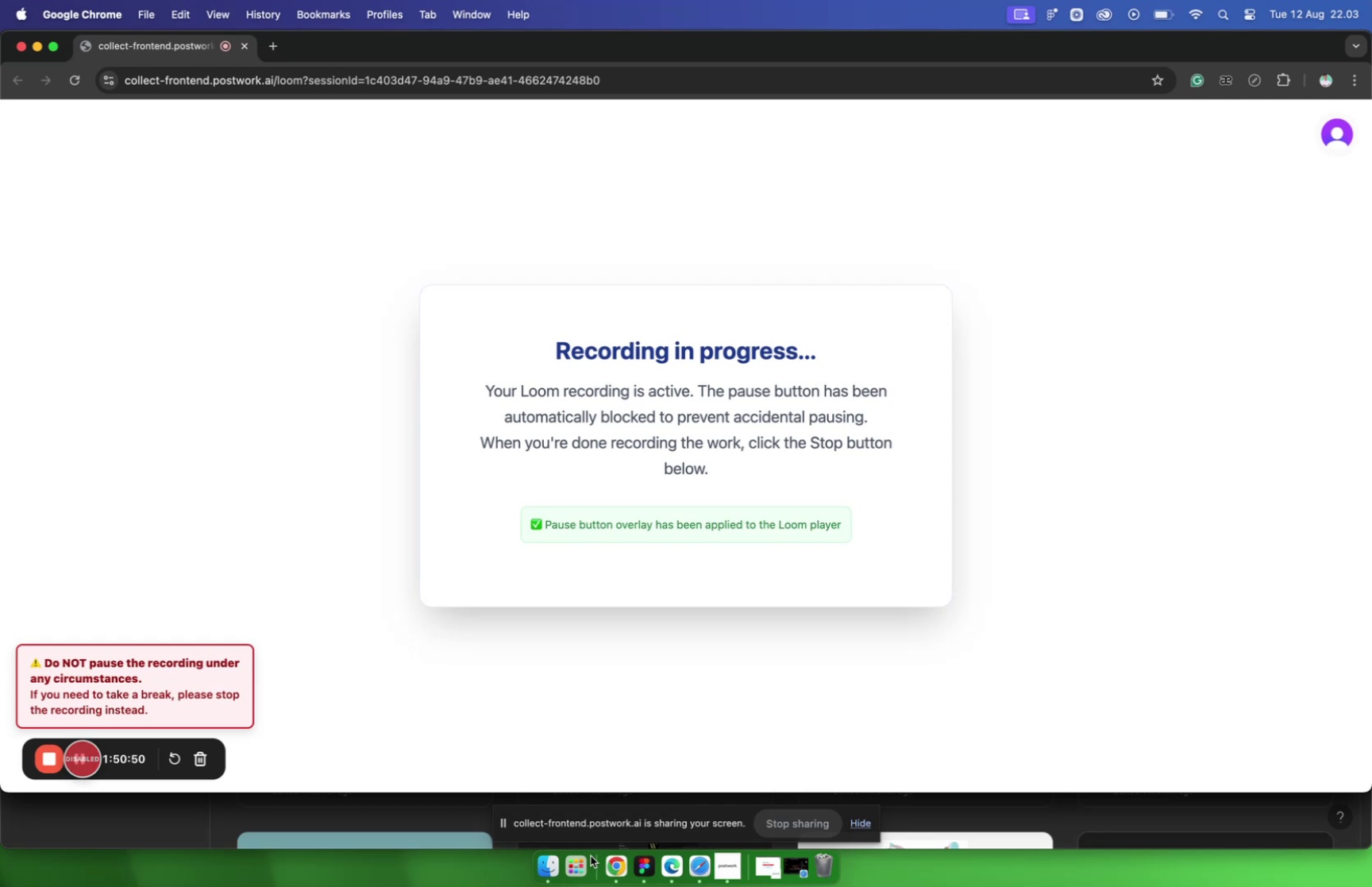 
scroll: coordinate [945, 519], scroll_direction: down, amount: 10.0
 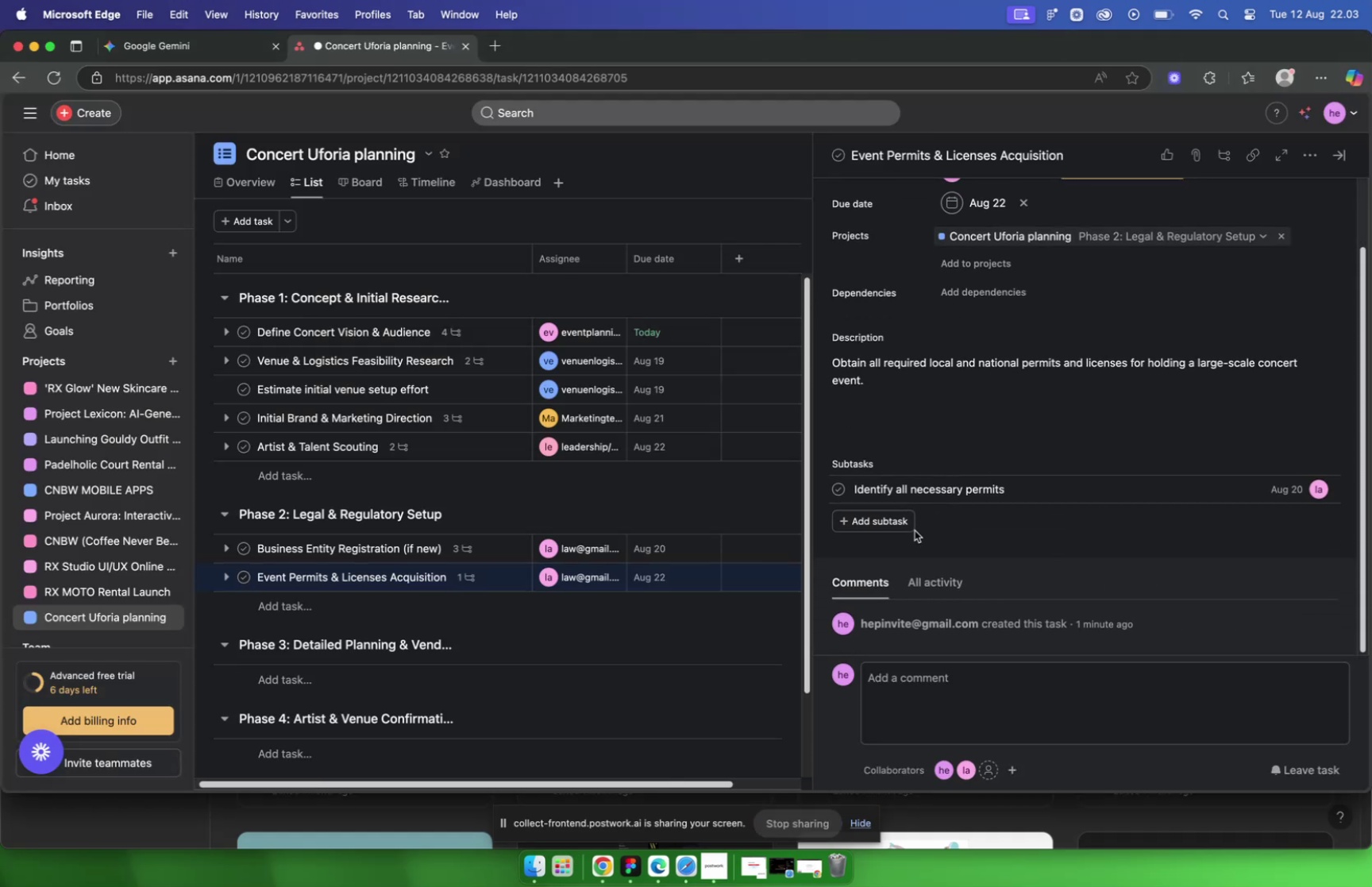 
left_click([902, 519])
 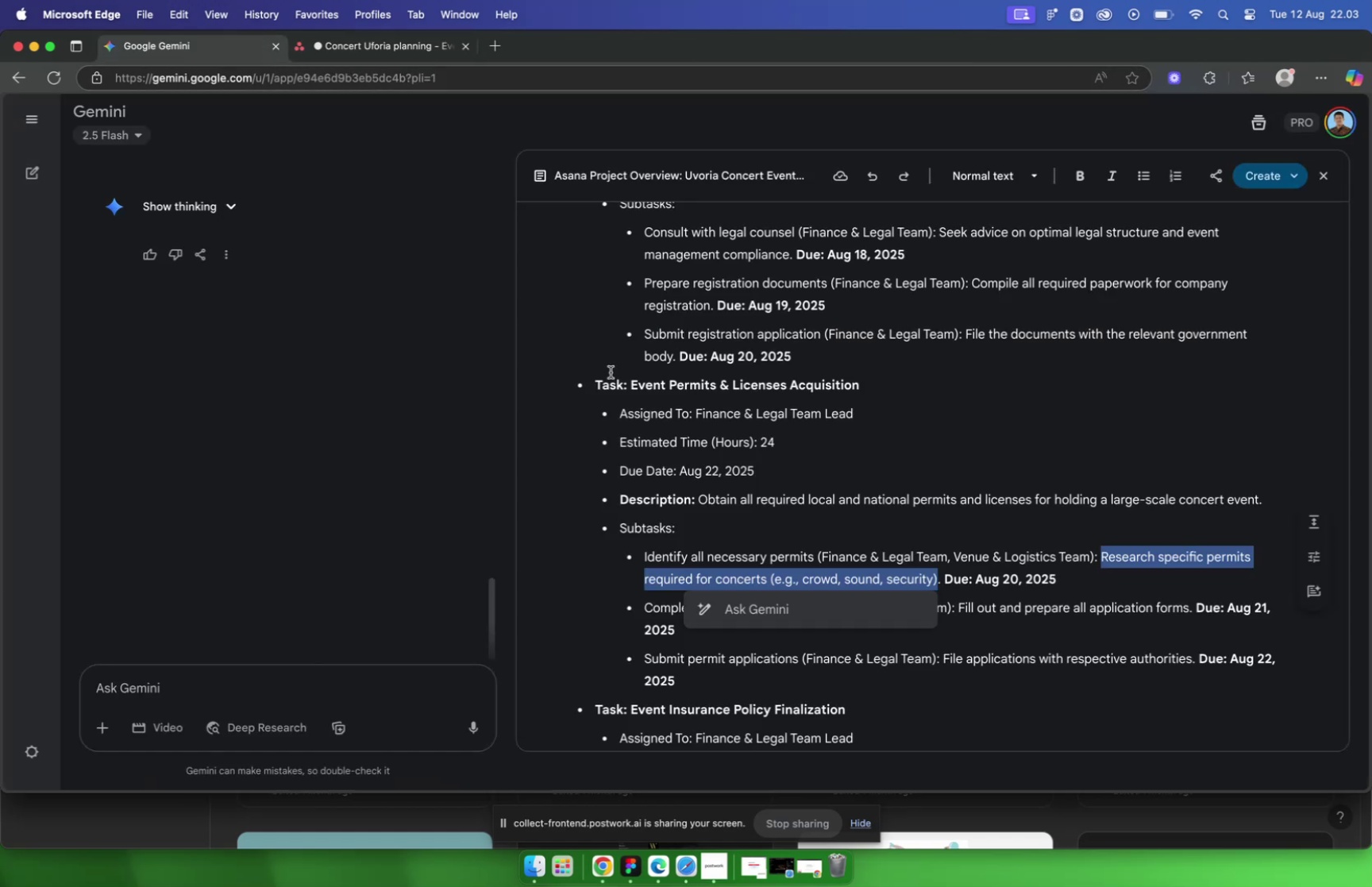 
scroll: coordinate [750, 492], scroll_direction: down, amount: 5.0
 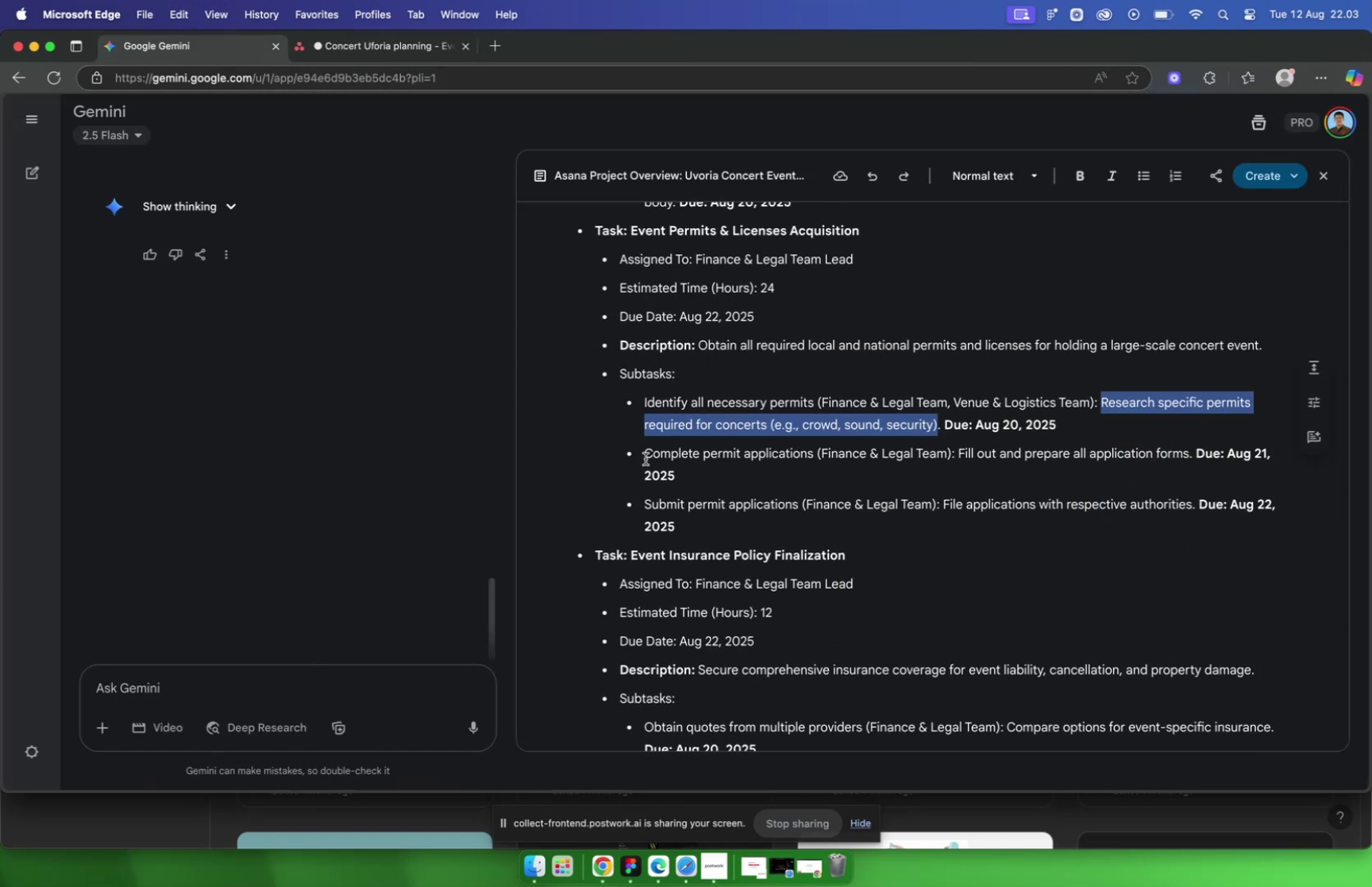 
left_click_drag(start_coordinate=[646, 456], to_coordinate=[817, 454])
 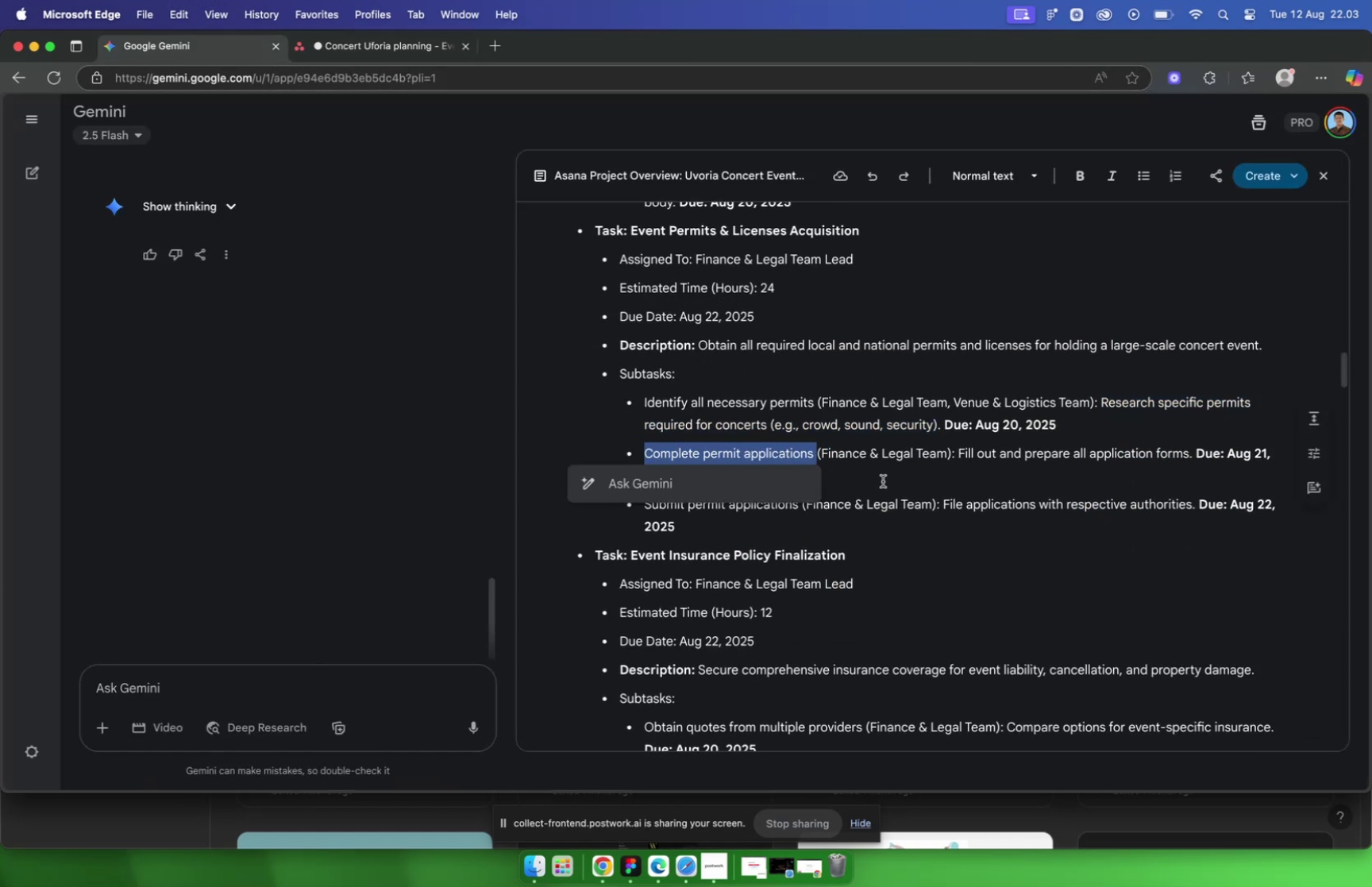 
key(Meta+CommandLeft)
 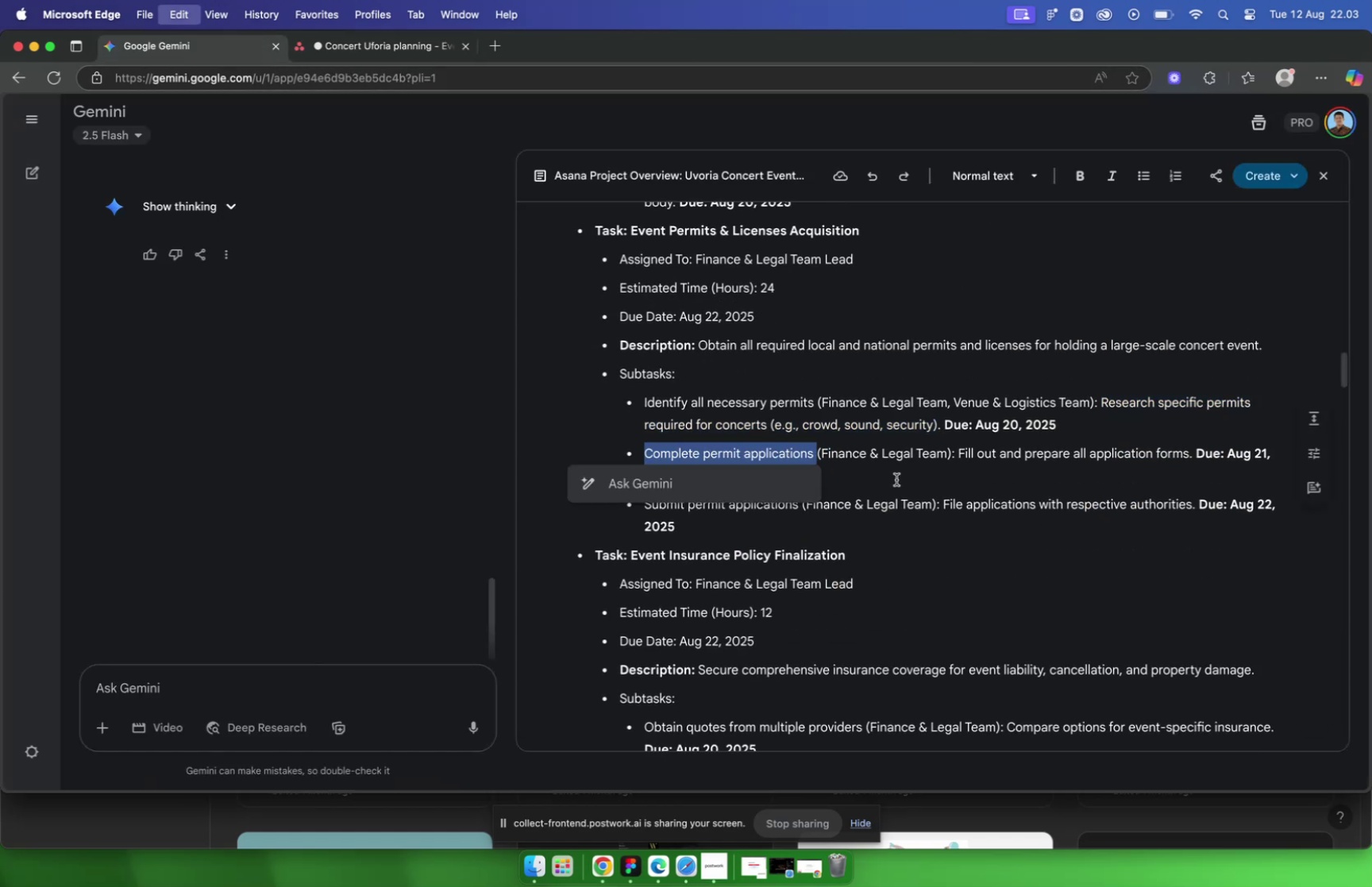 
key(Meta+C)
 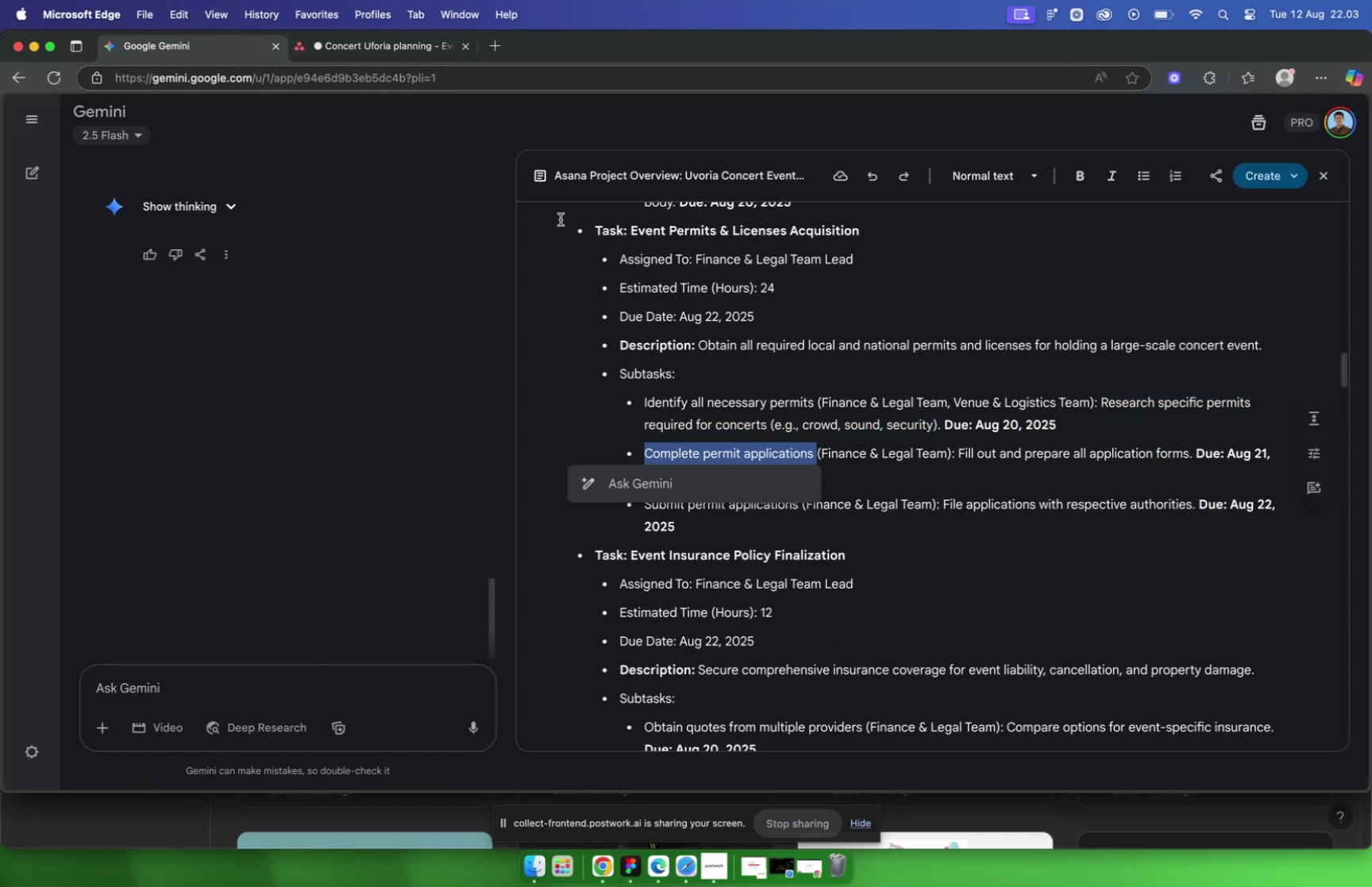 
left_click([355, 46])
 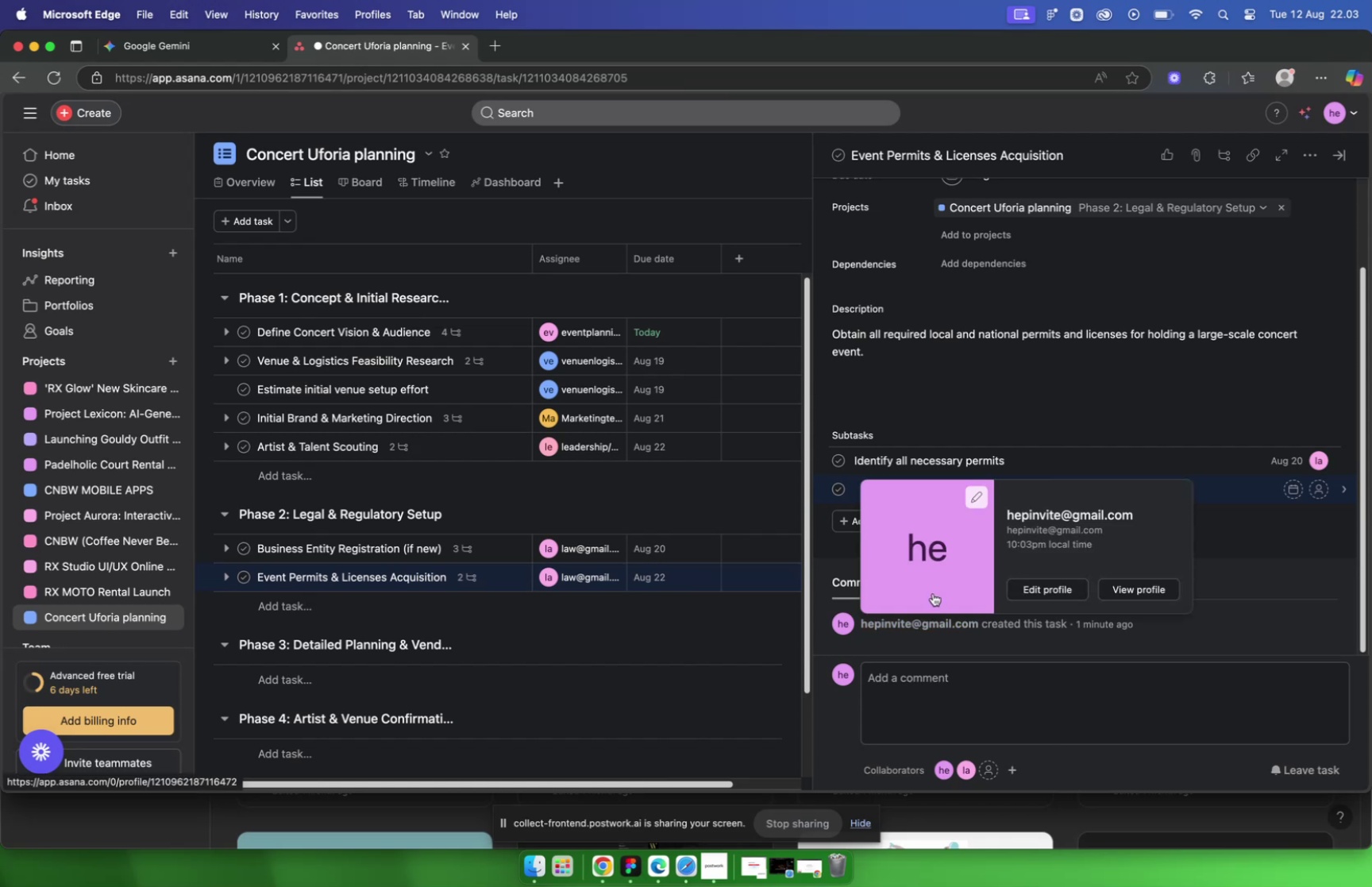 
key(Meta+V)
 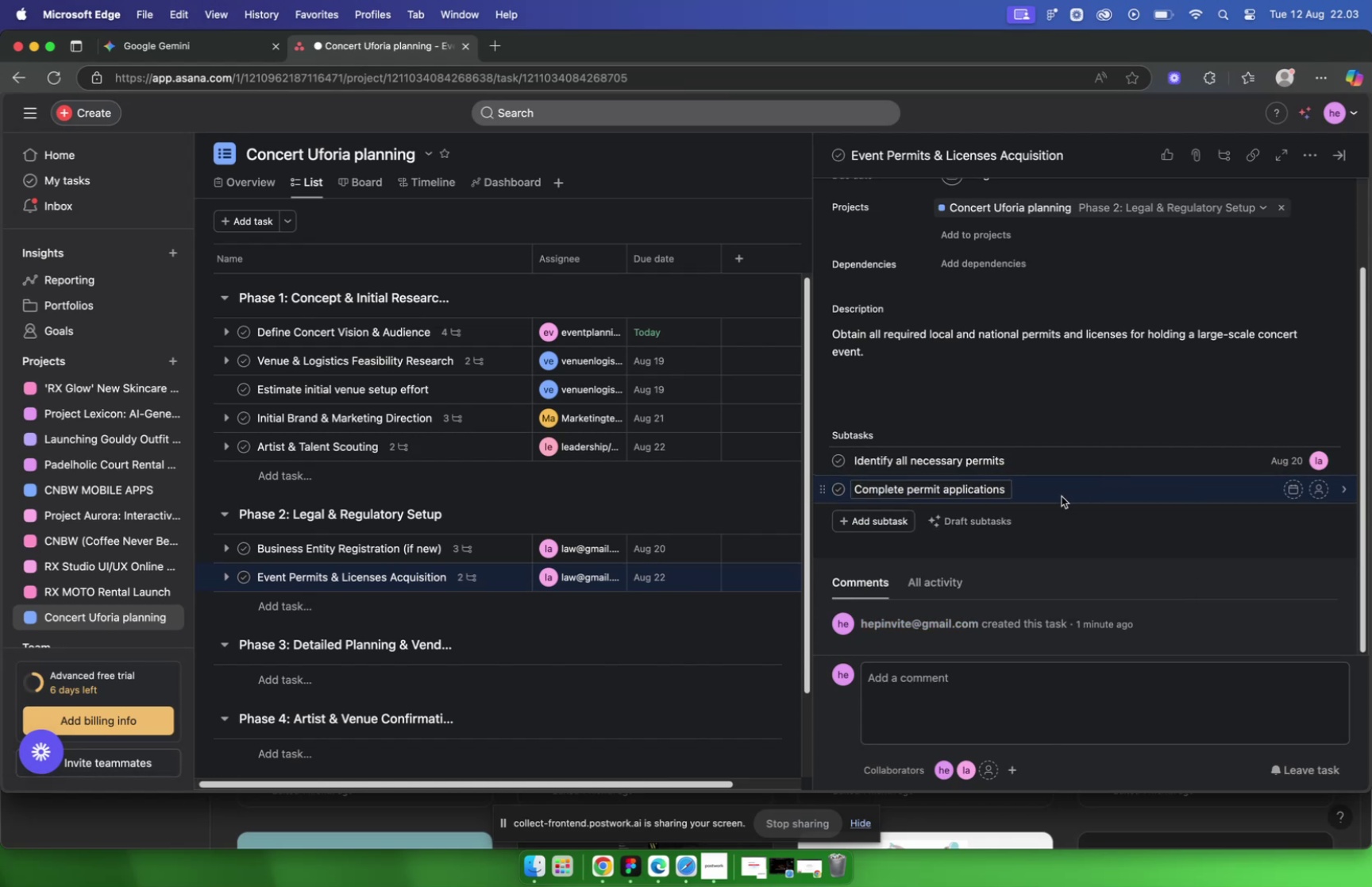 
left_click([1236, 494])
 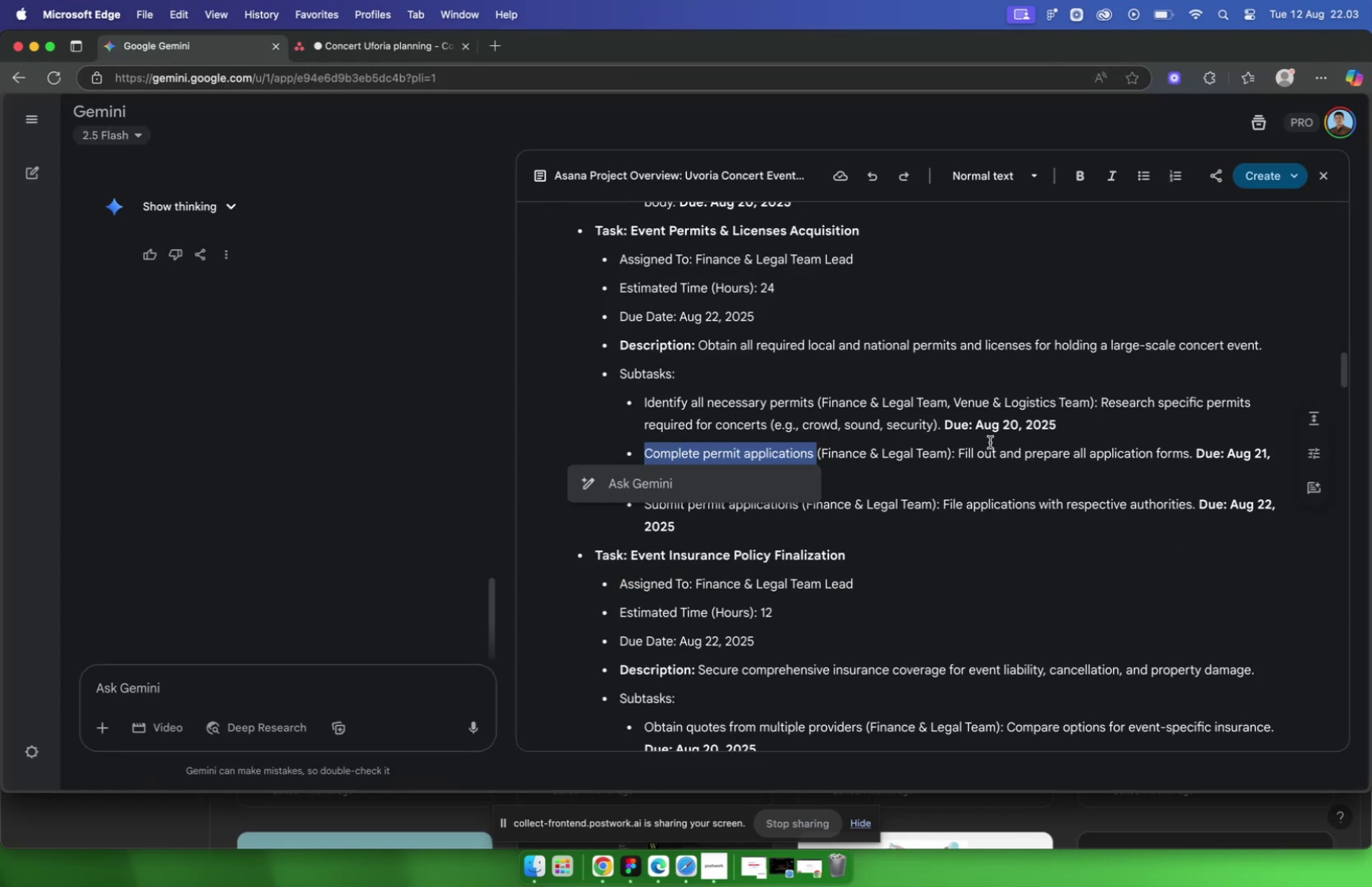 
left_click_drag(start_coordinate=[963, 453], to_coordinate=[1138, 457])
 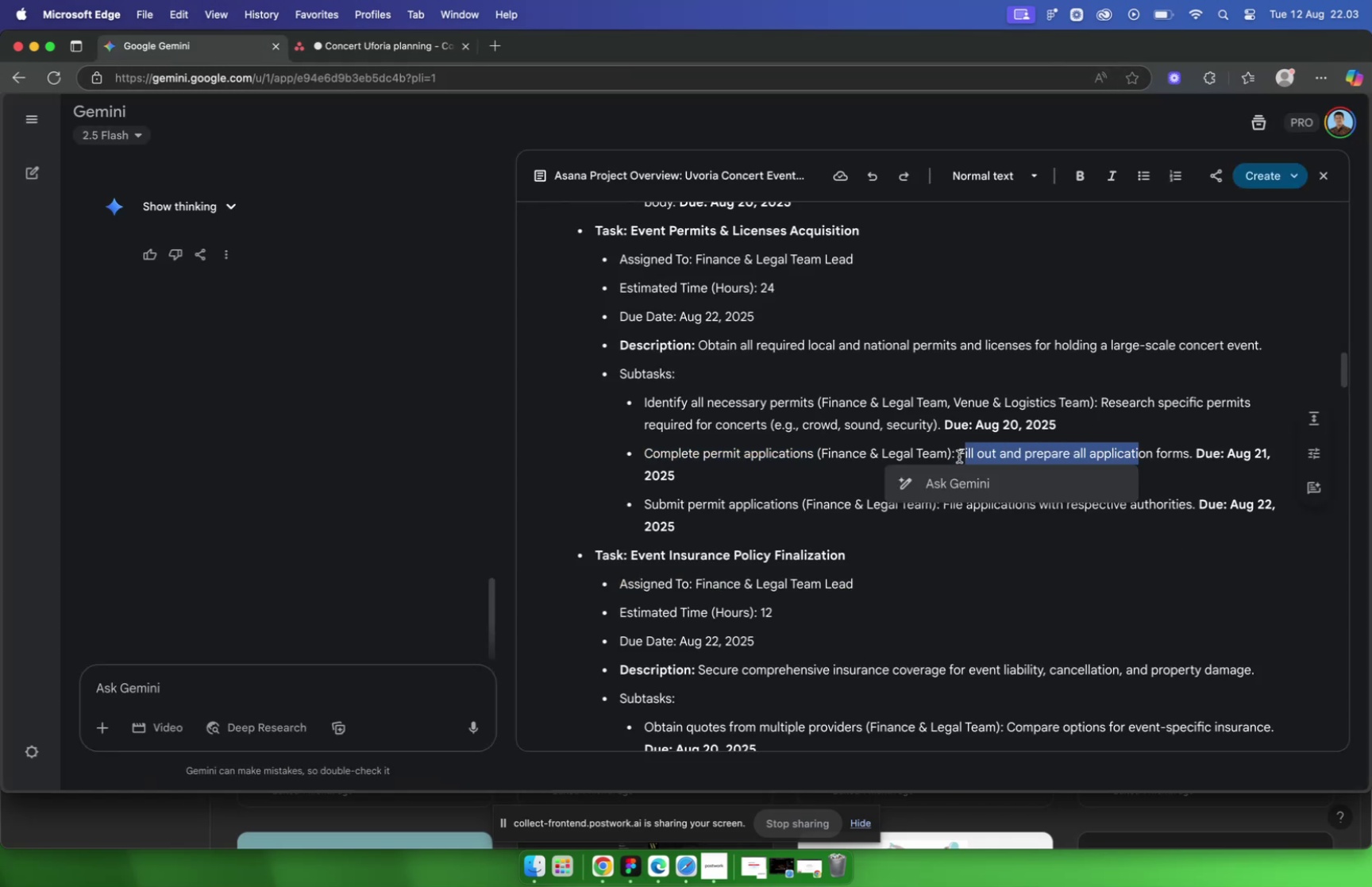 
left_click_drag(start_coordinate=[959, 455], to_coordinate=[1193, 460])
 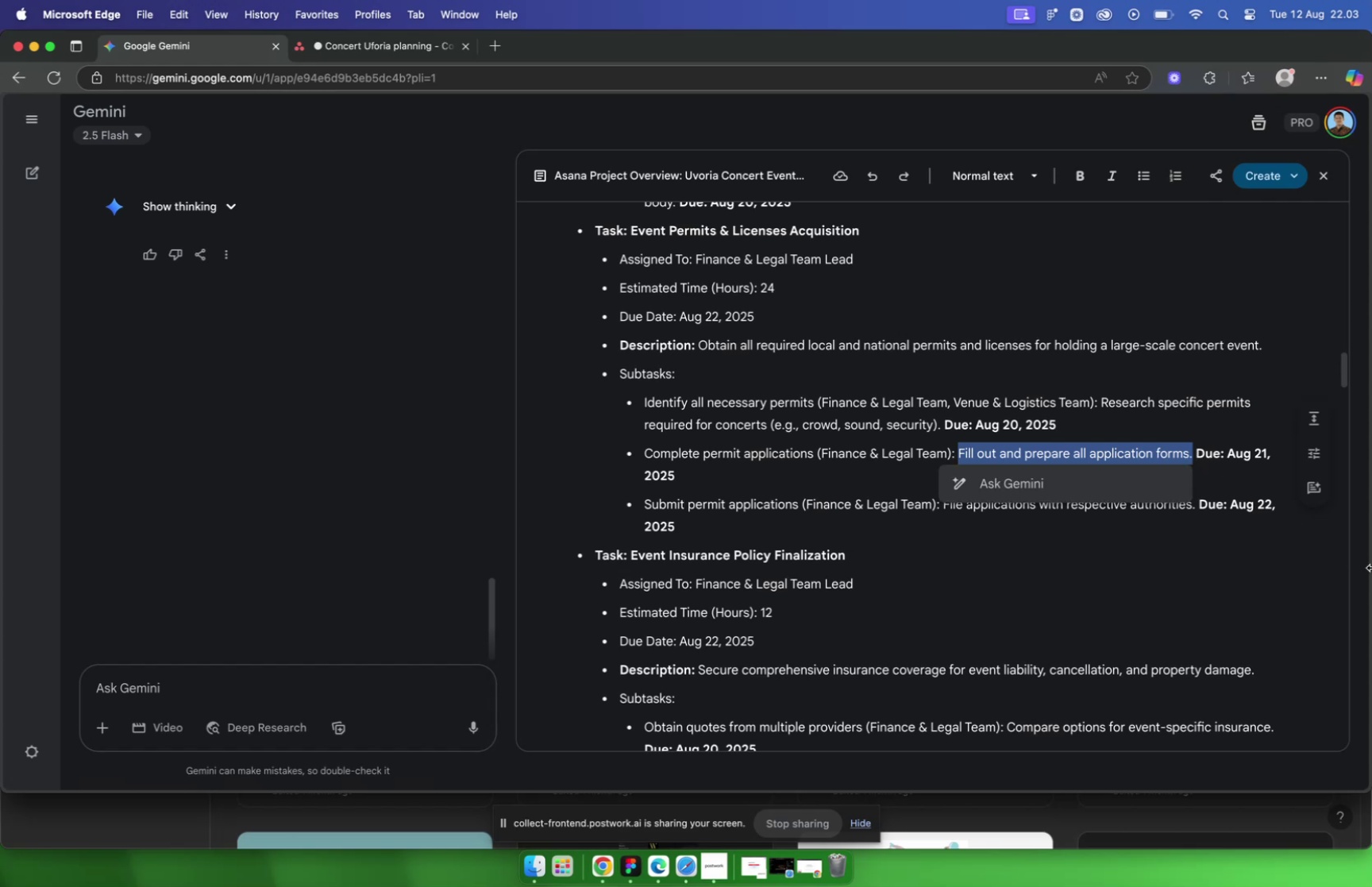 
key(Meta+C)
 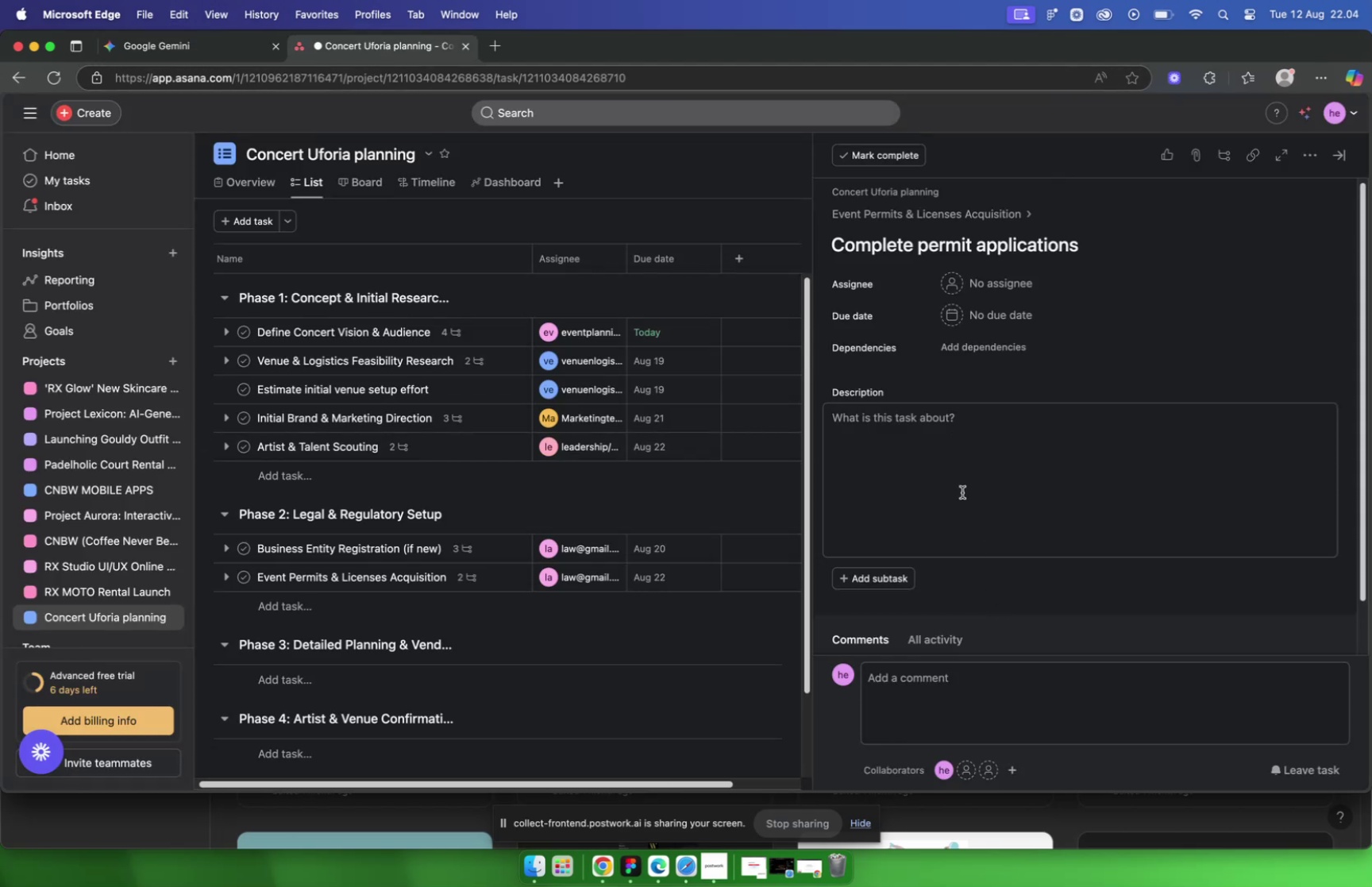 
left_click([942, 444])
 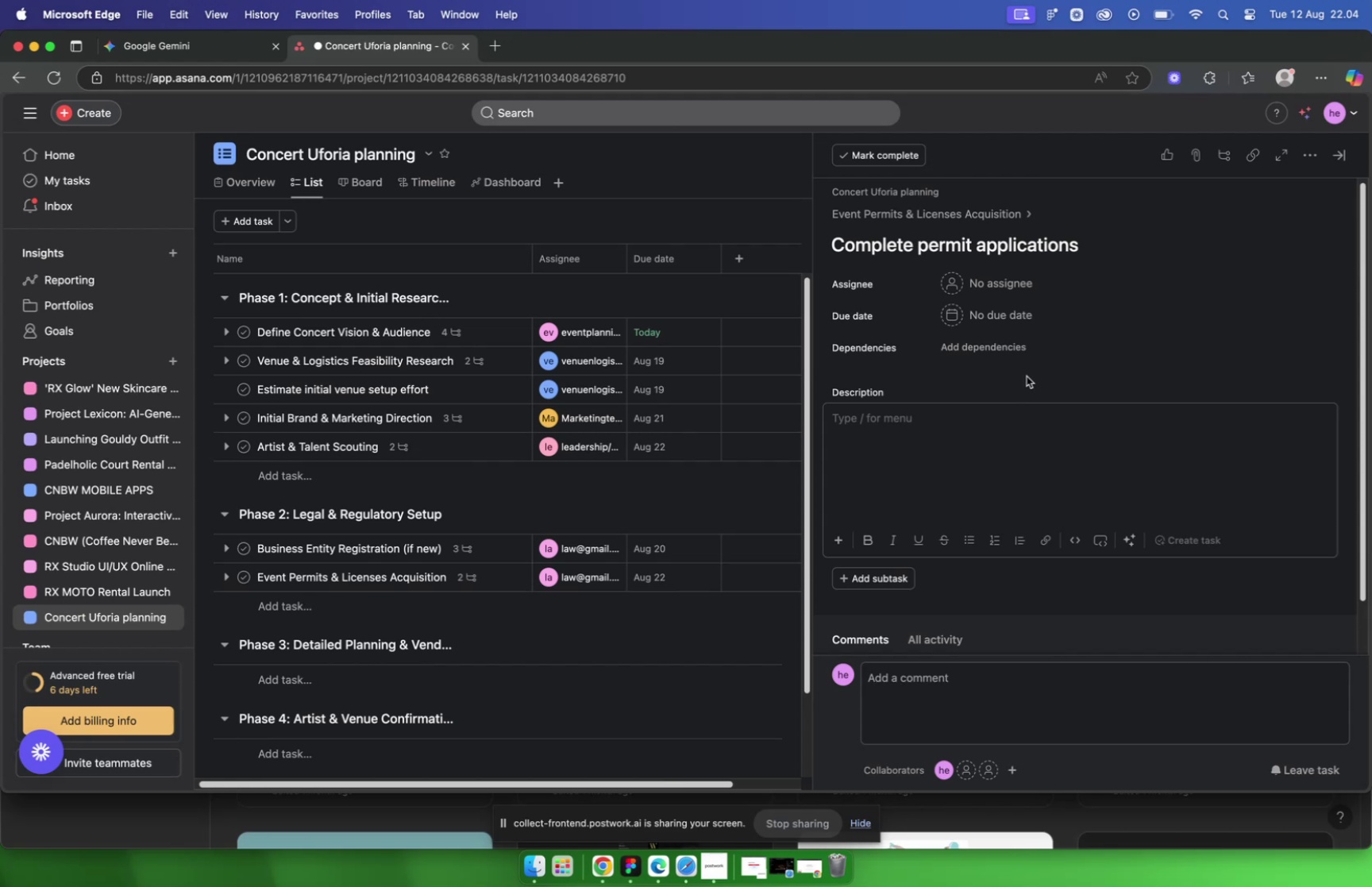 
wait(10.43)
 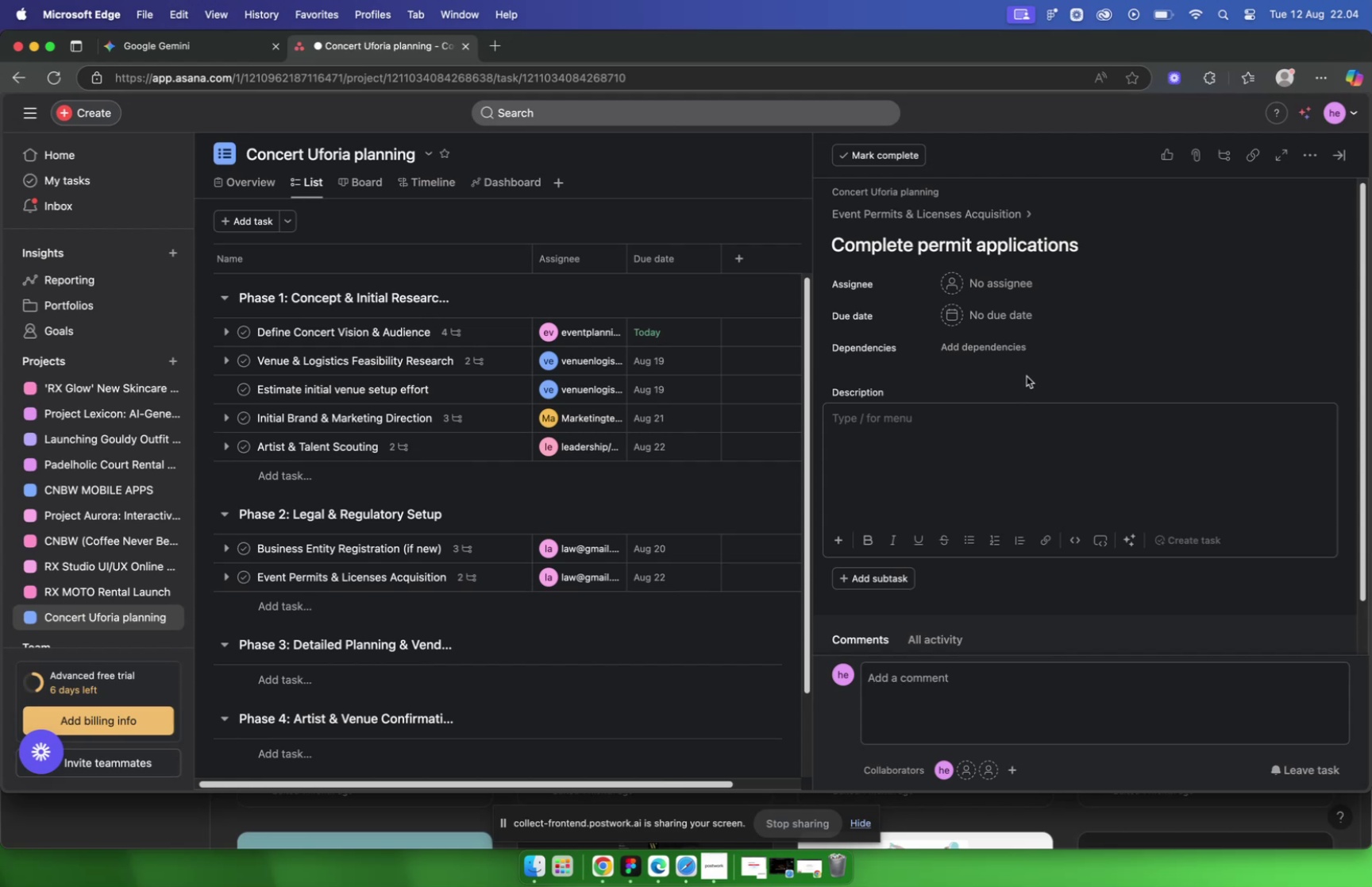 
key(Meta+CommandLeft)
 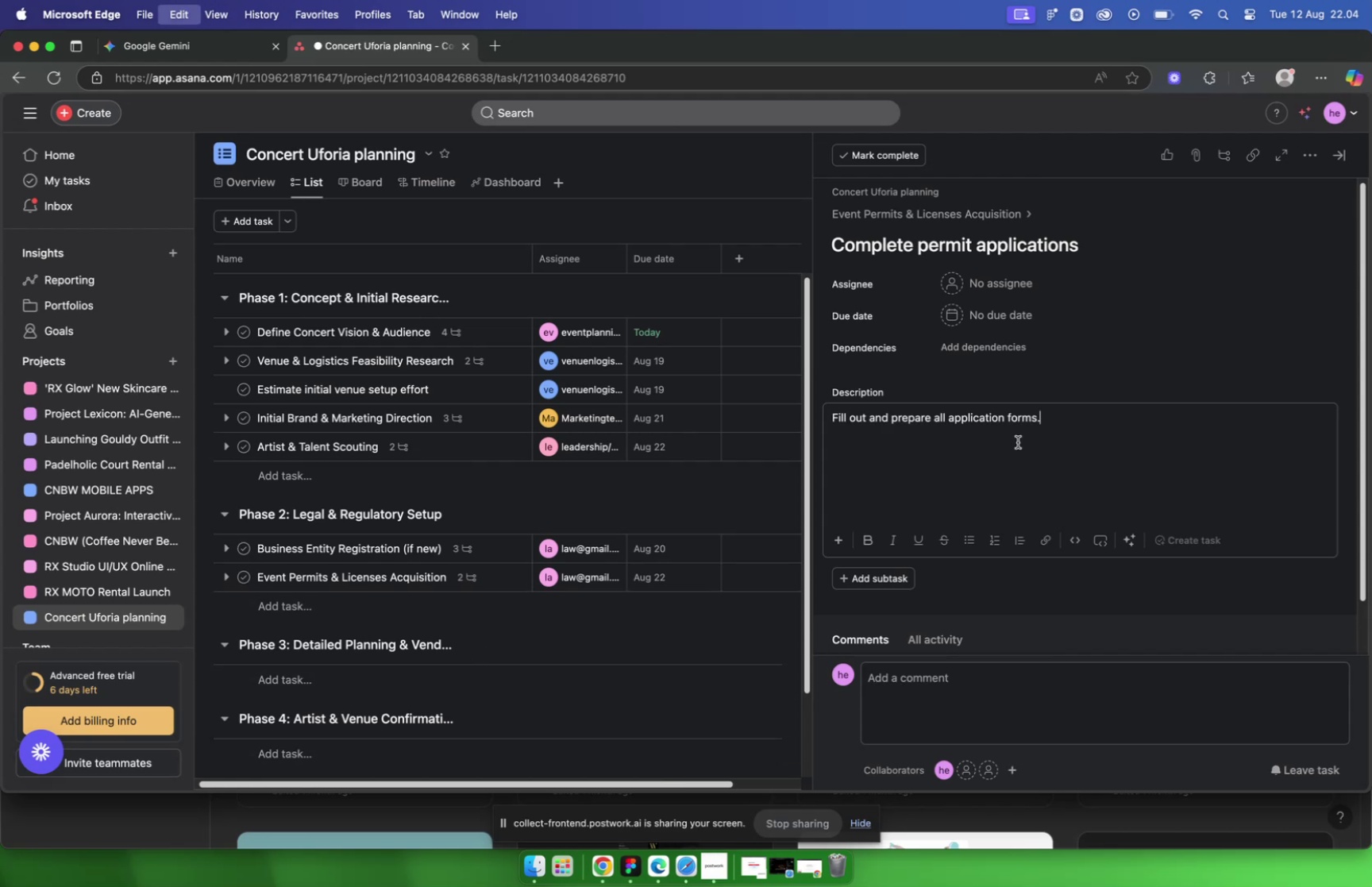 
key(Meta+V)
 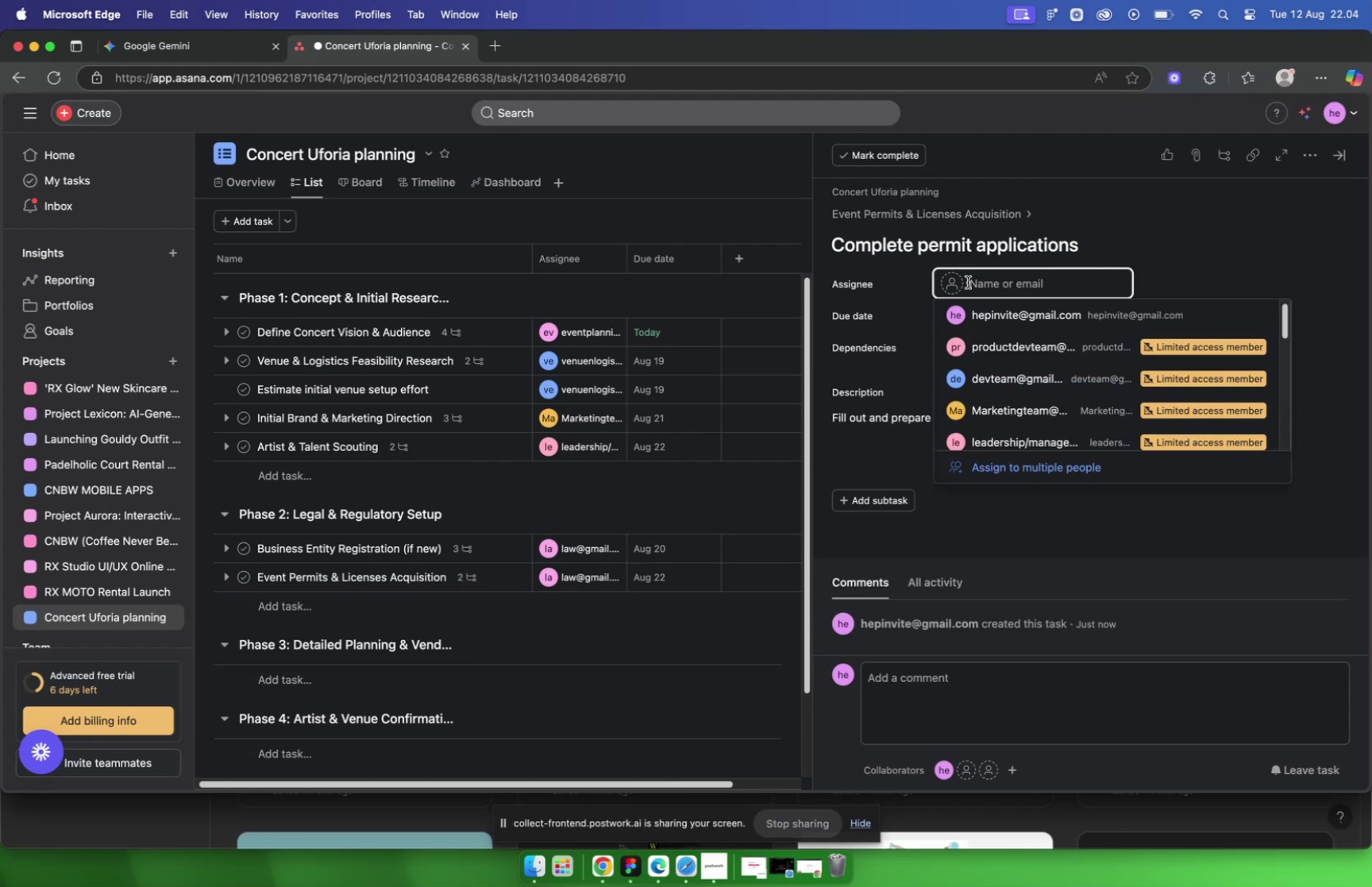 
type(law)
 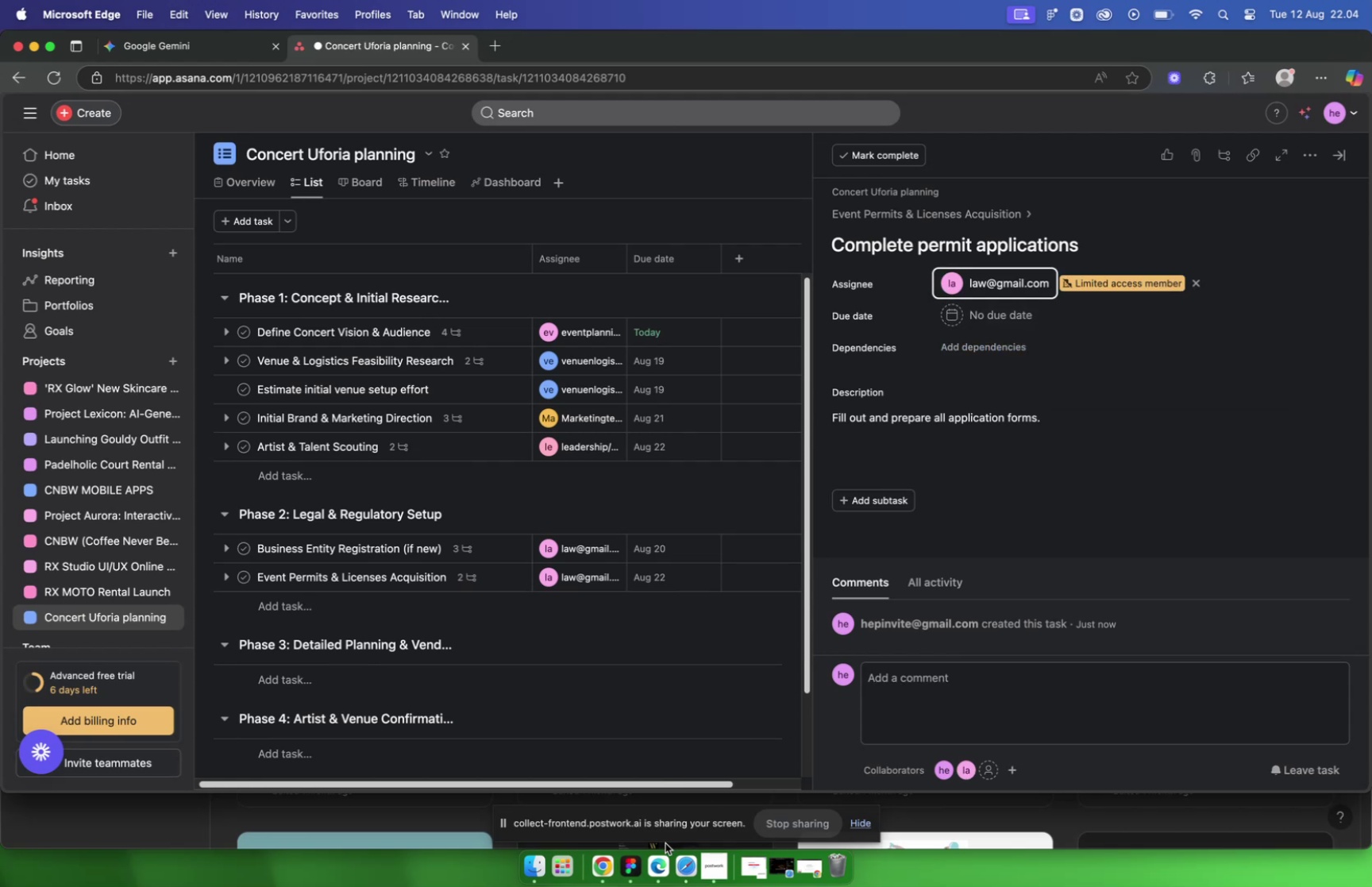 
left_click([685, 862])
 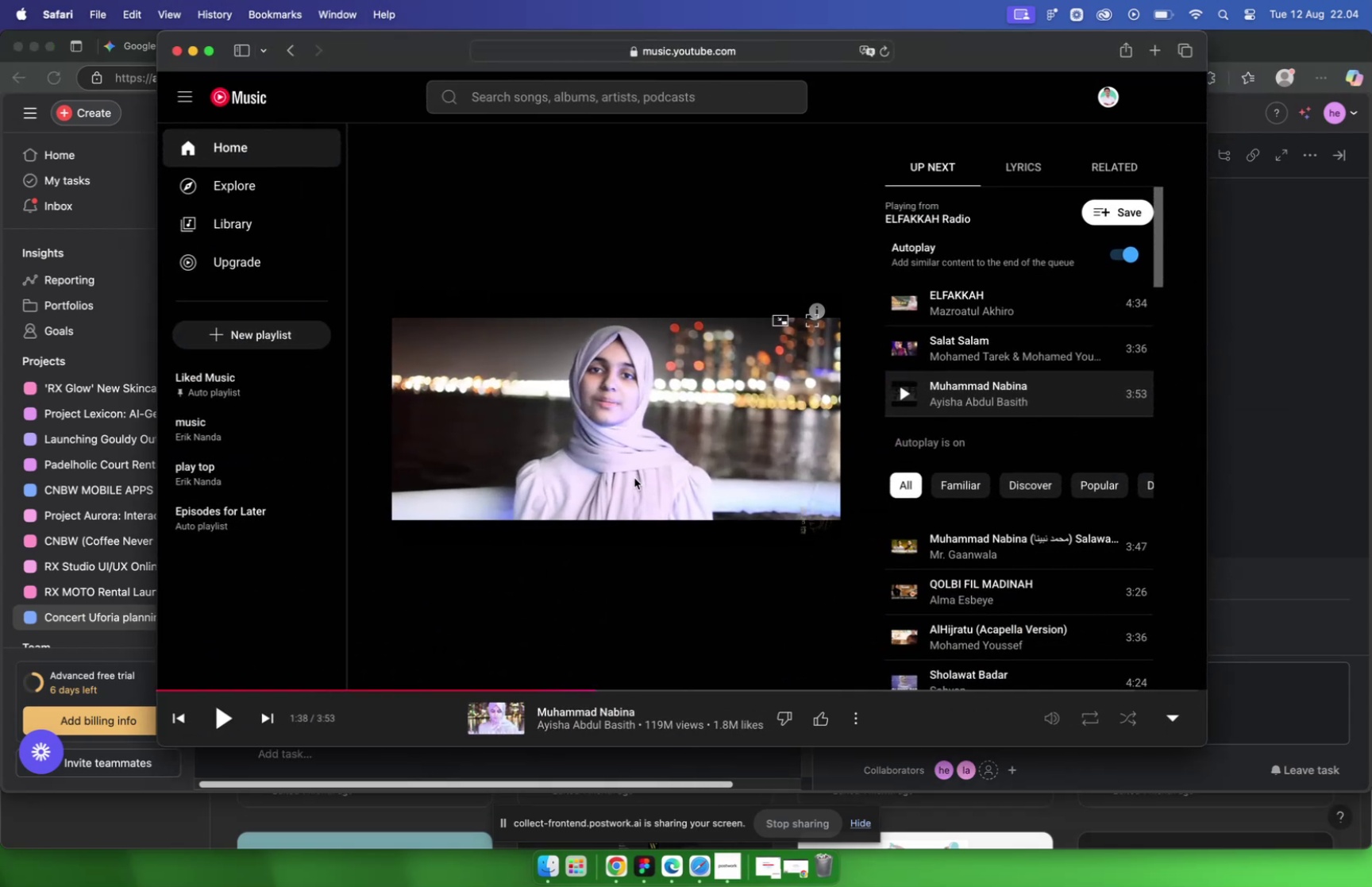 
left_click([634, 477])
 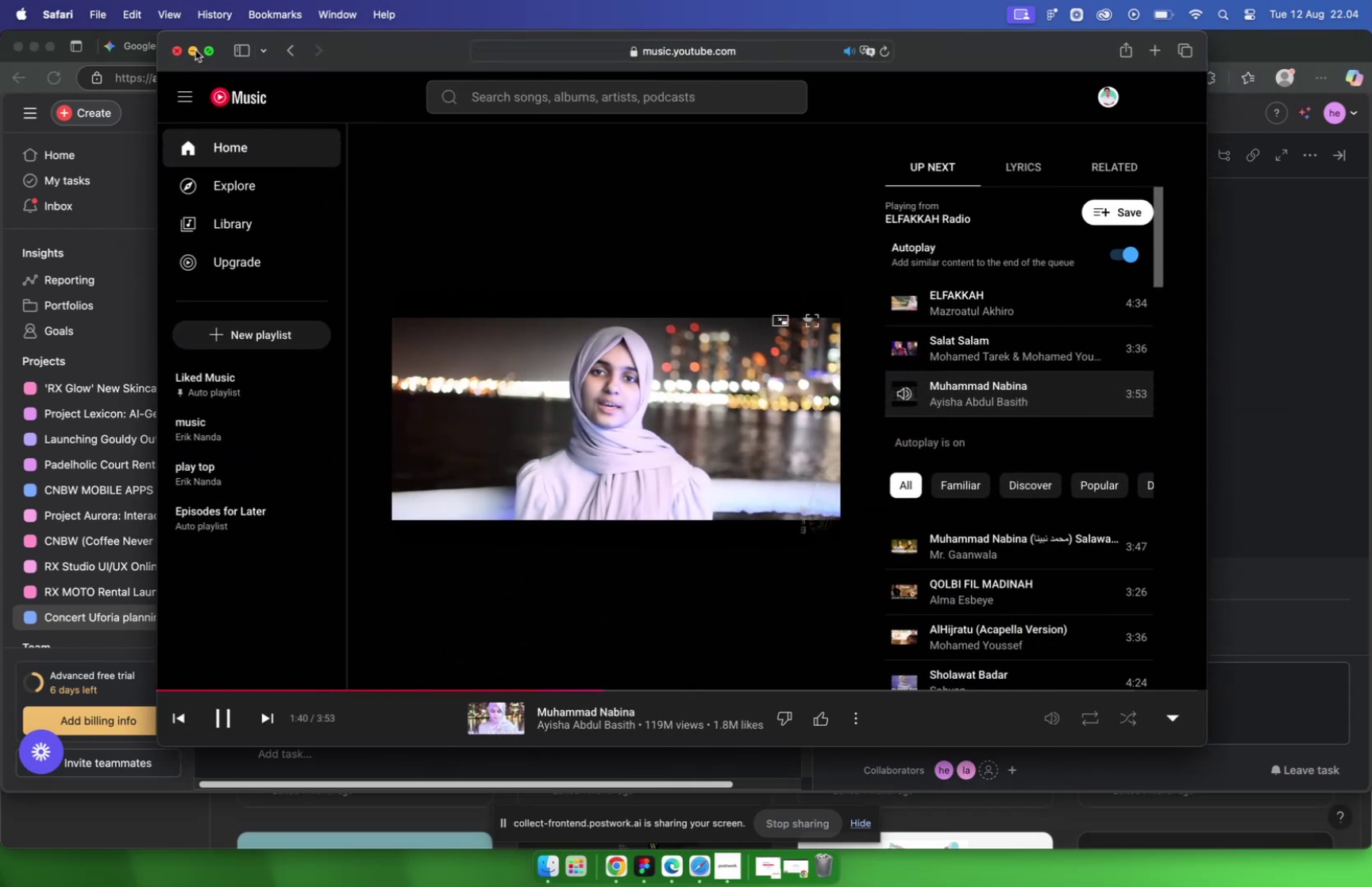 
left_click([195, 50])
 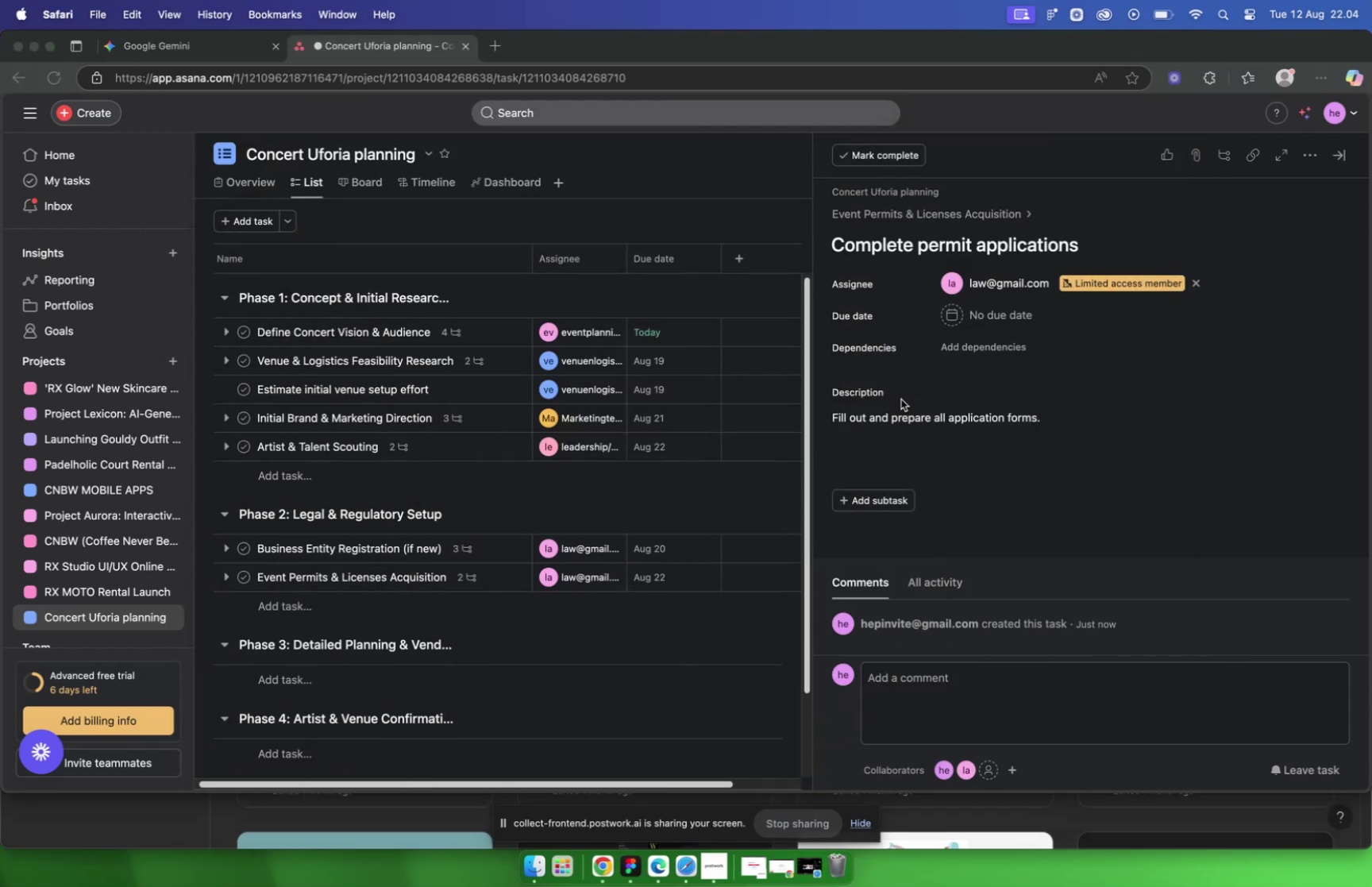 
key(VolumeDown)
 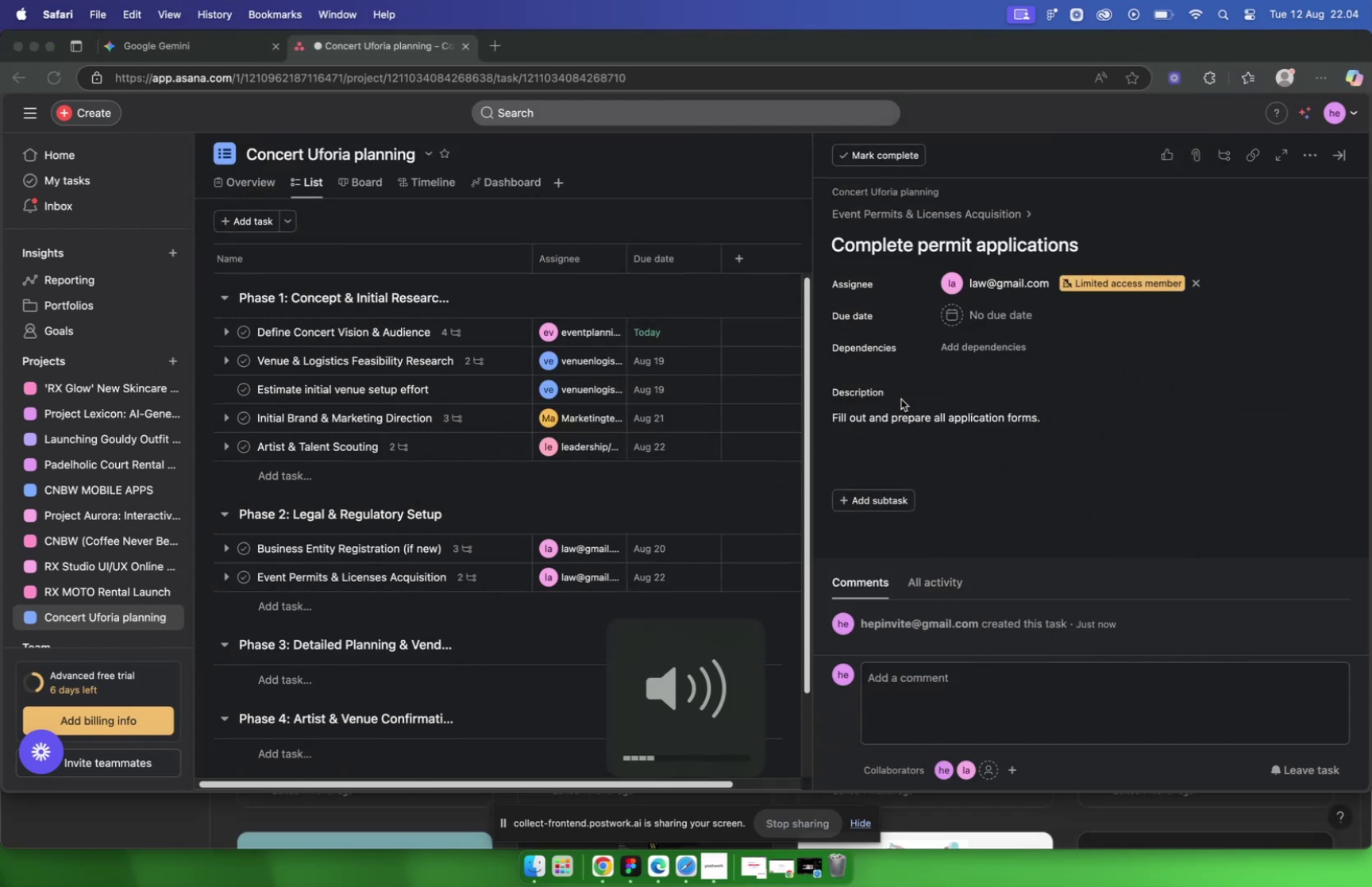 
key(VolumeDown)
 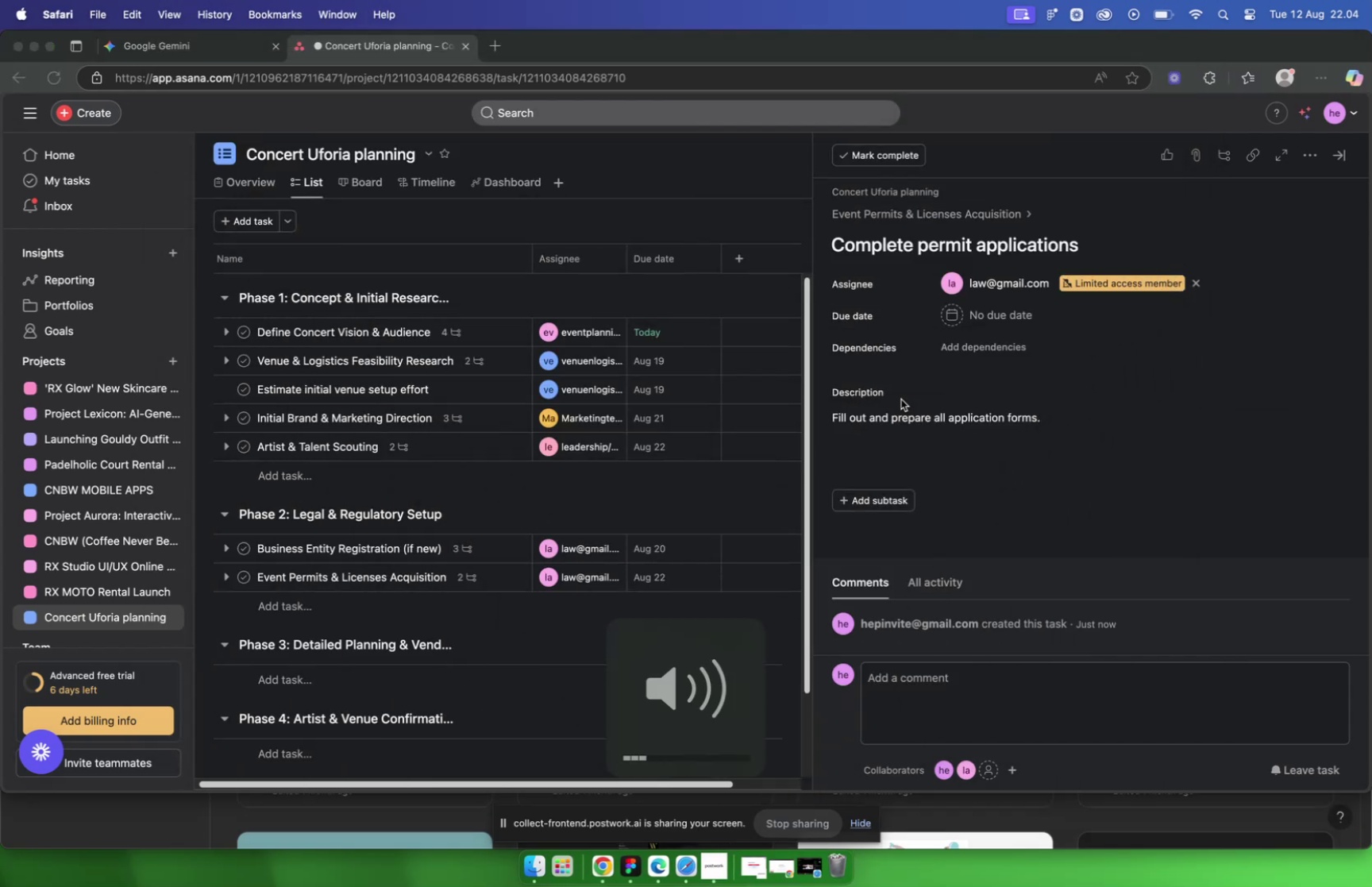 
key(VolumeDown)
 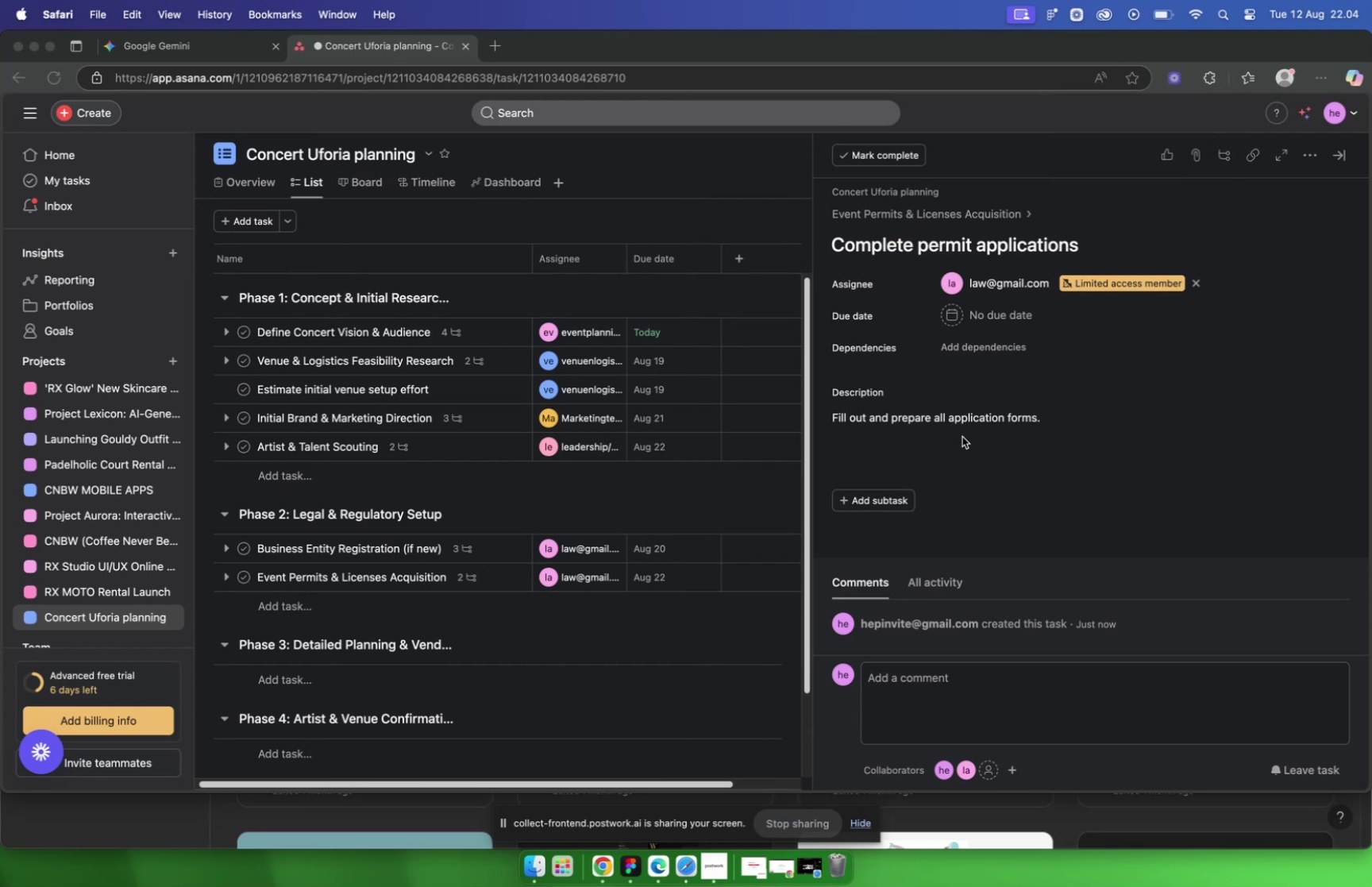 
wait(9.51)
 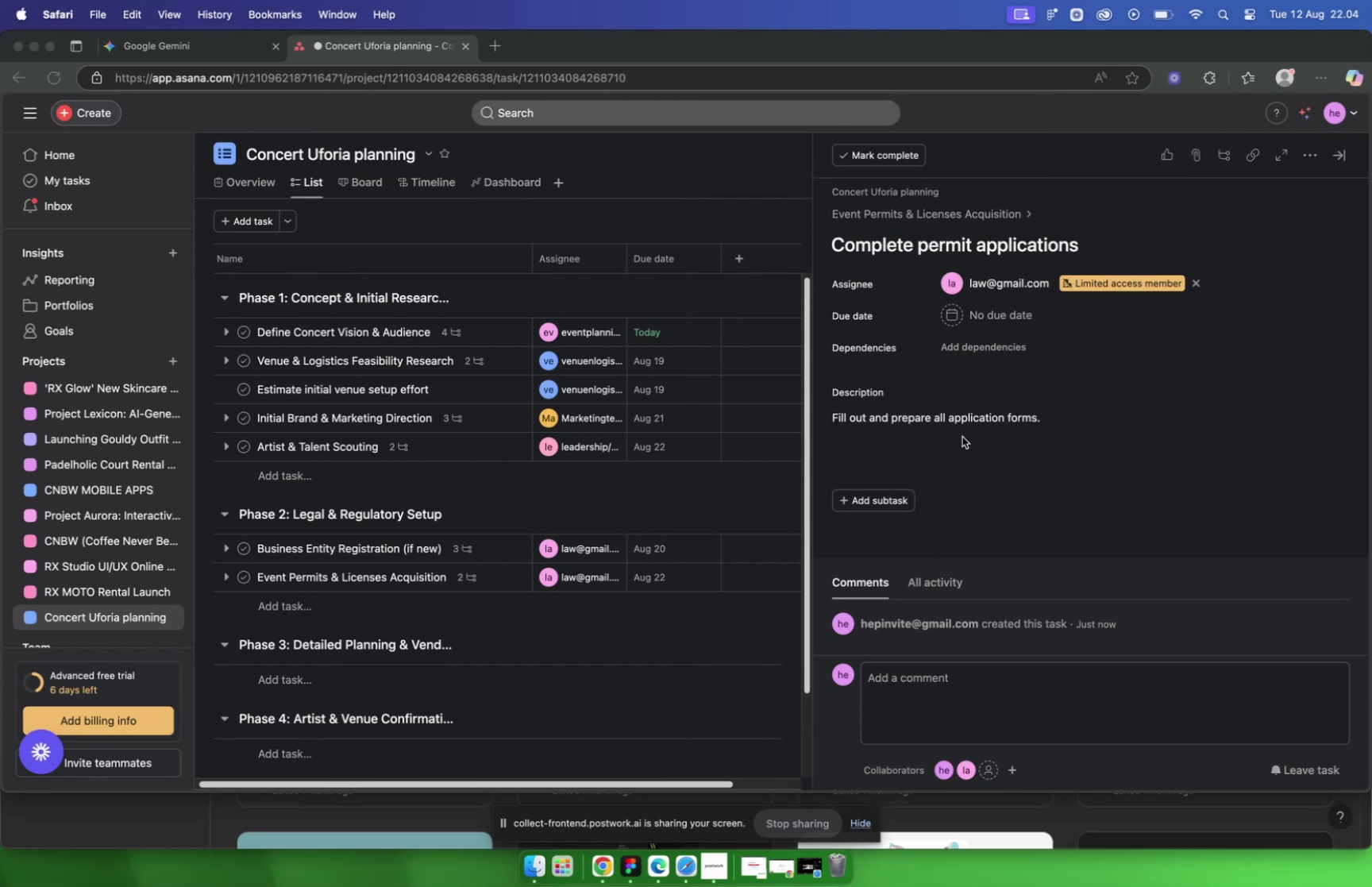 
left_click_drag(start_coordinate=[646, 503], to_coordinate=[799, 503])
 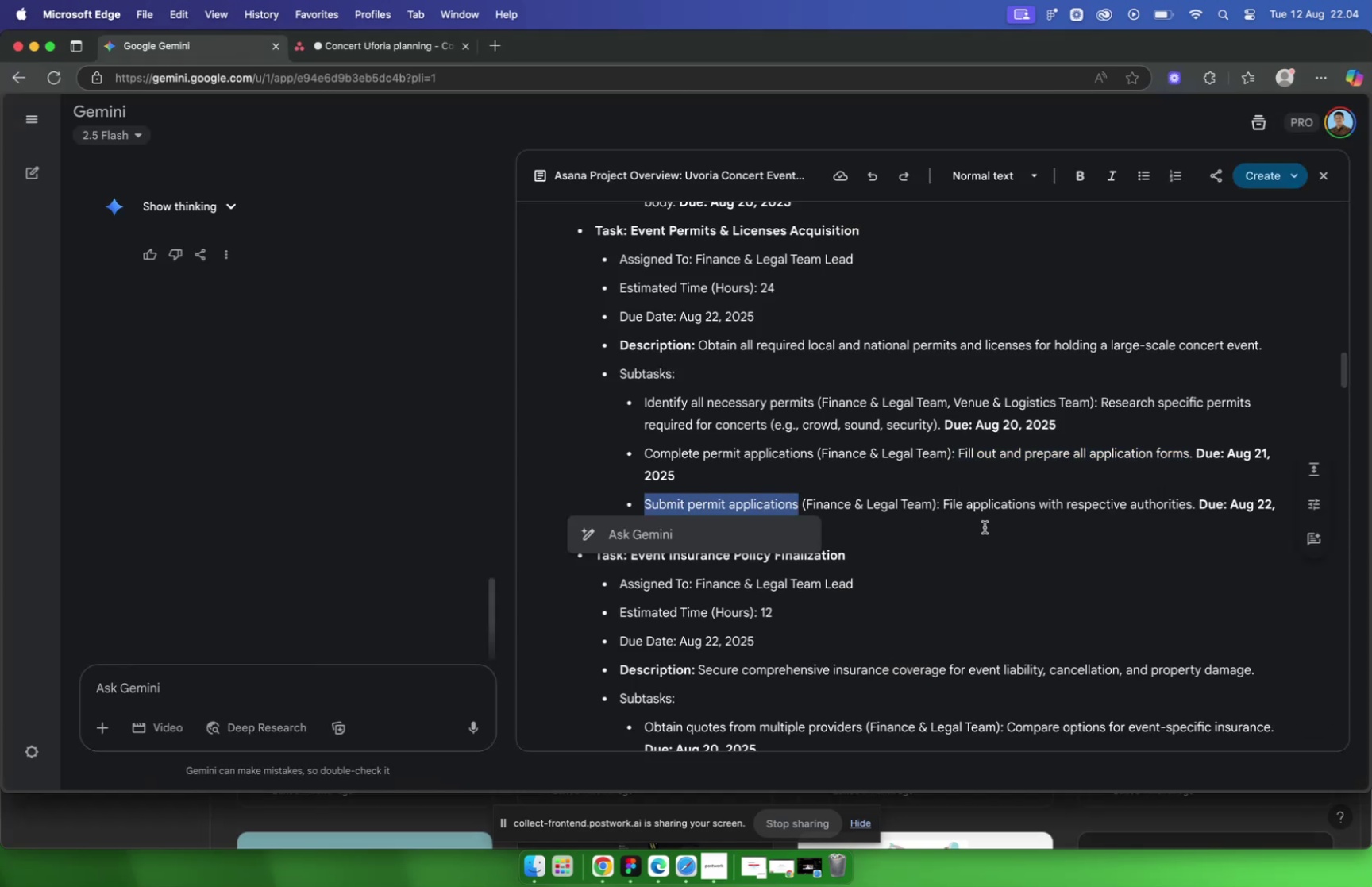 
key(Meta+C)
 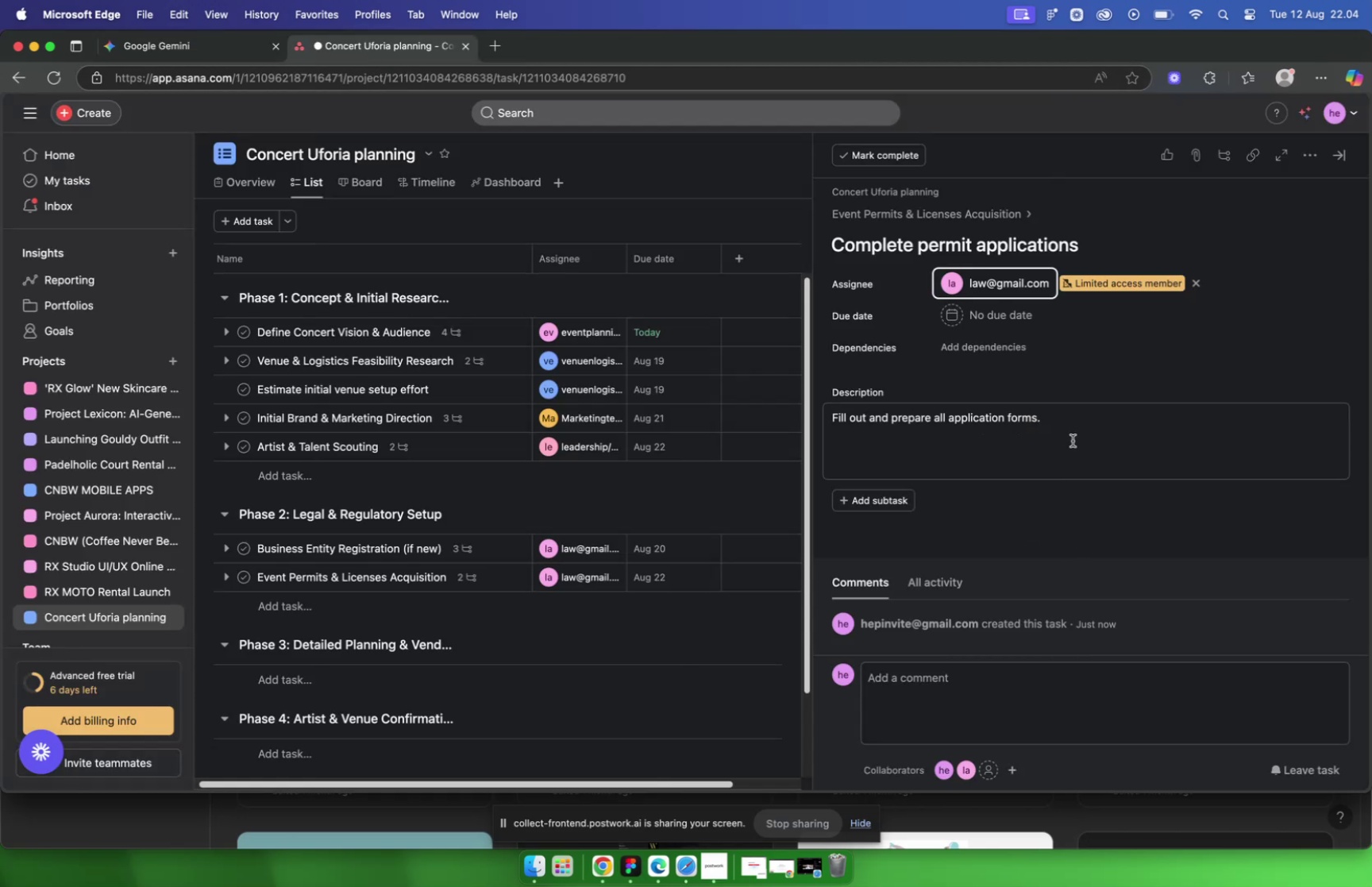 
left_click([901, 215])
 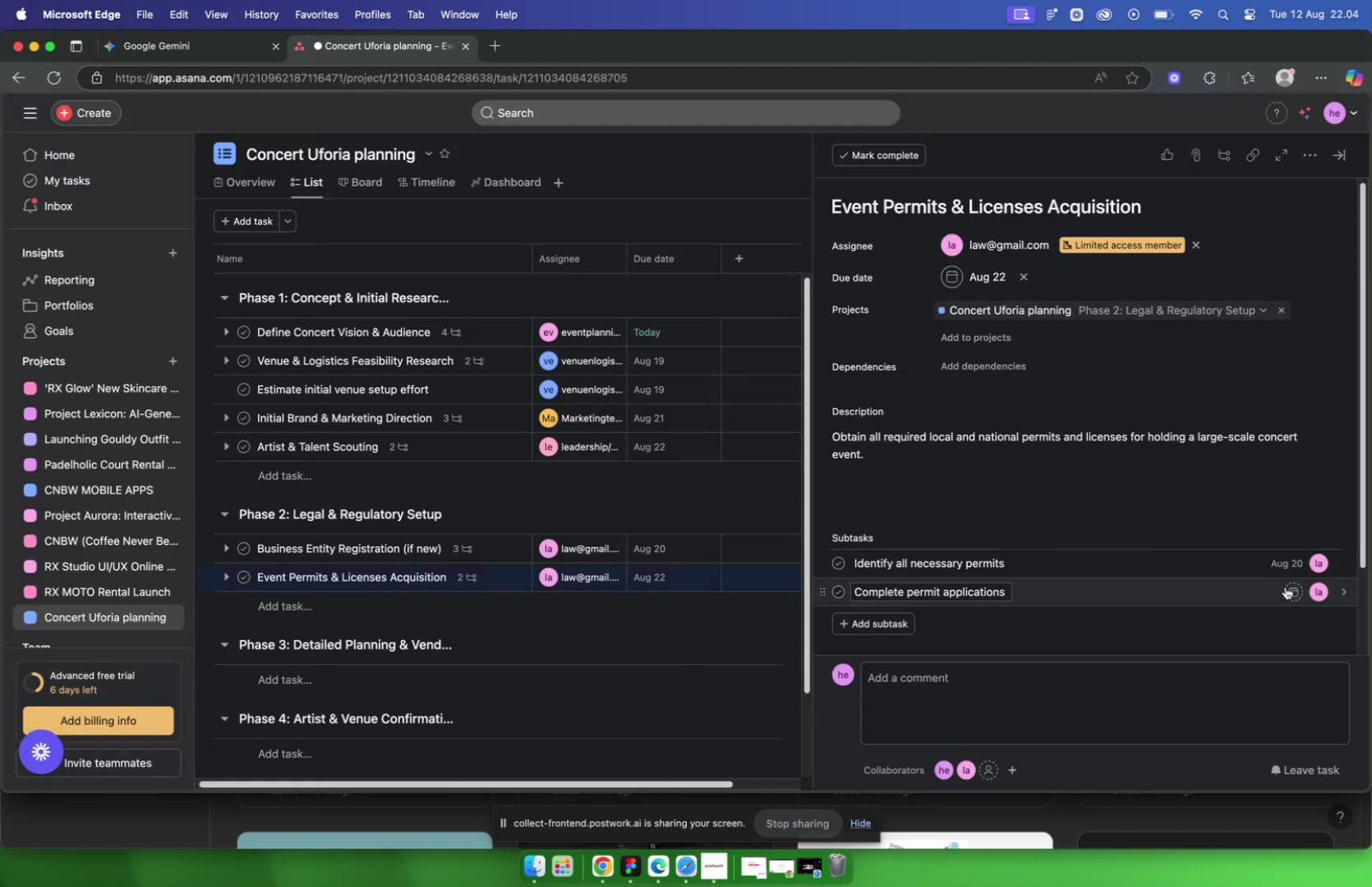 
left_click([1293, 595])
 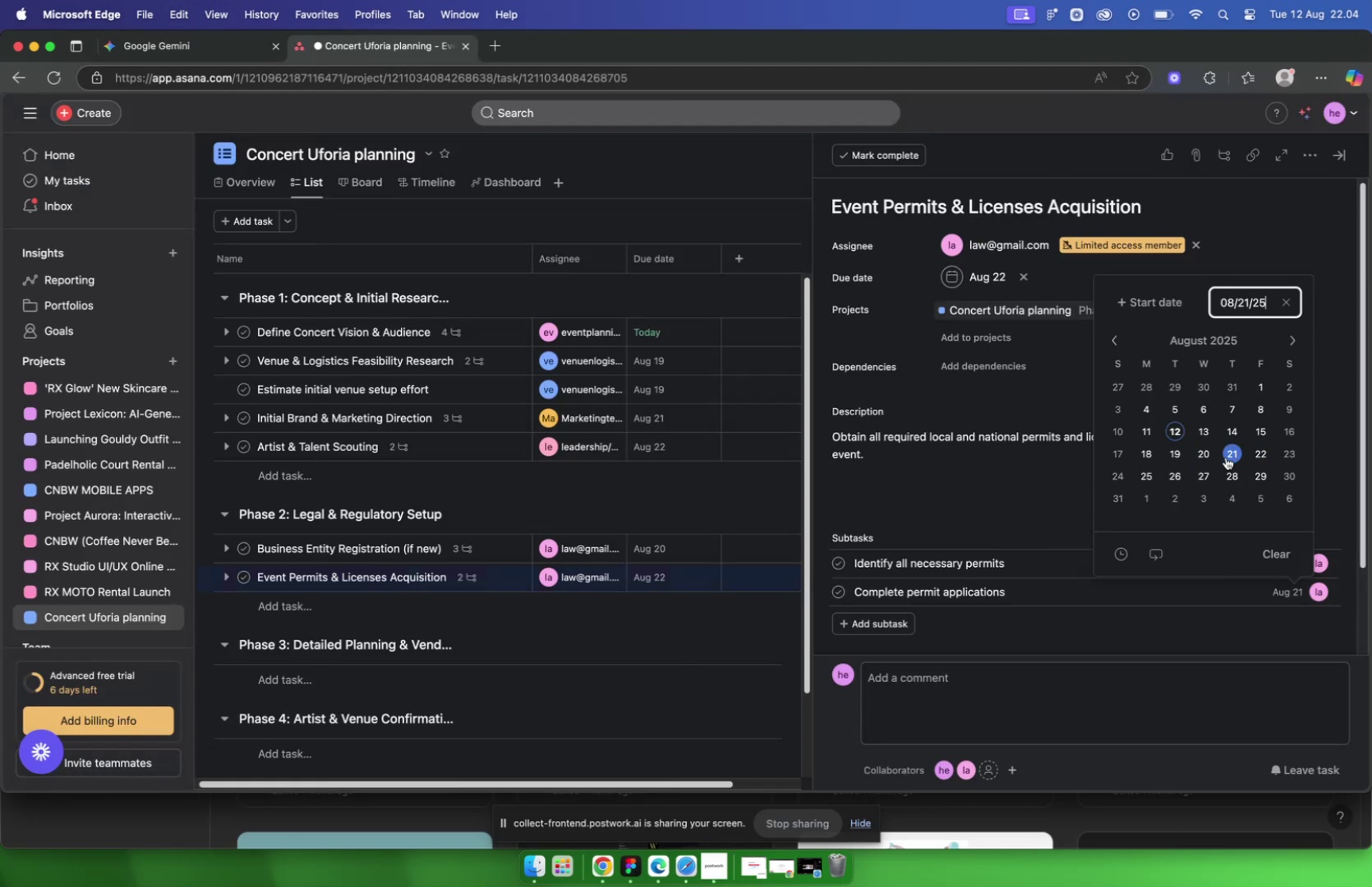 
wait(5.06)
 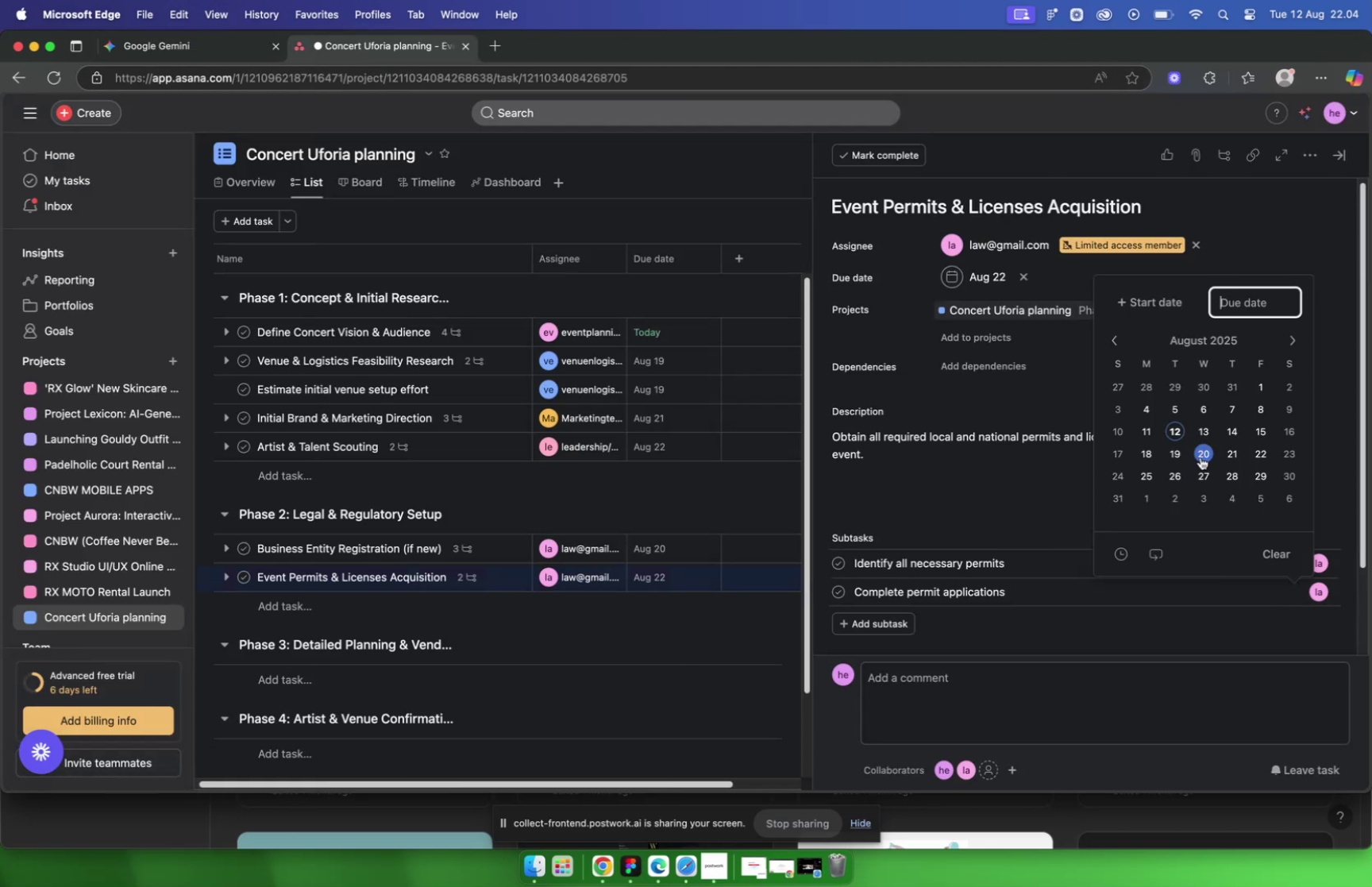 
left_click([877, 621])
 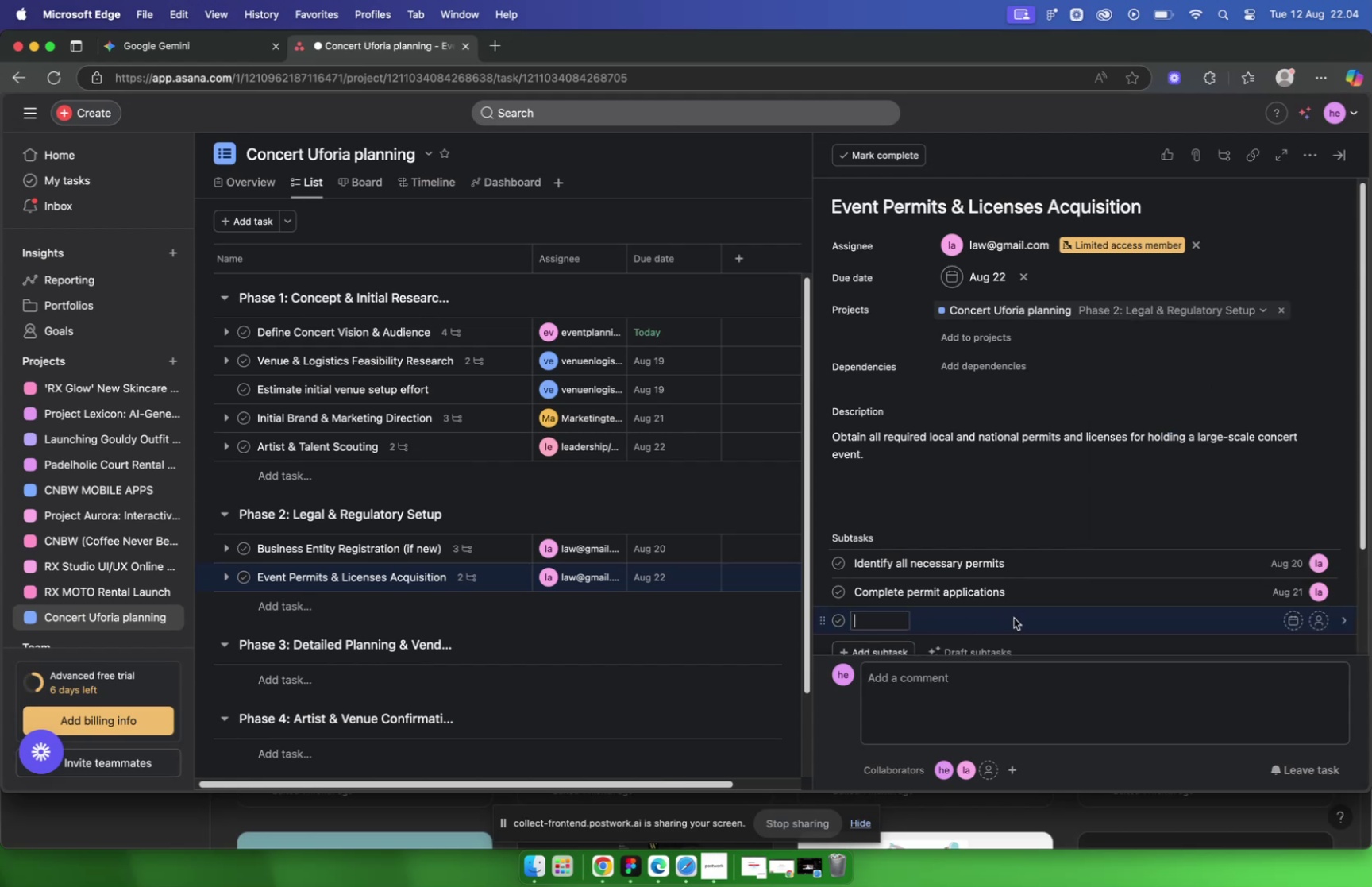 
key(Meta+V)
 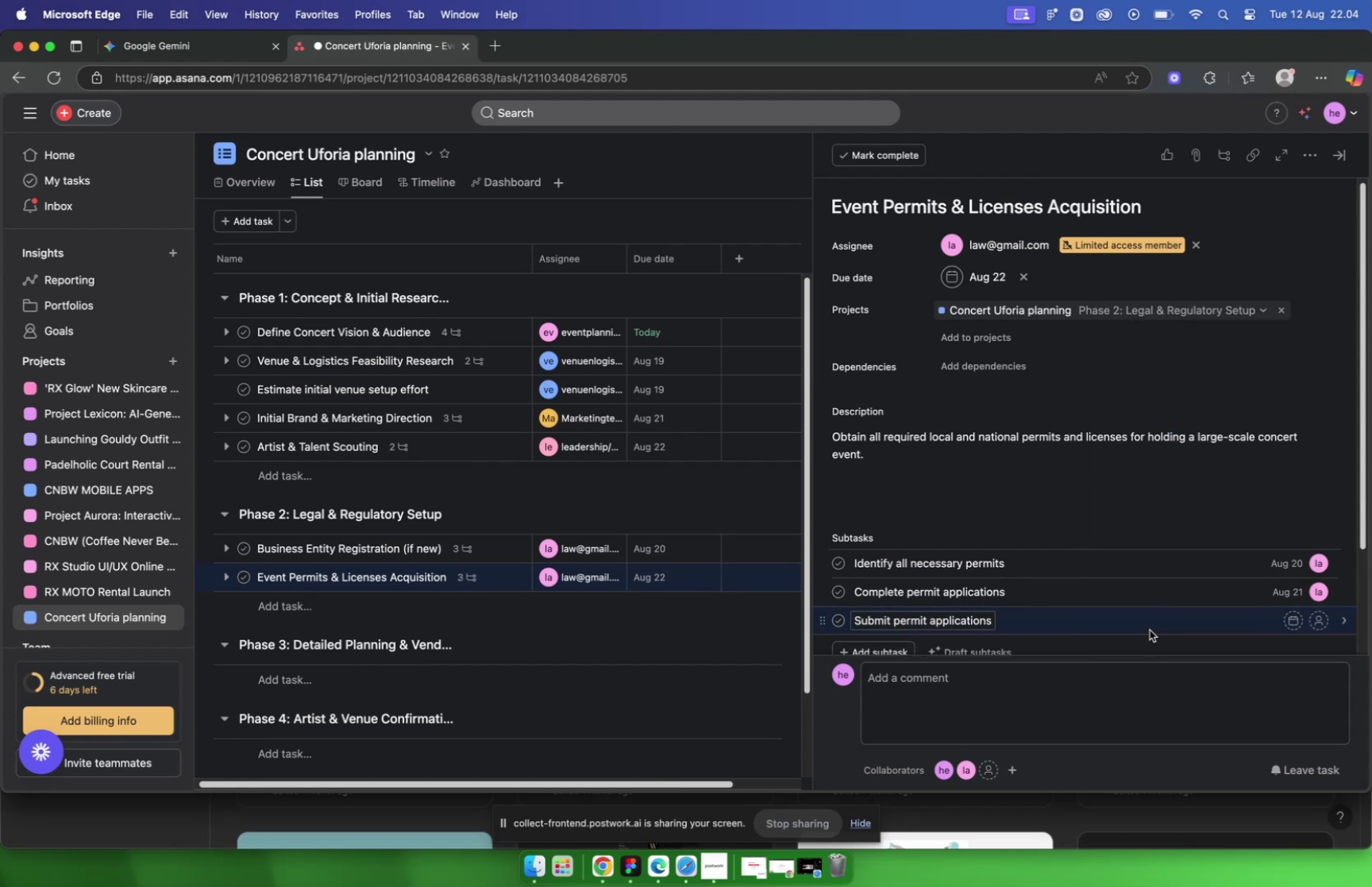 
left_click([1150, 629])
 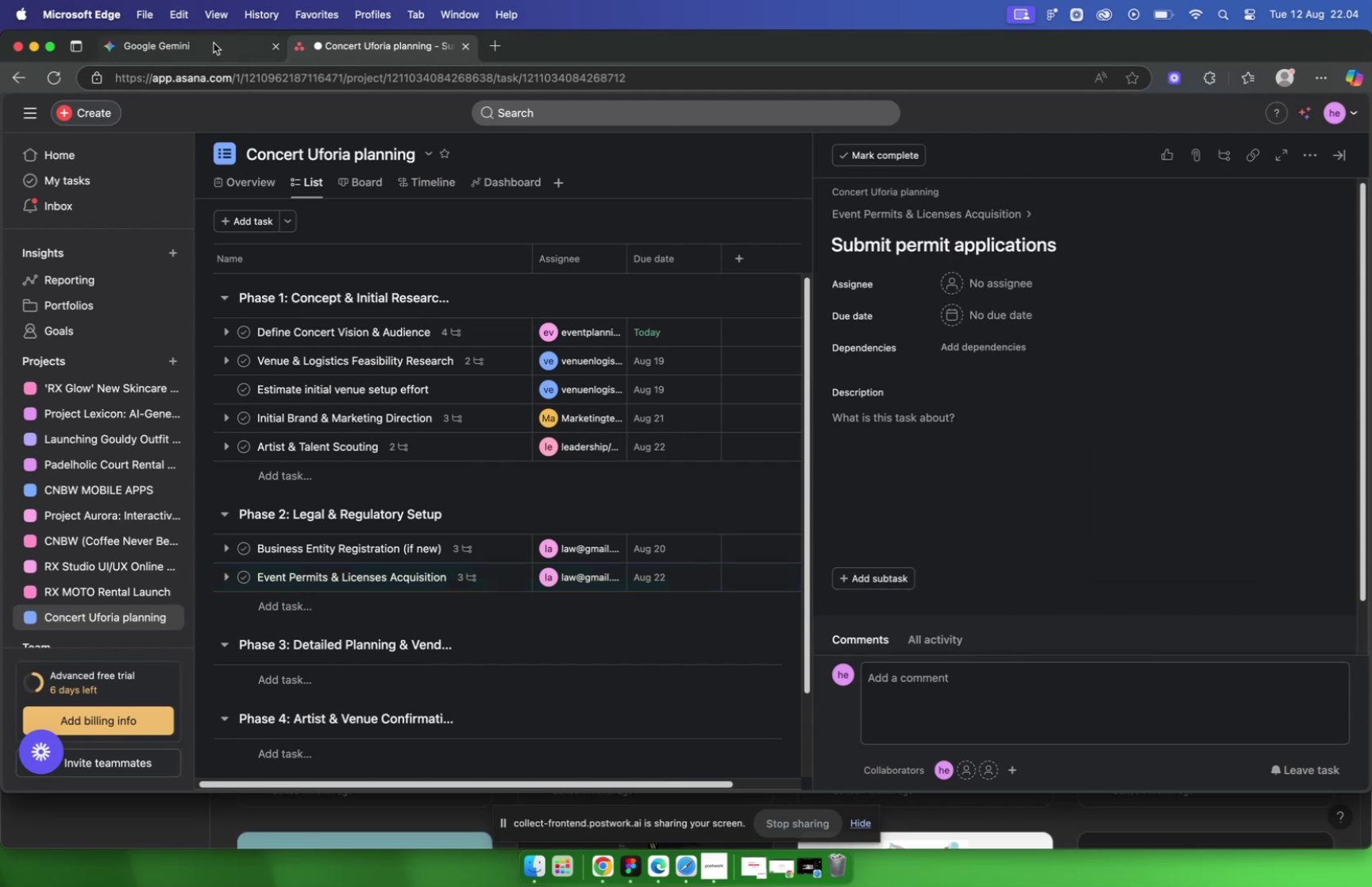 
left_click([191, 46])
 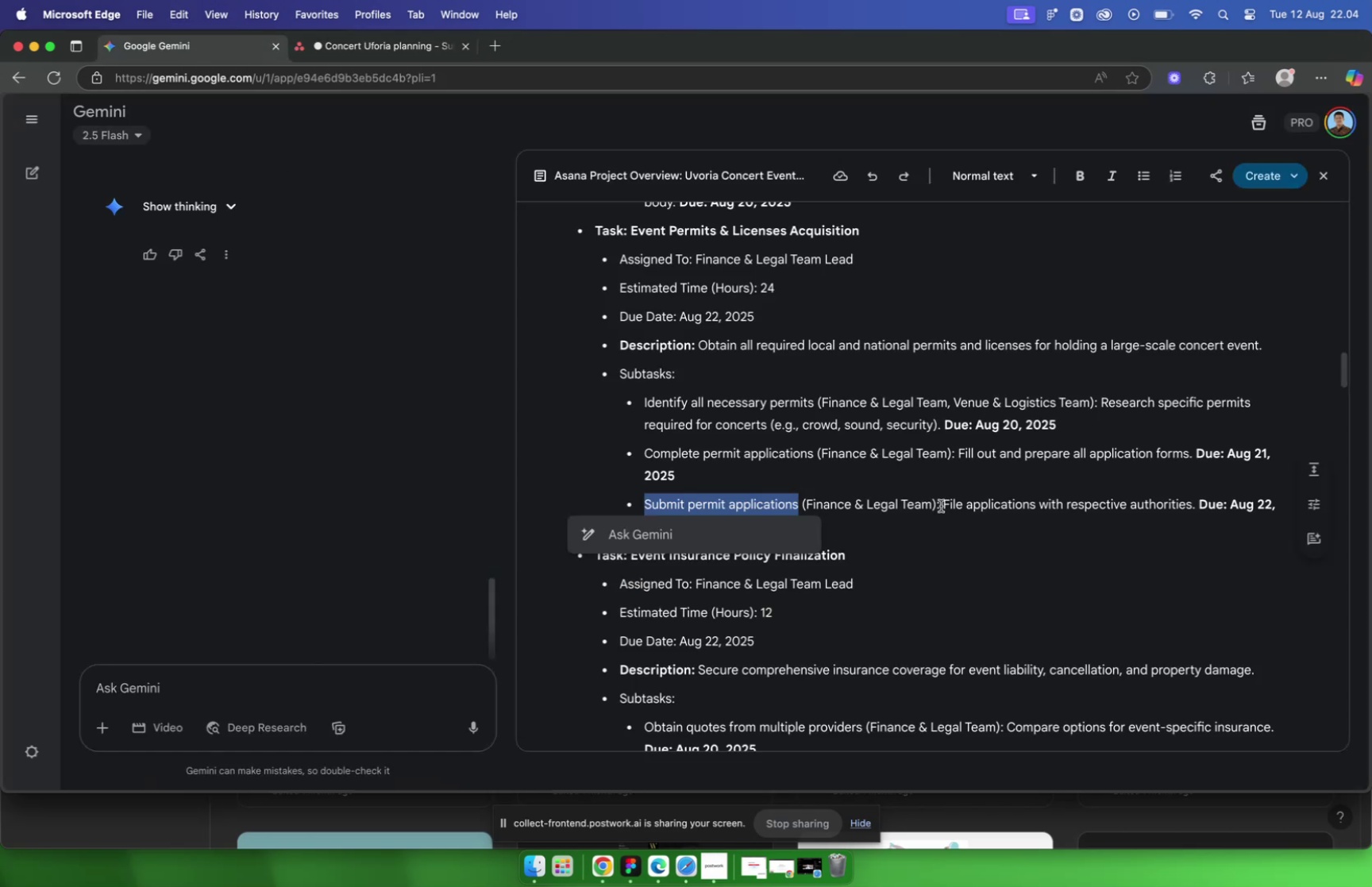 
left_click_drag(start_coordinate=[944, 503], to_coordinate=[1194, 507])
 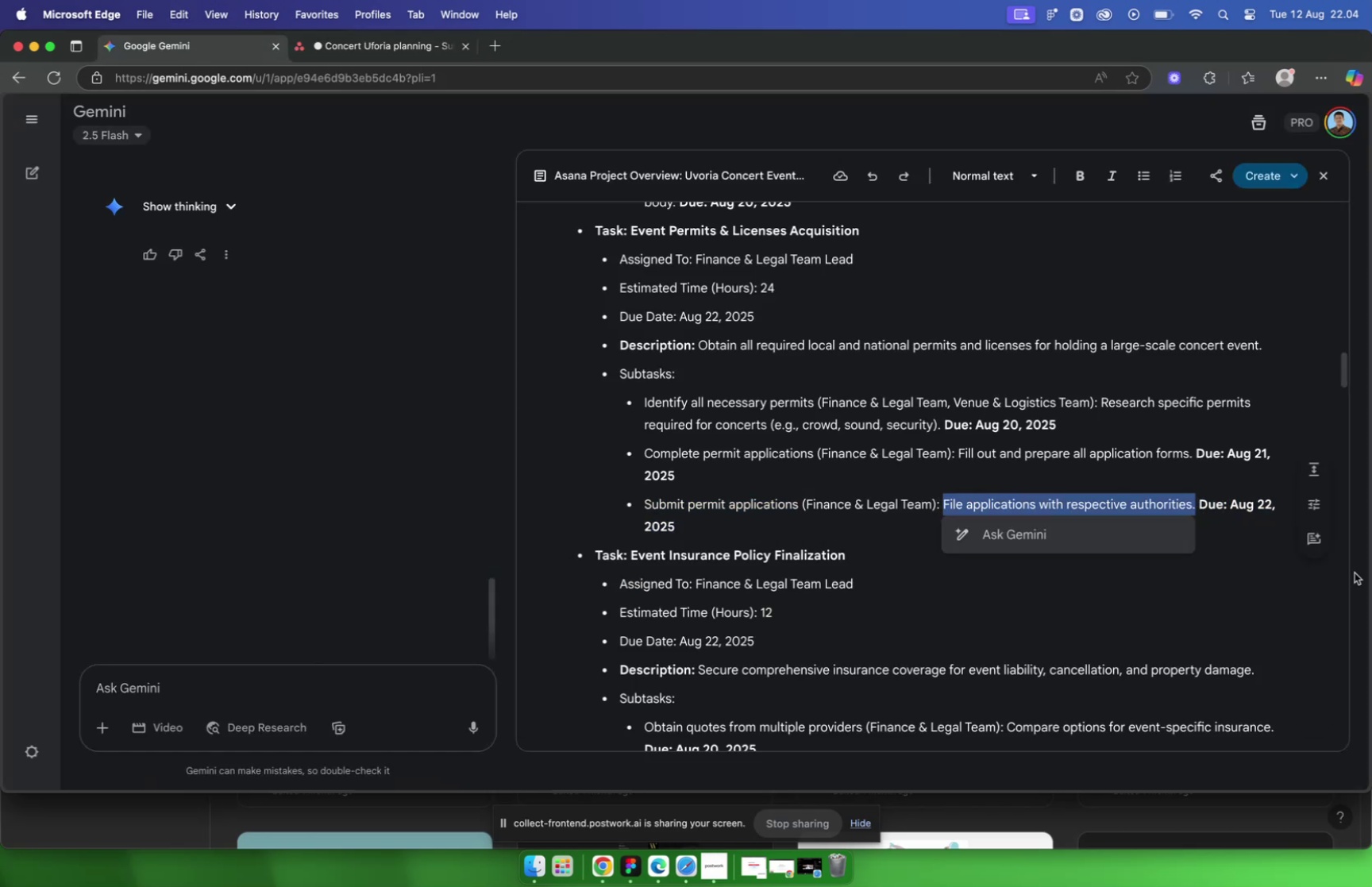 
key(Meta+C)
 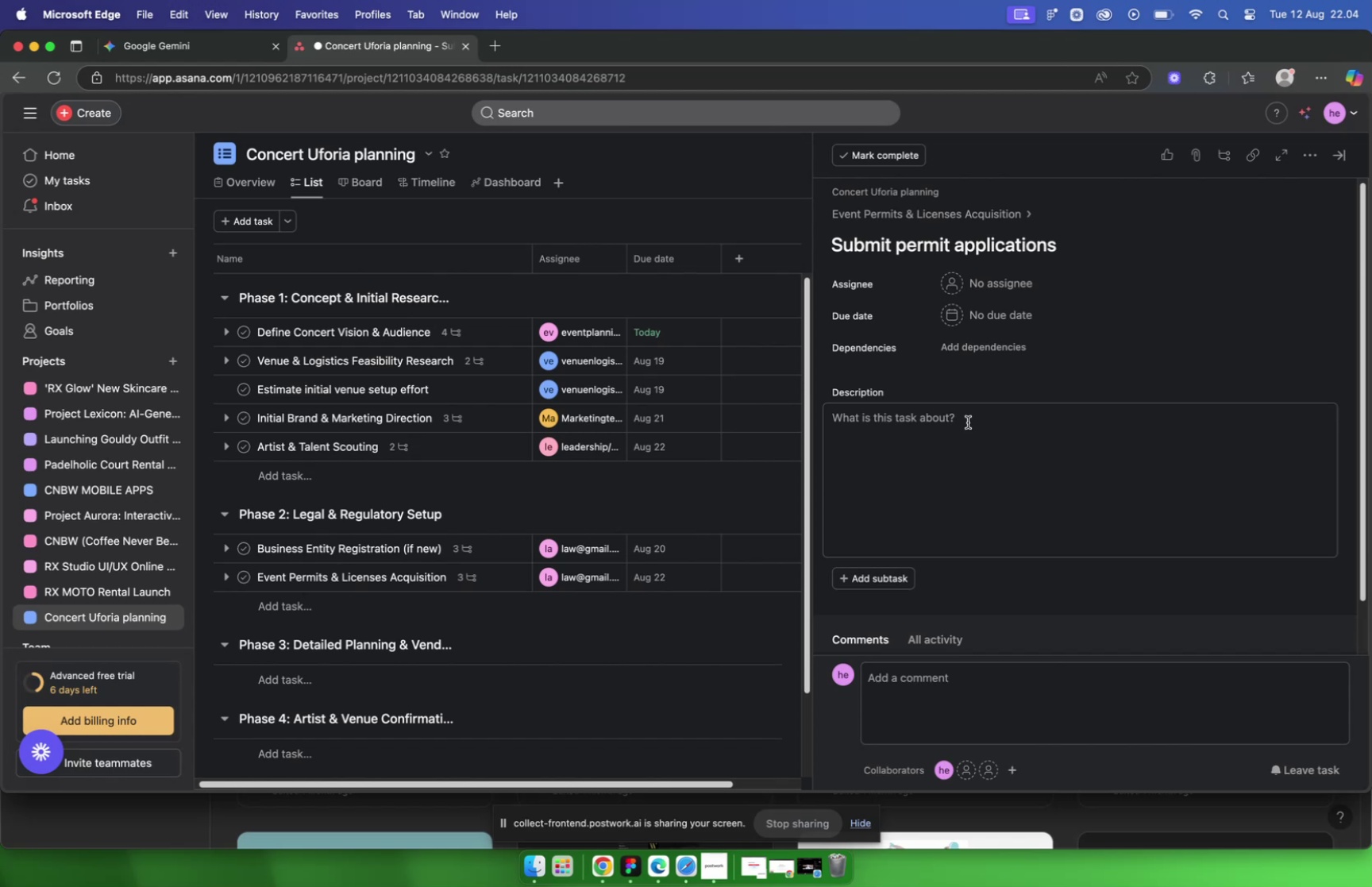 
key(Meta+V)
 